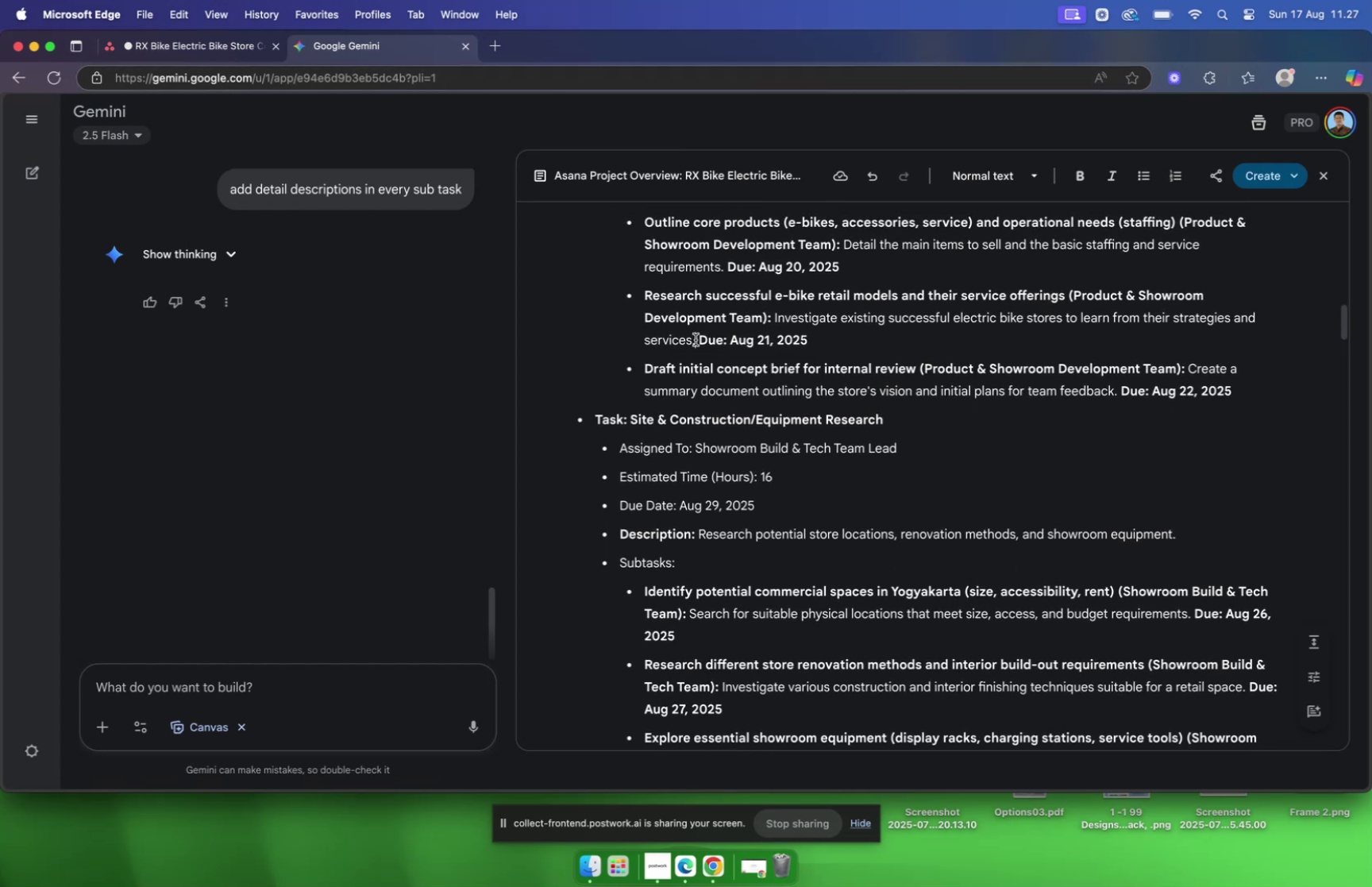 
left_click_drag(start_coordinate=[696, 339], to_coordinate=[775, 324])
 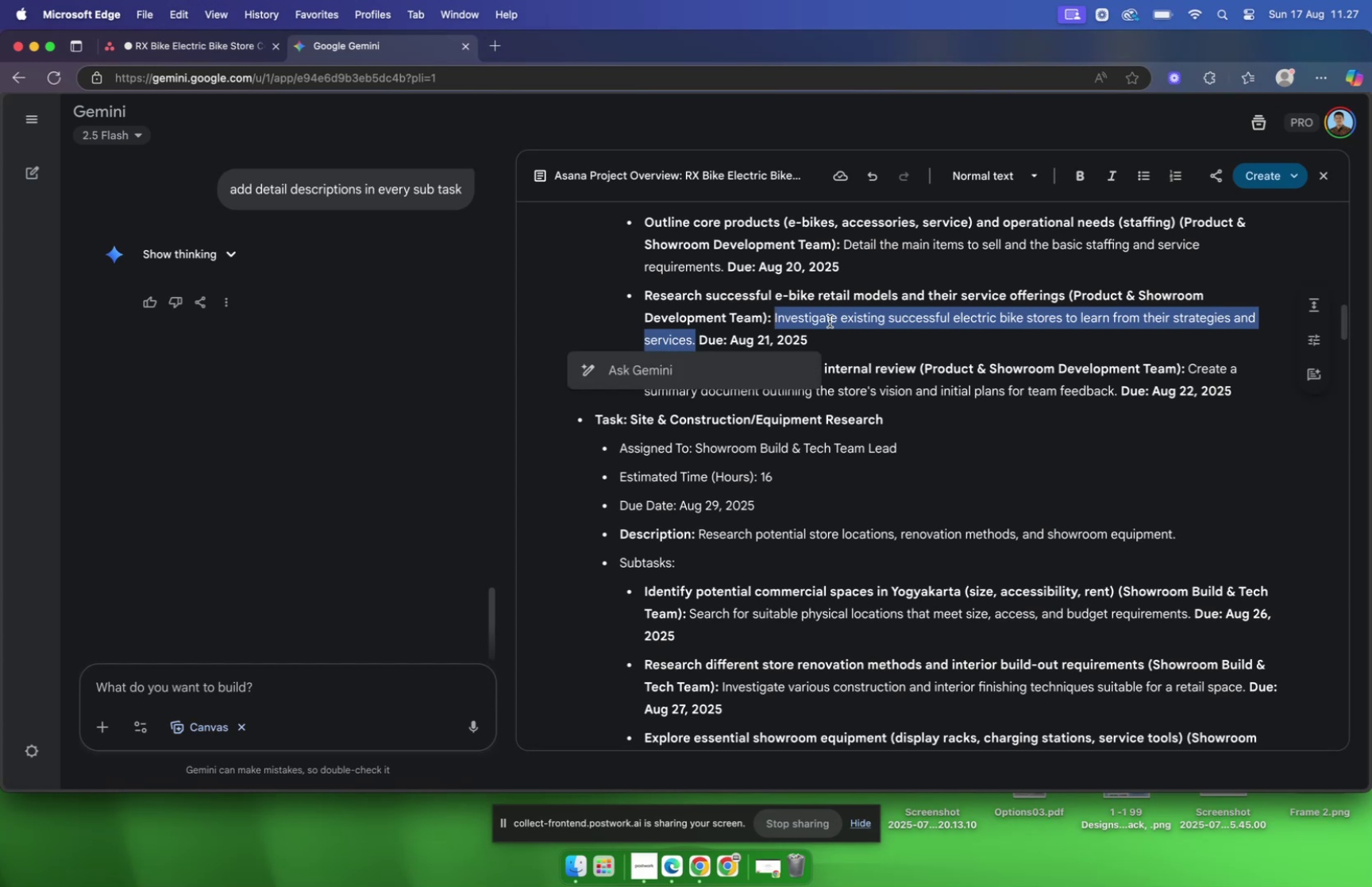 
key(Meta+C)
 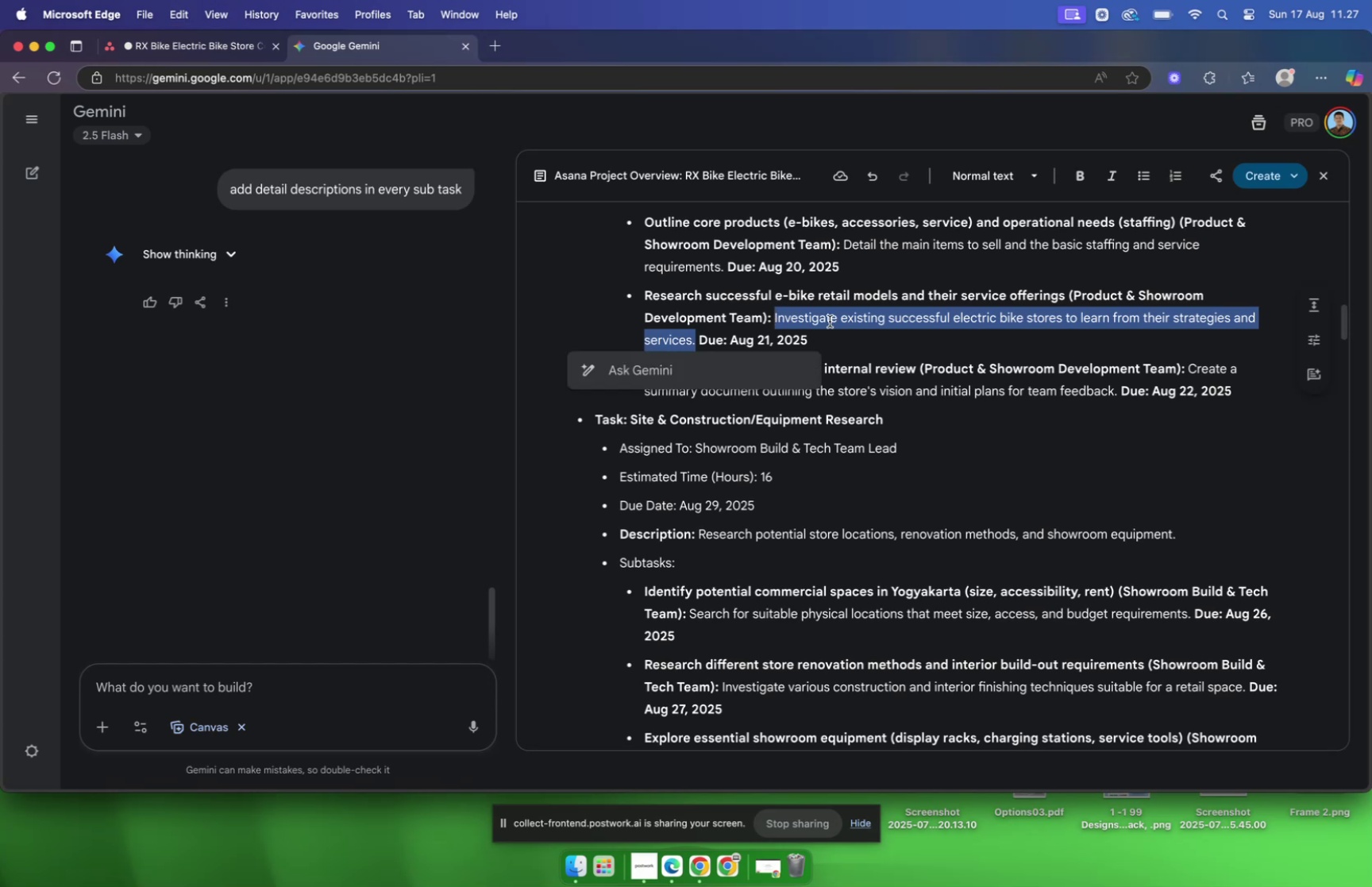 
key(Meta+C)
 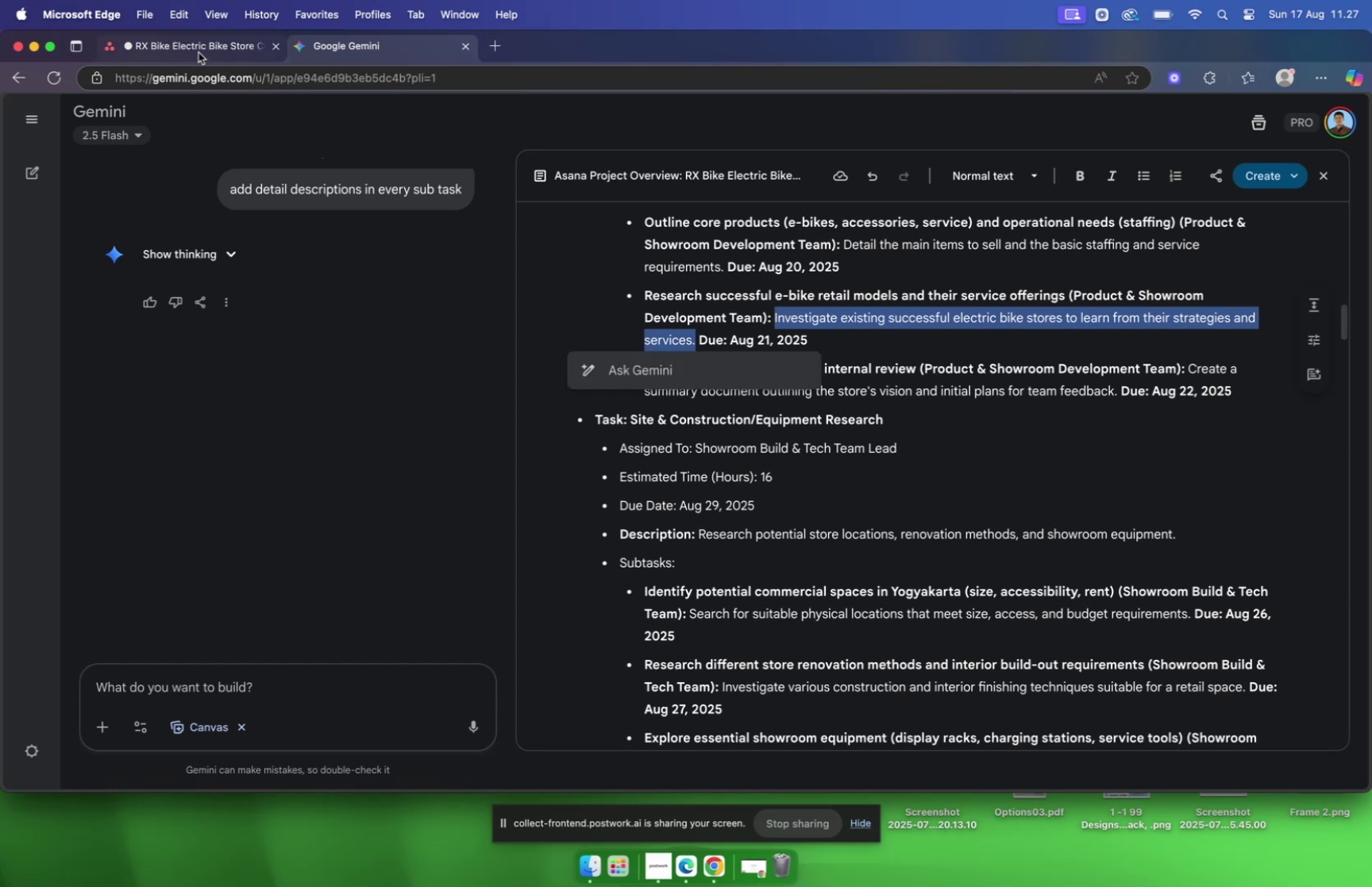 
left_click([199, 51])
 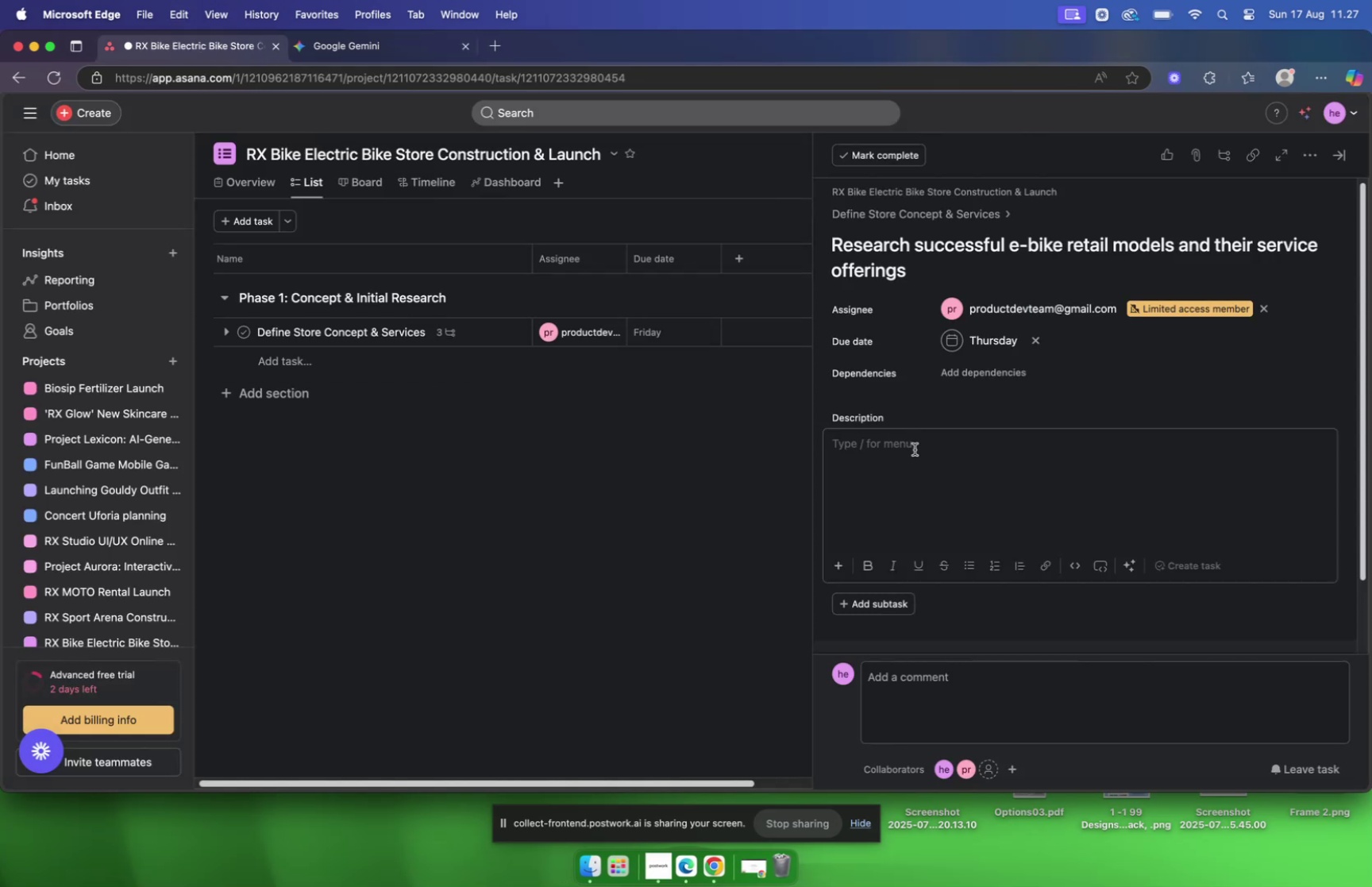 
key(Meta+V)
 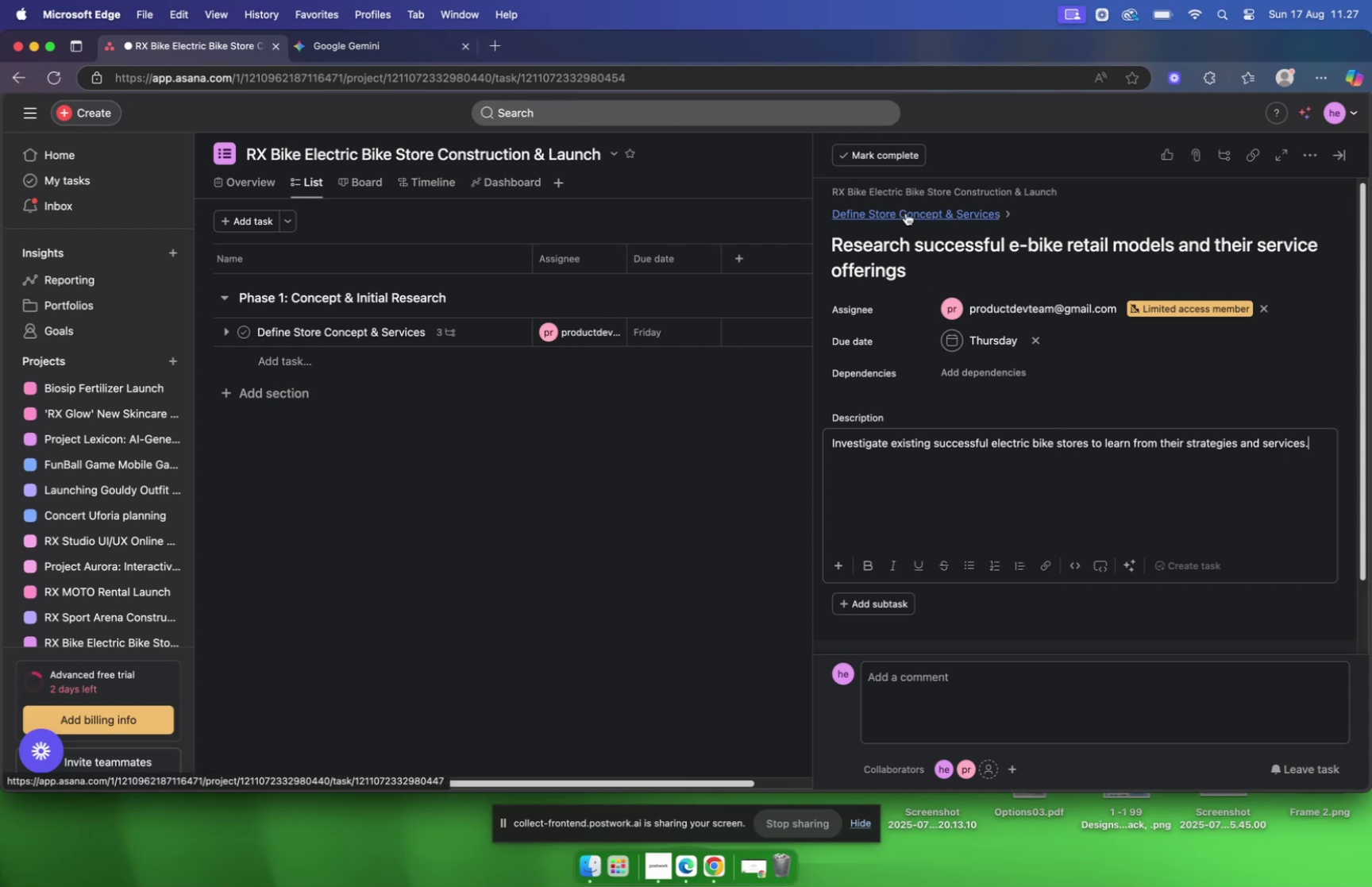 
left_click([906, 213])
 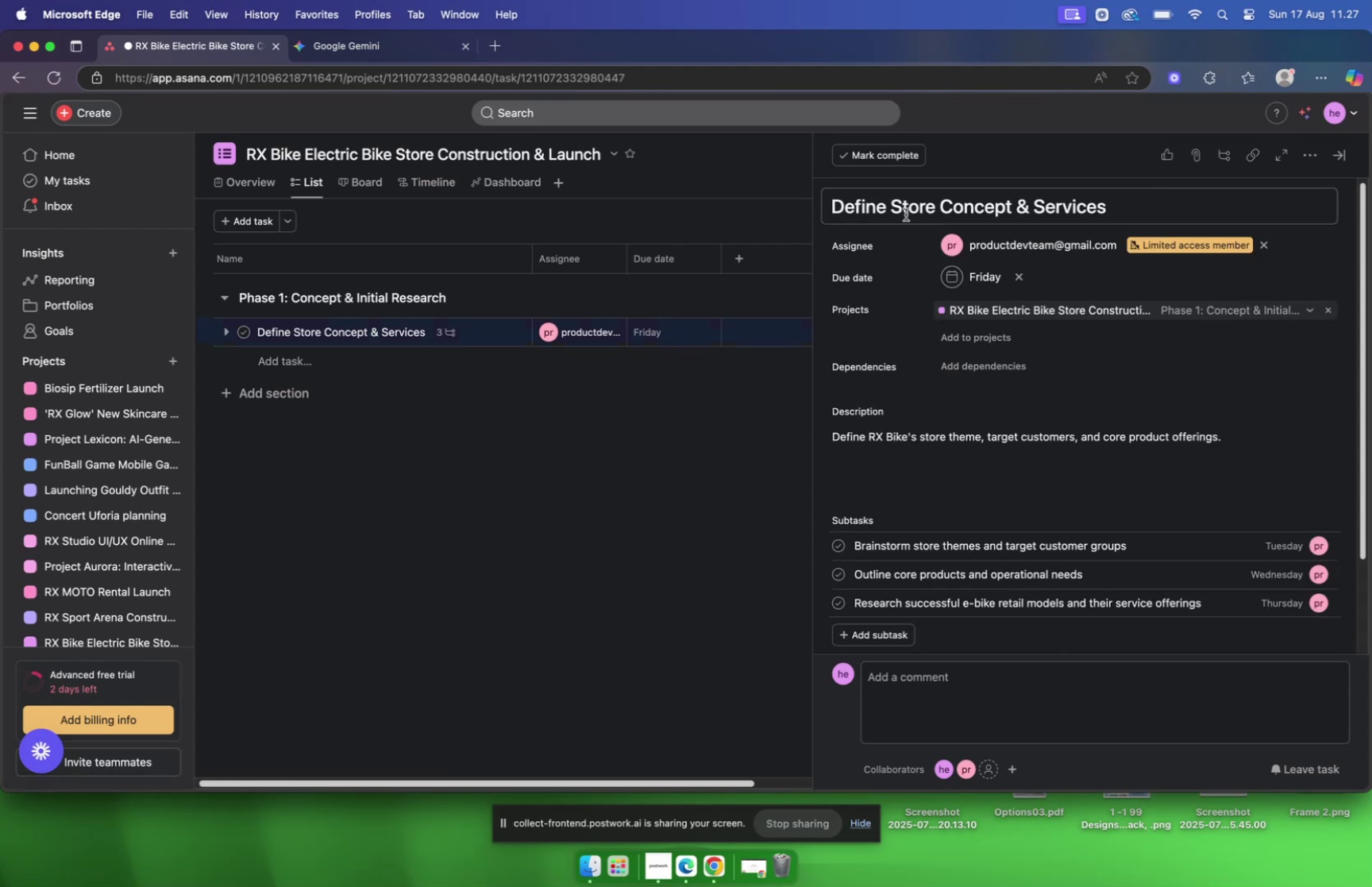 
scroll: coordinate [915, 233], scroll_direction: down, amount: 2.0
 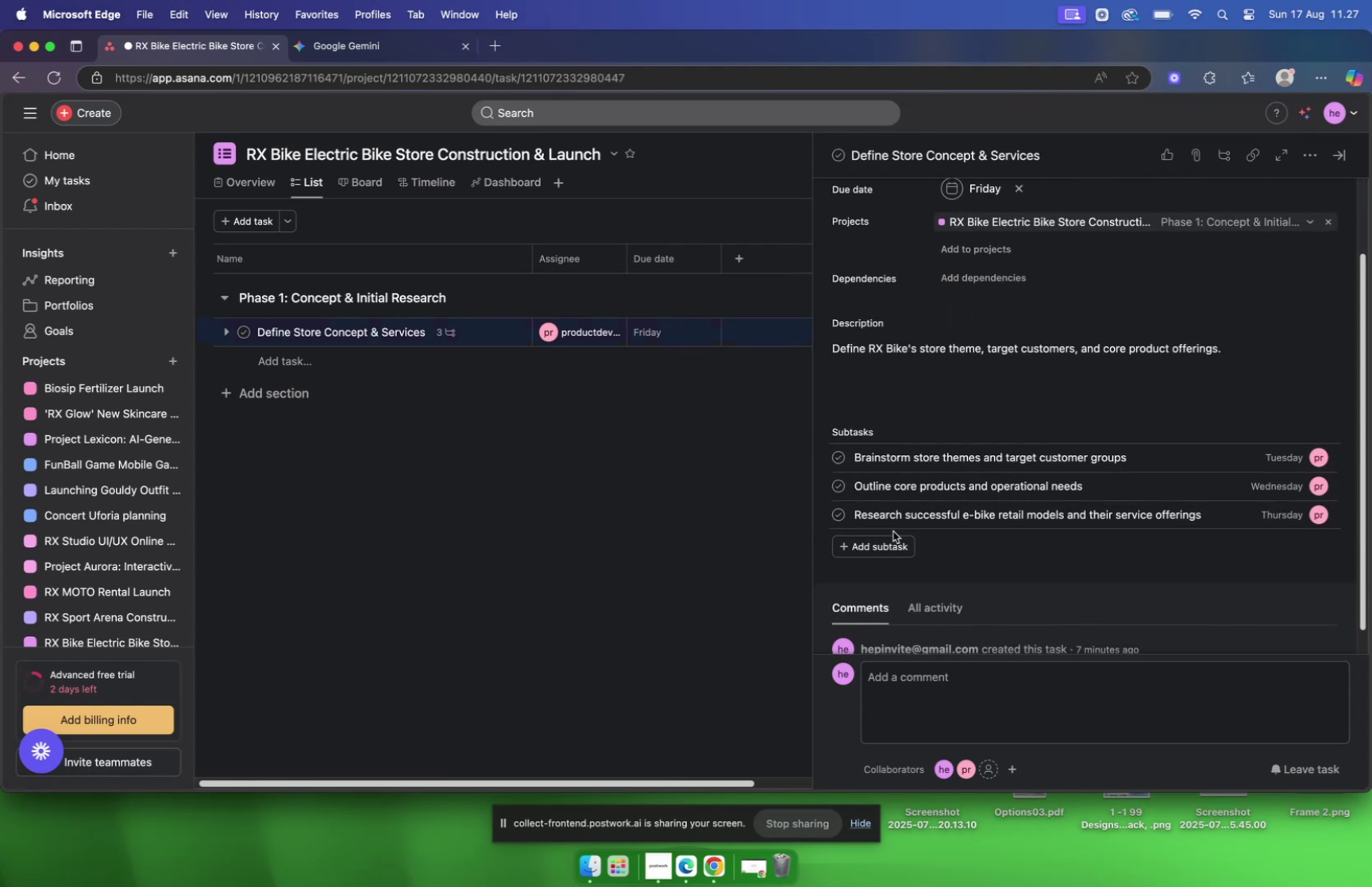 
left_click([892, 538])
 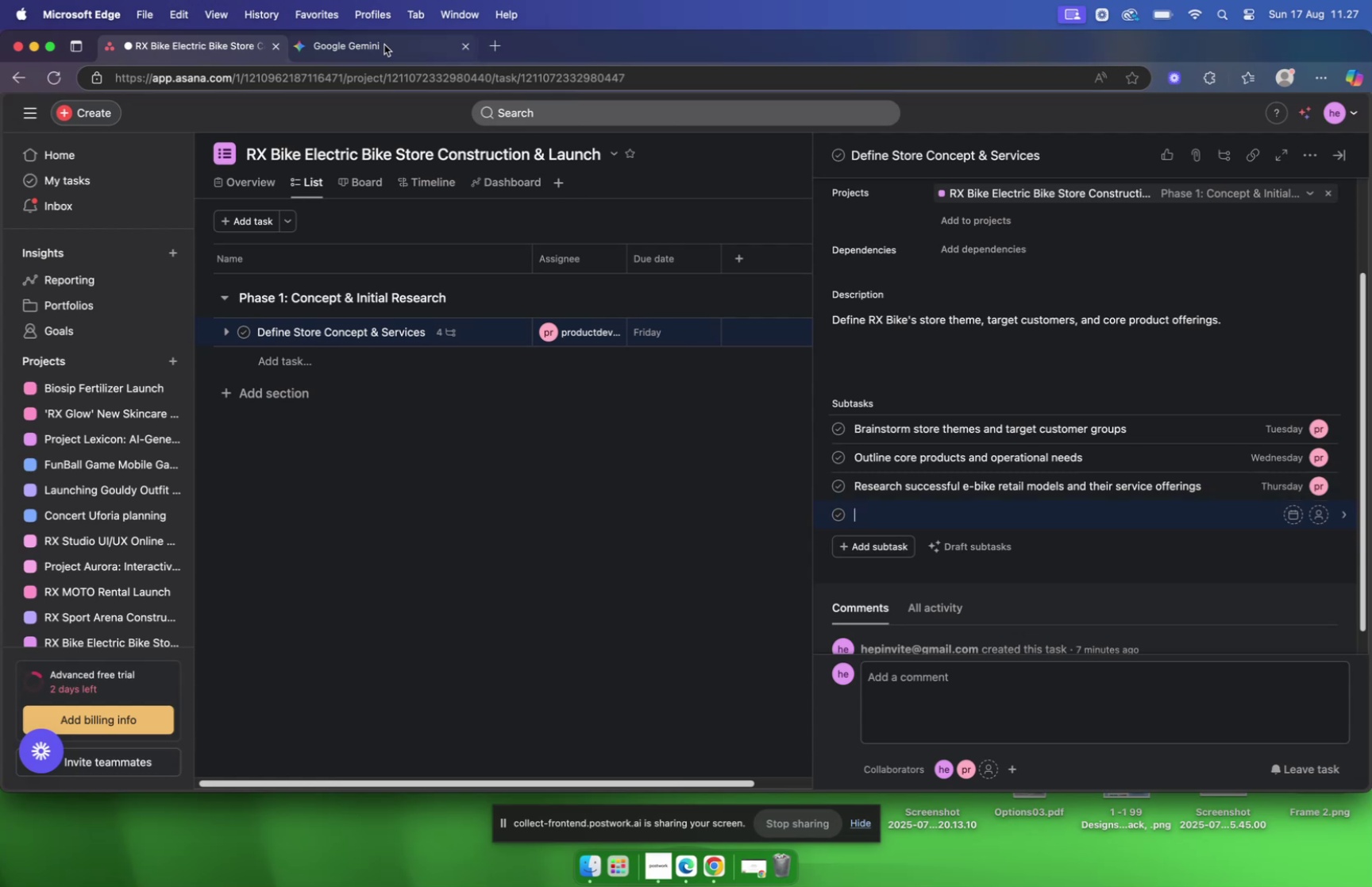 
wait(5.48)
 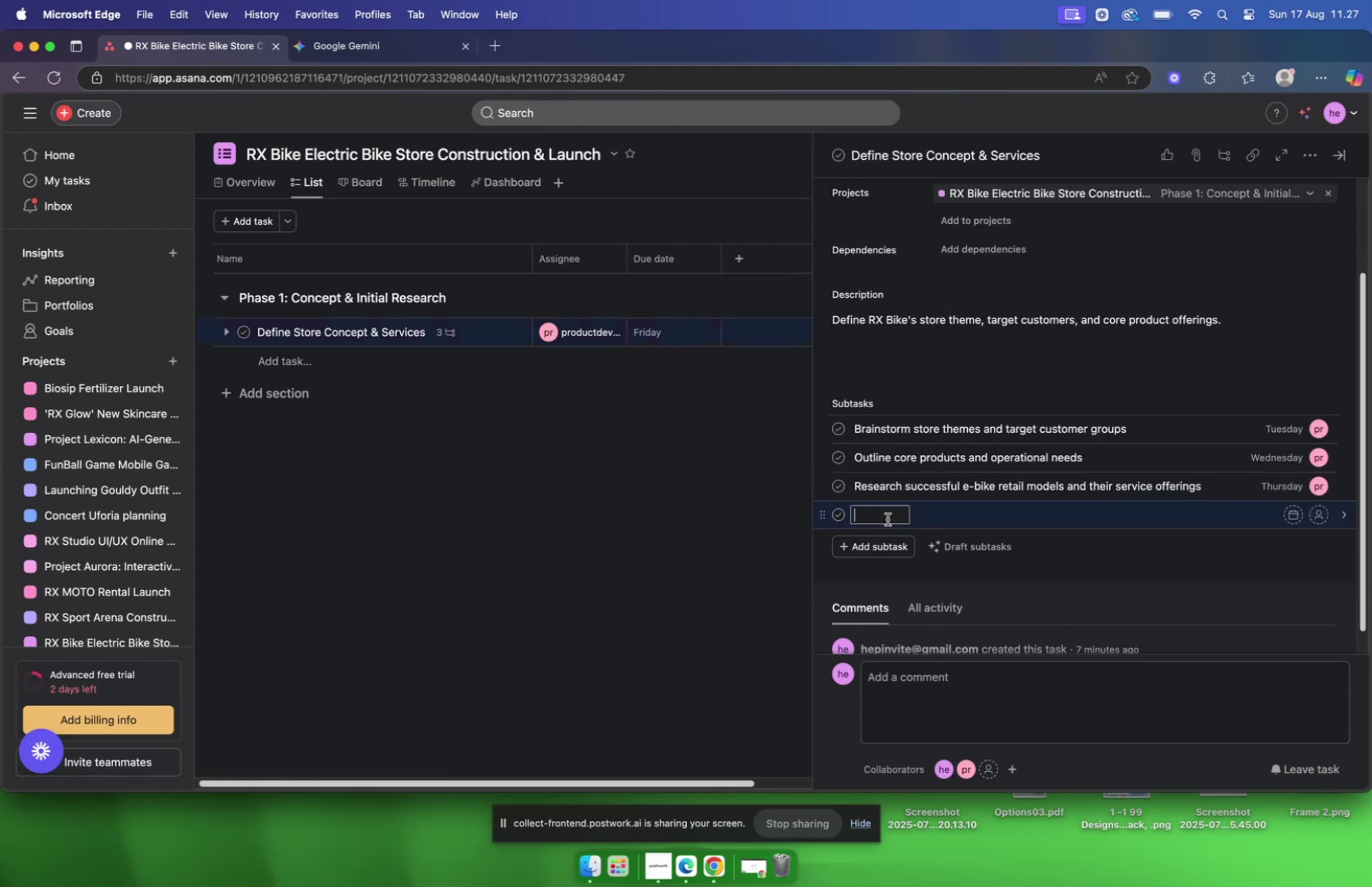 
left_click([384, 44])
 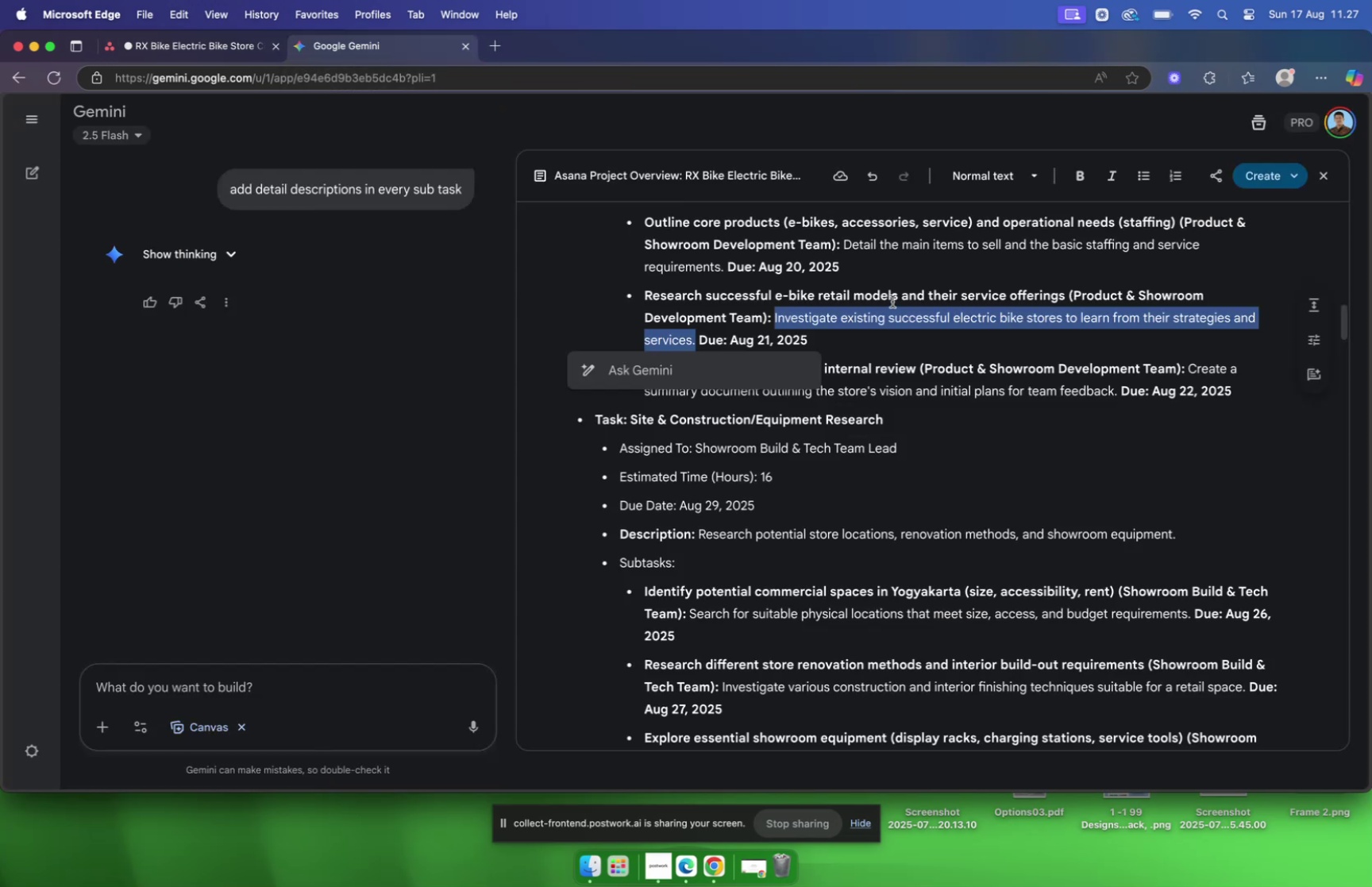 
left_click([892, 301])
 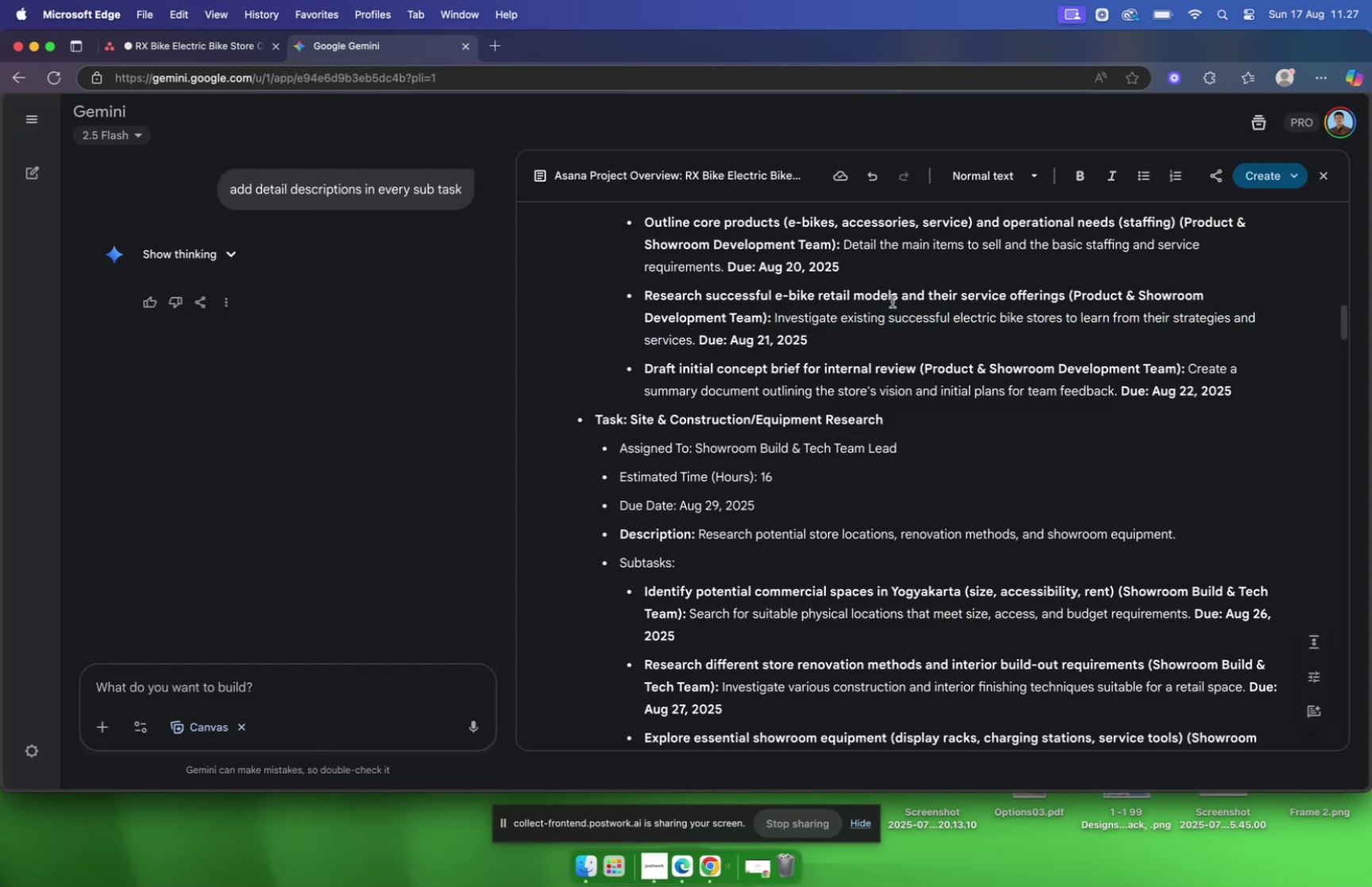 
scroll: coordinate [892, 301], scroll_direction: down, amount: 3.0
 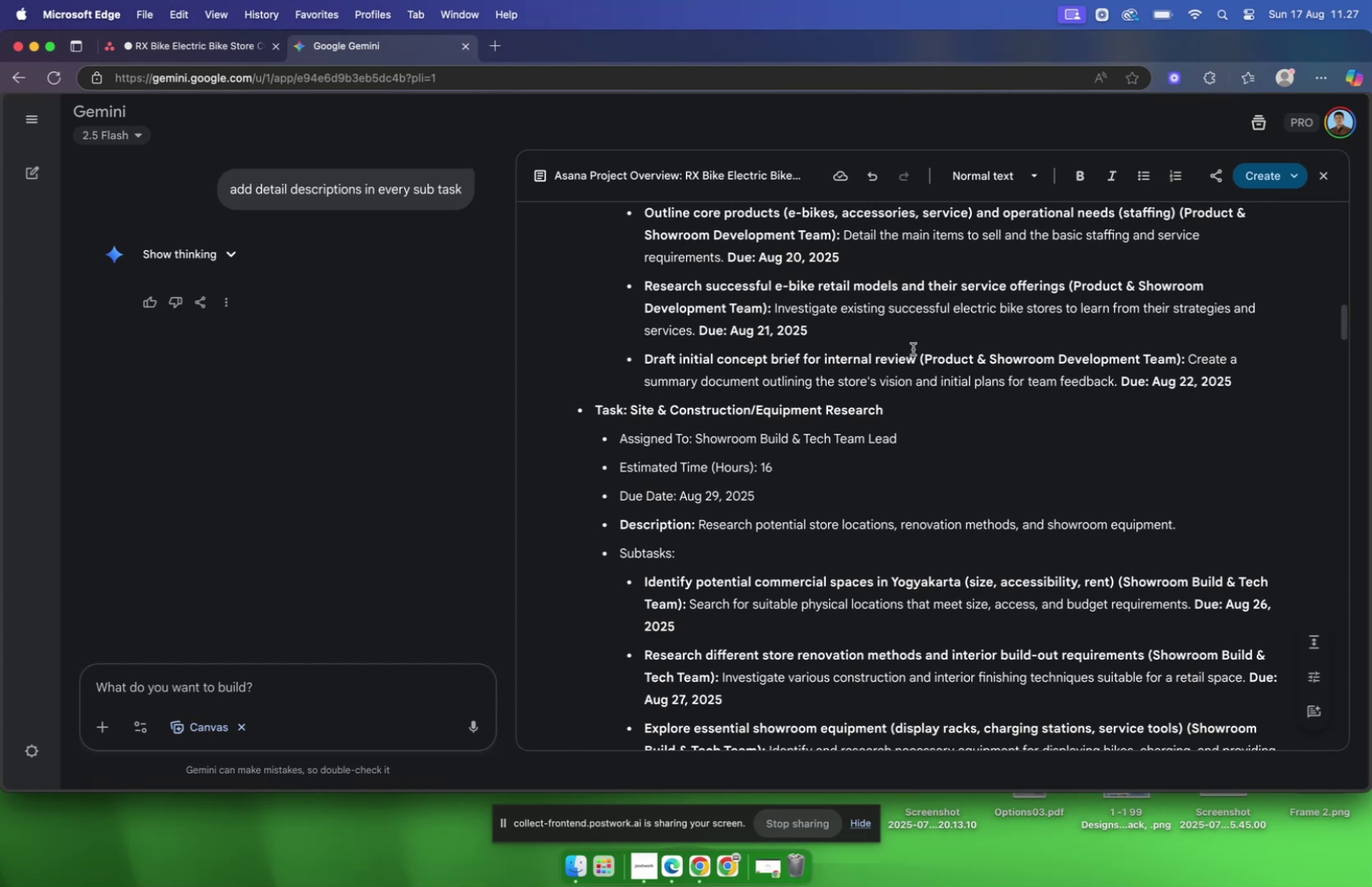 
left_click_drag(start_coordinate=[914, 357], to_coordinate=[644, 351])
 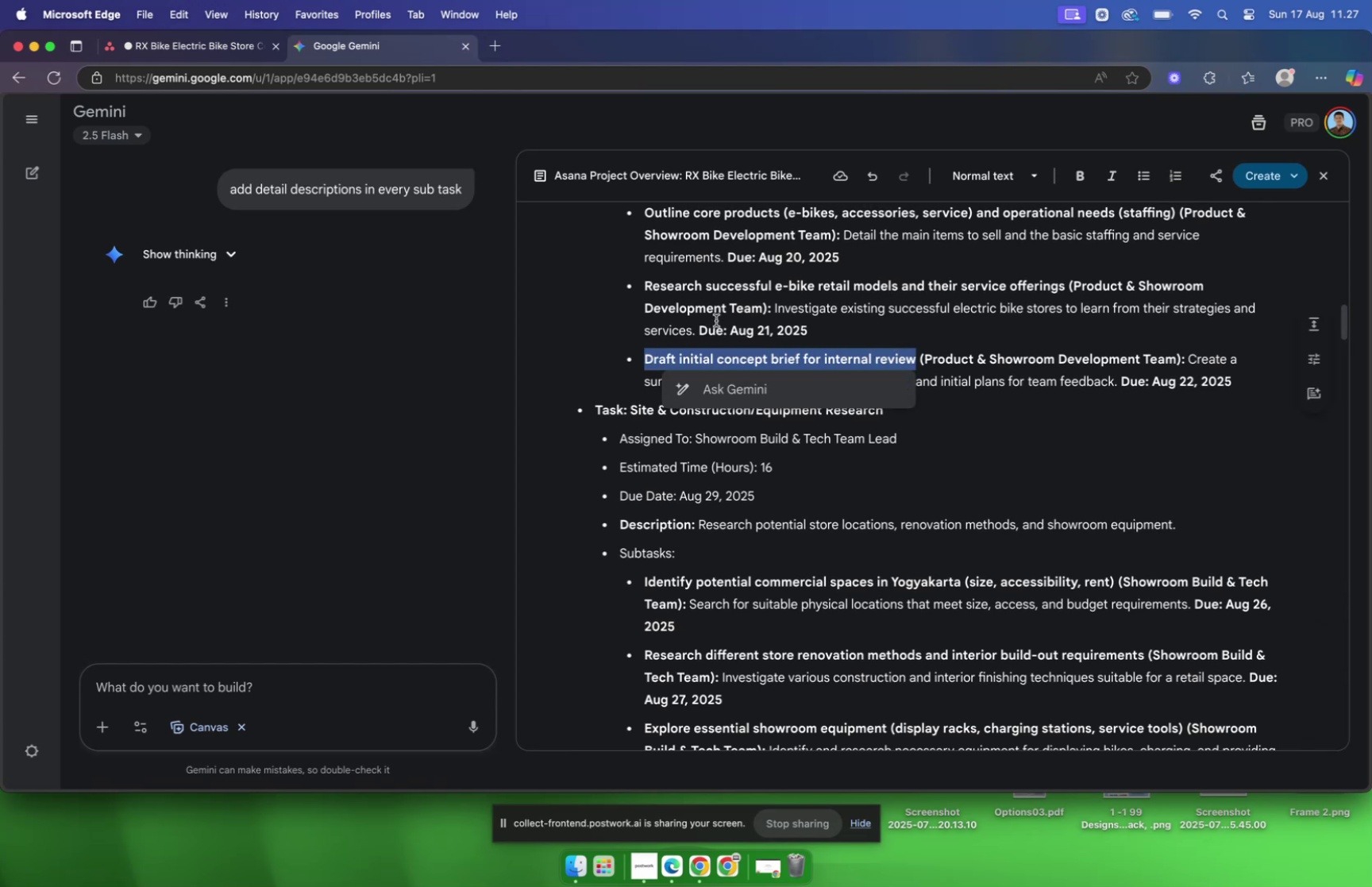 
key(Meta+C)
 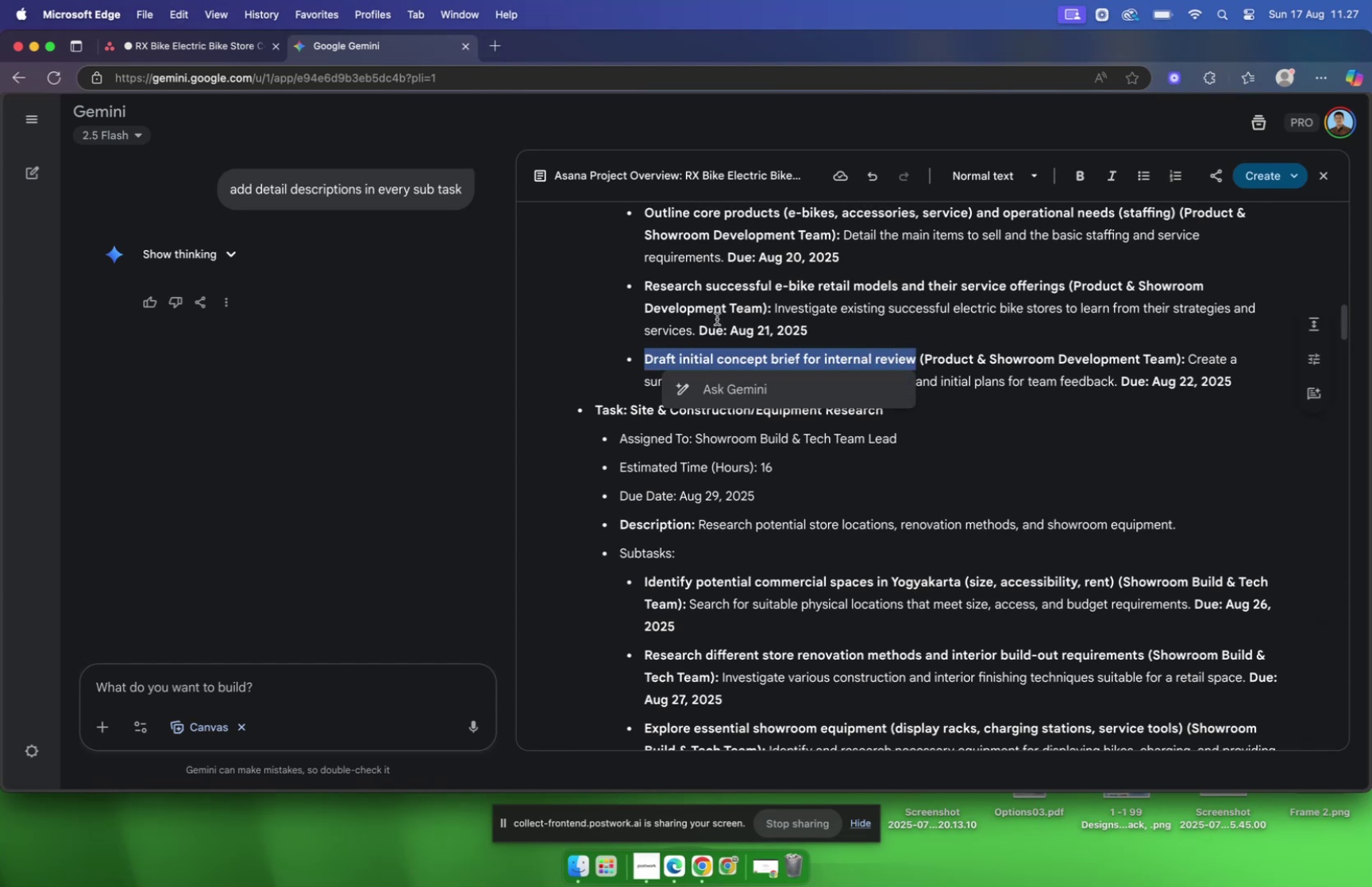 
key(Meta+C)
 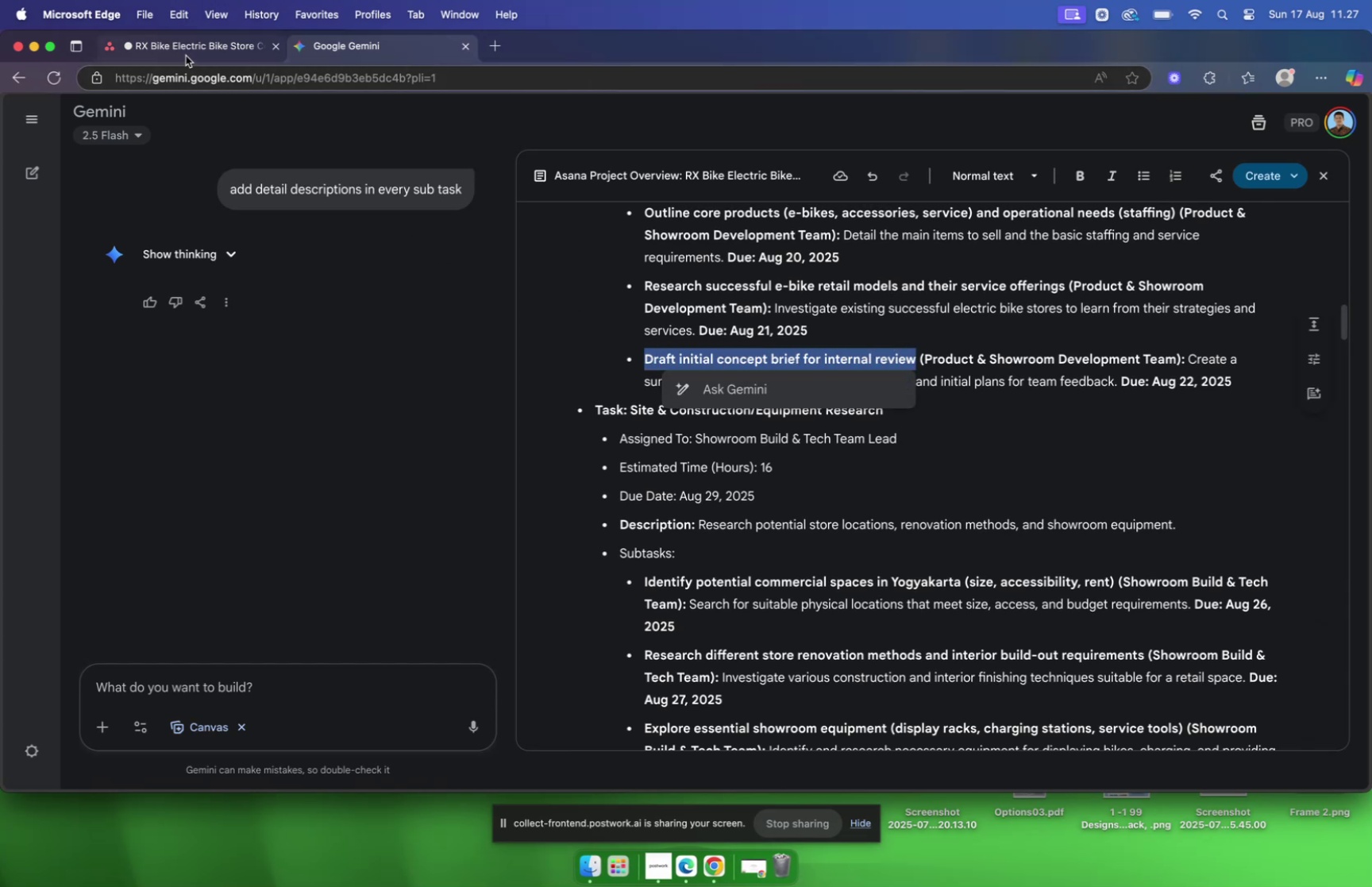 
wait(5.27)
 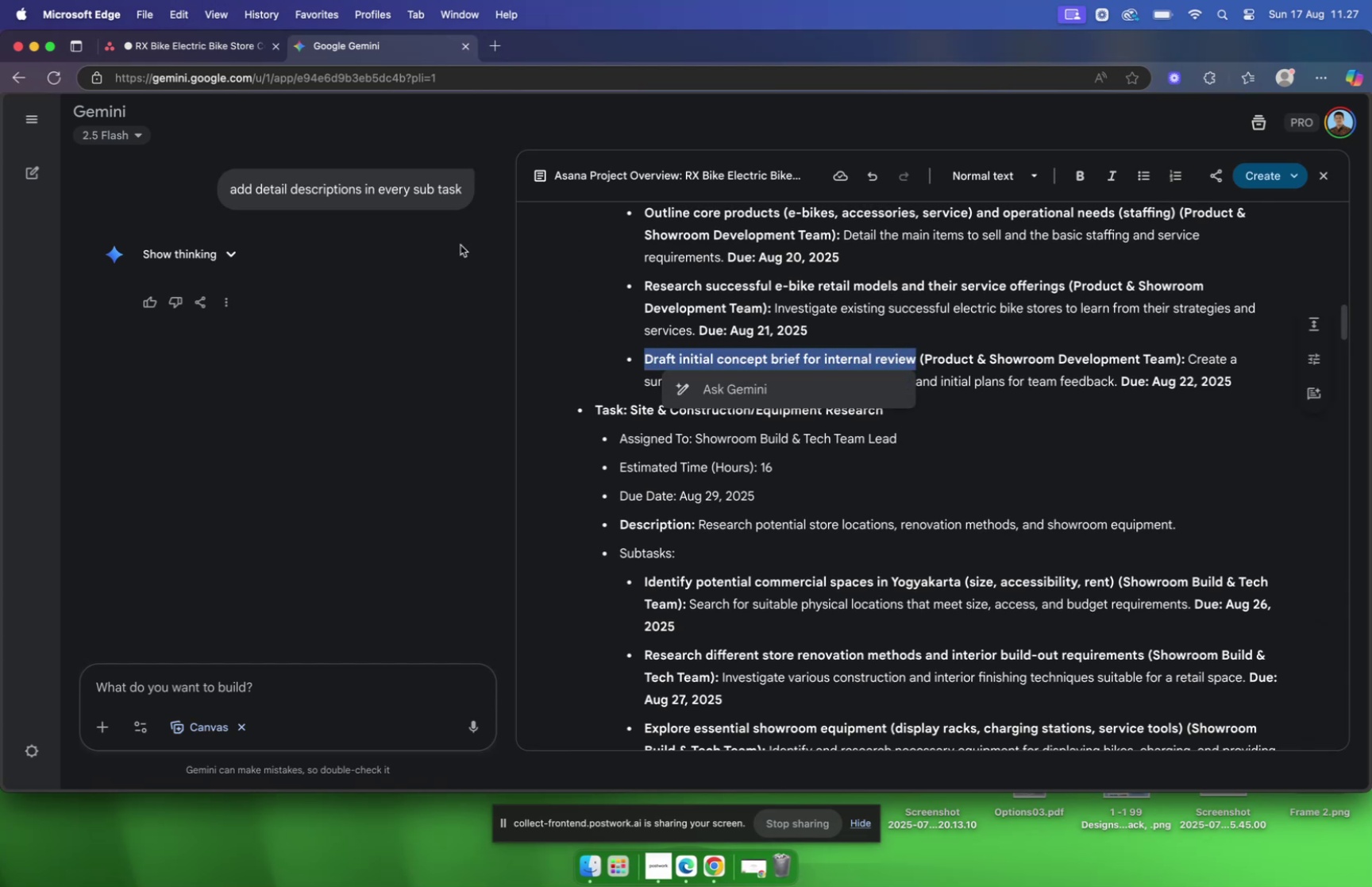 
left_click([186, 56])
 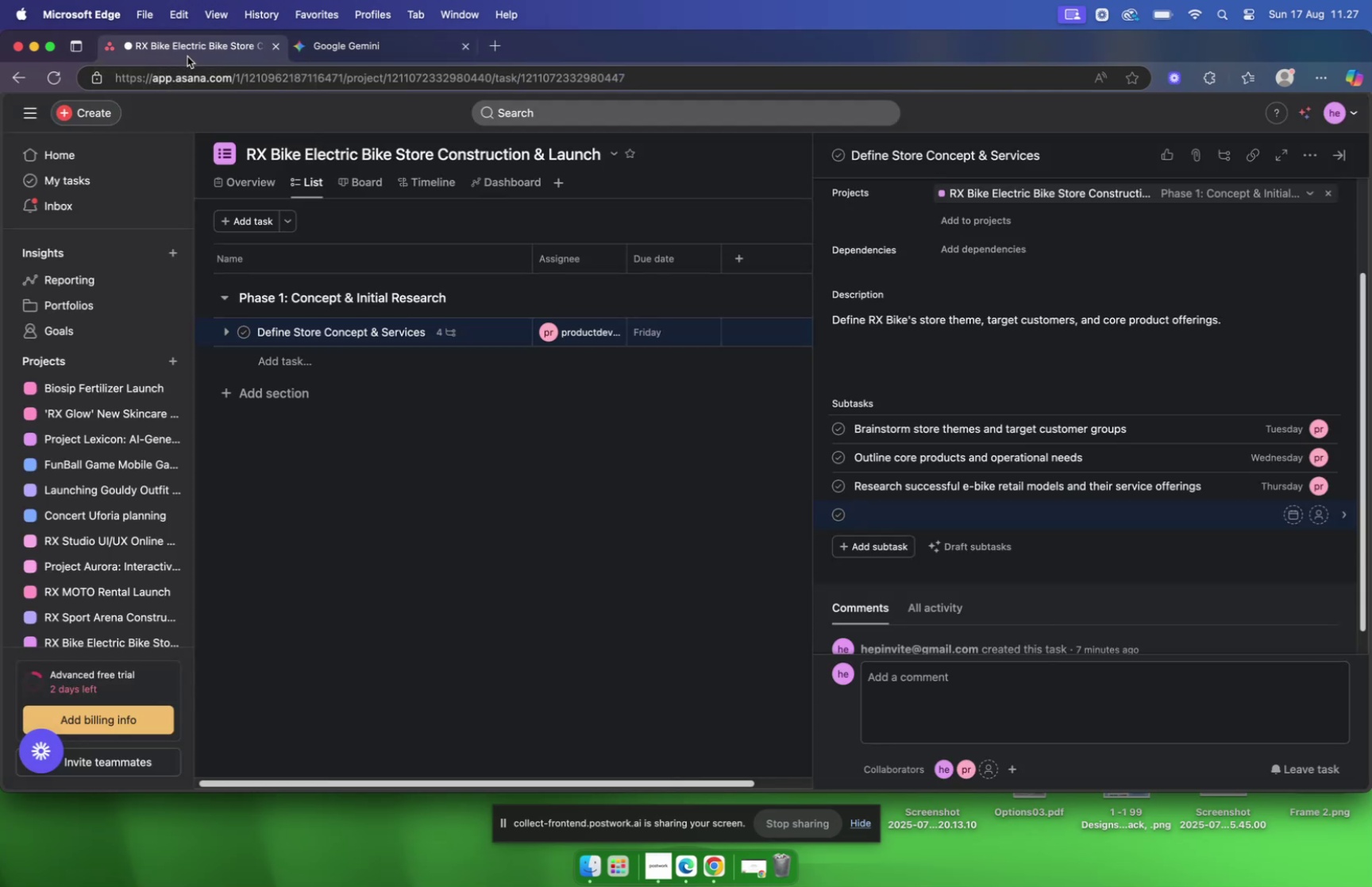 
key(Meta+V)
 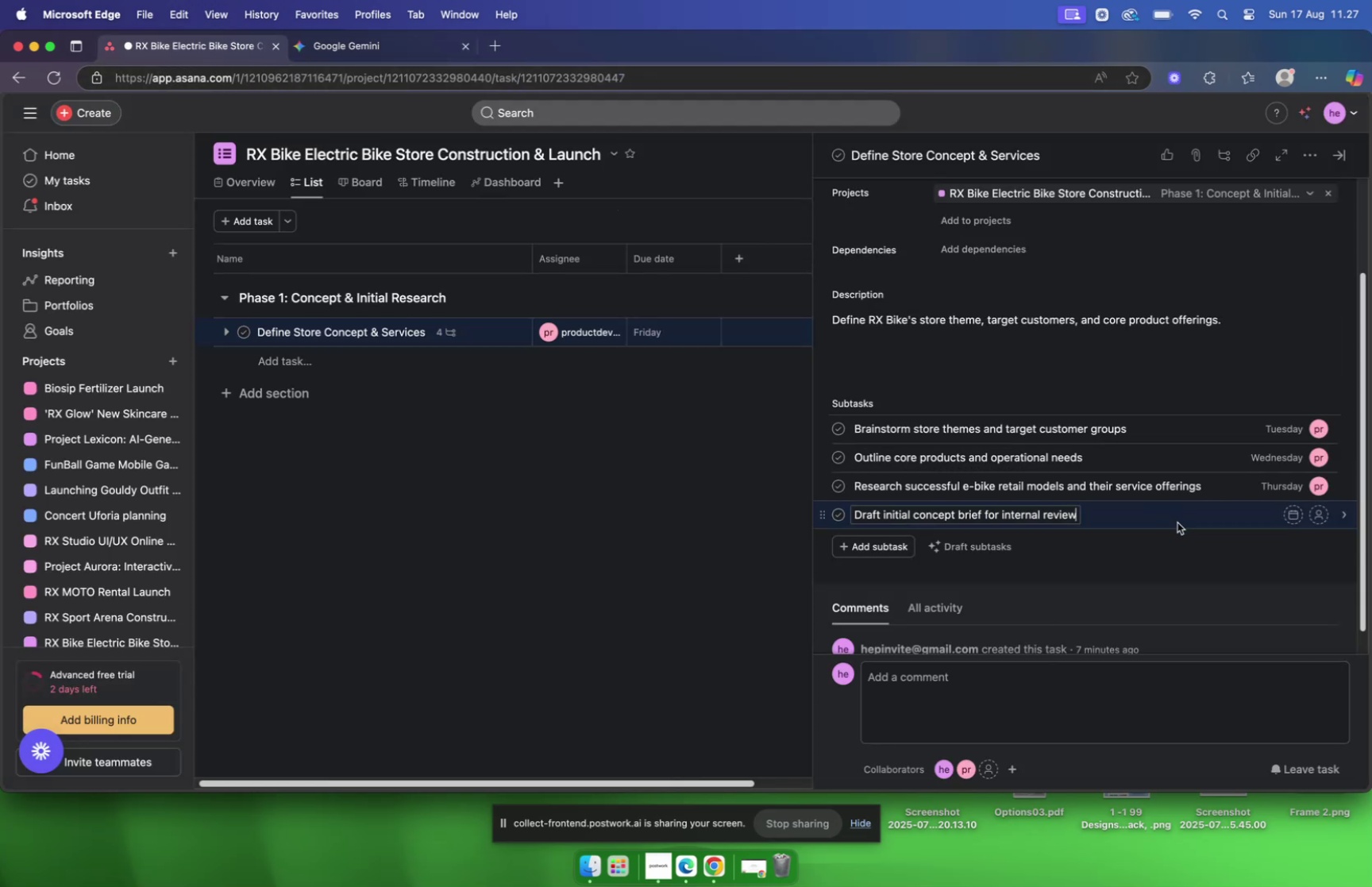 
left_click([1174, 519])
 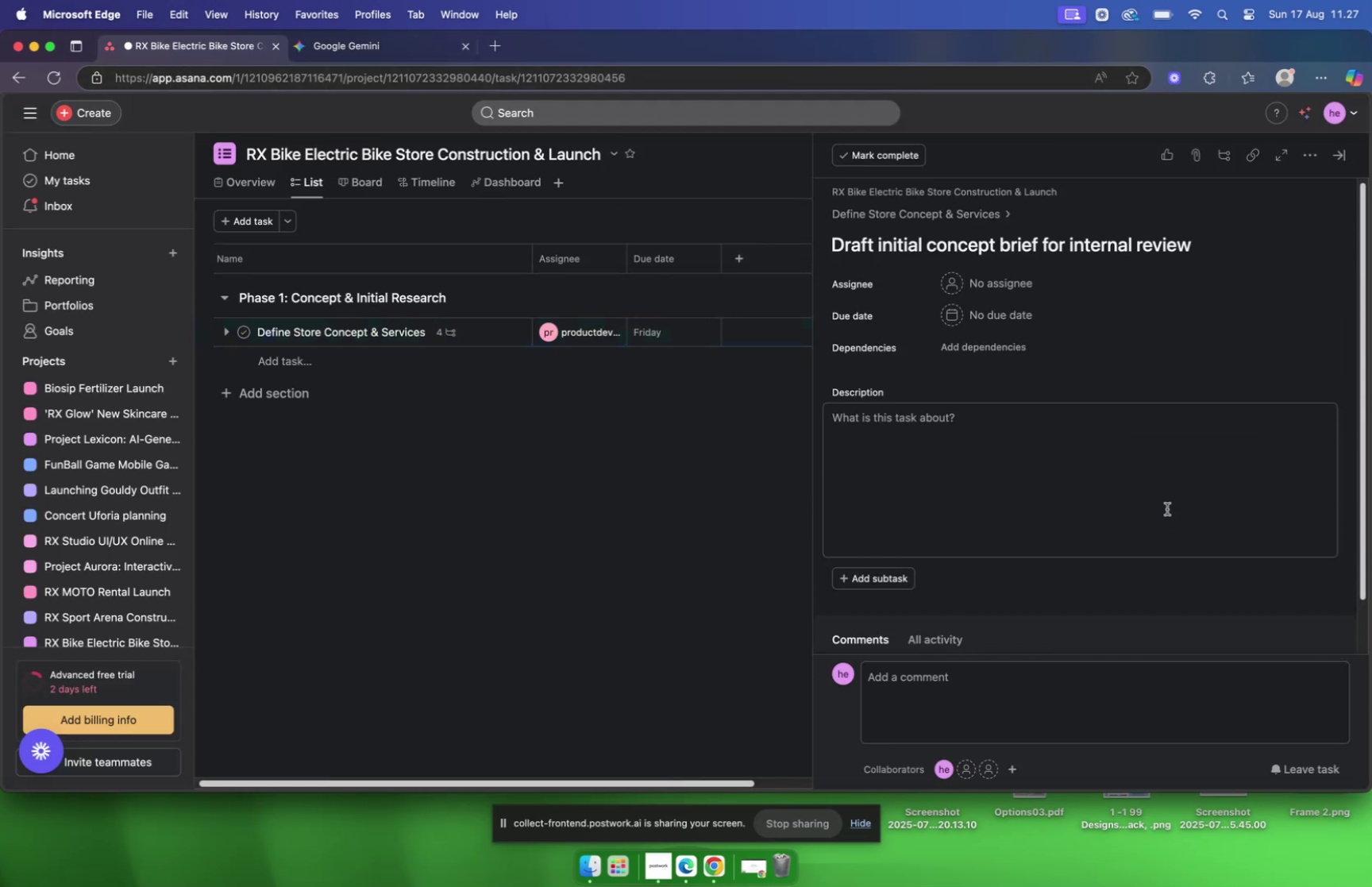 
scroll: coordinate [1139, 465], scroll_direction: up, amount: 11.0
 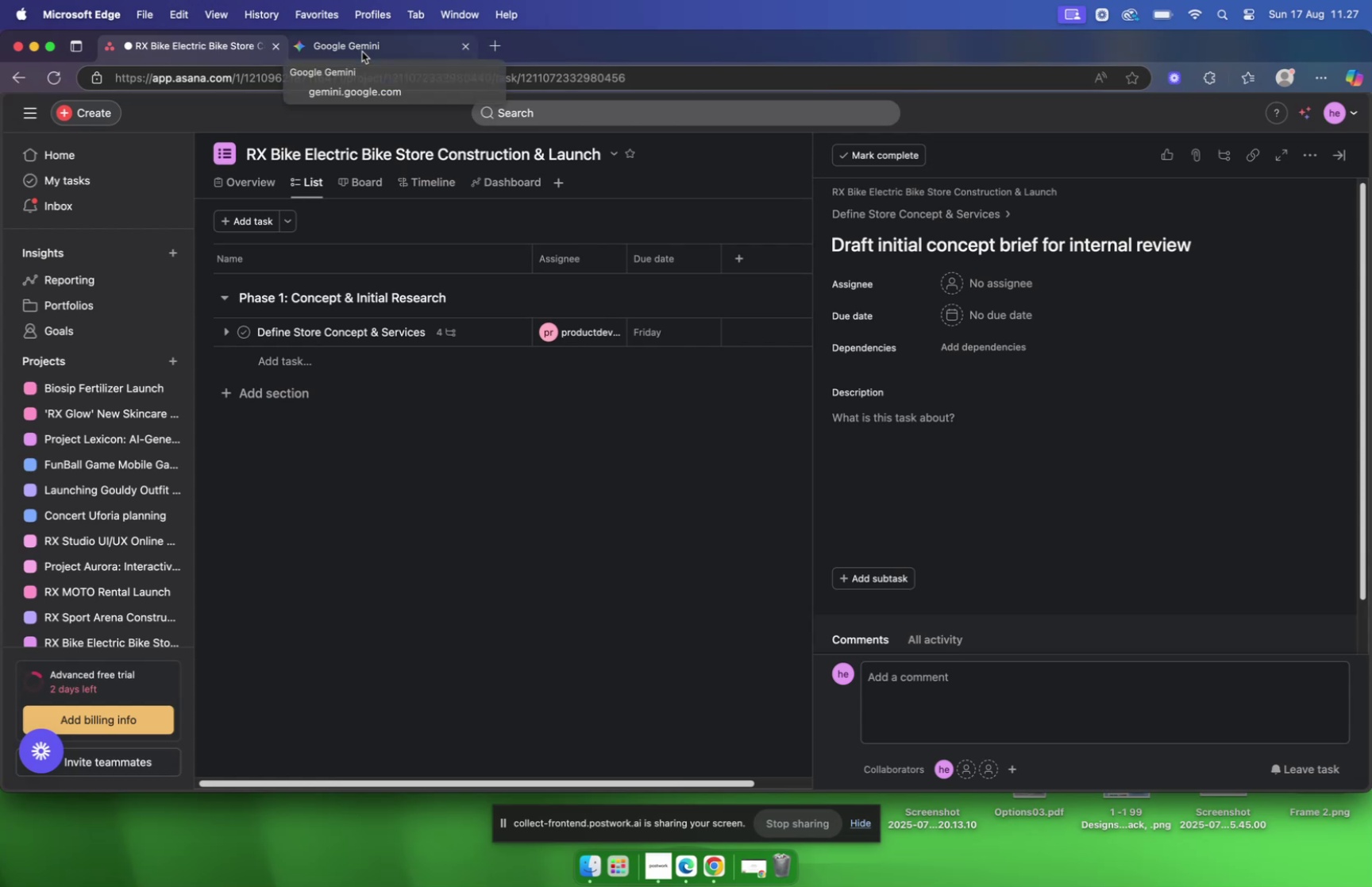 
wait(5.33)
 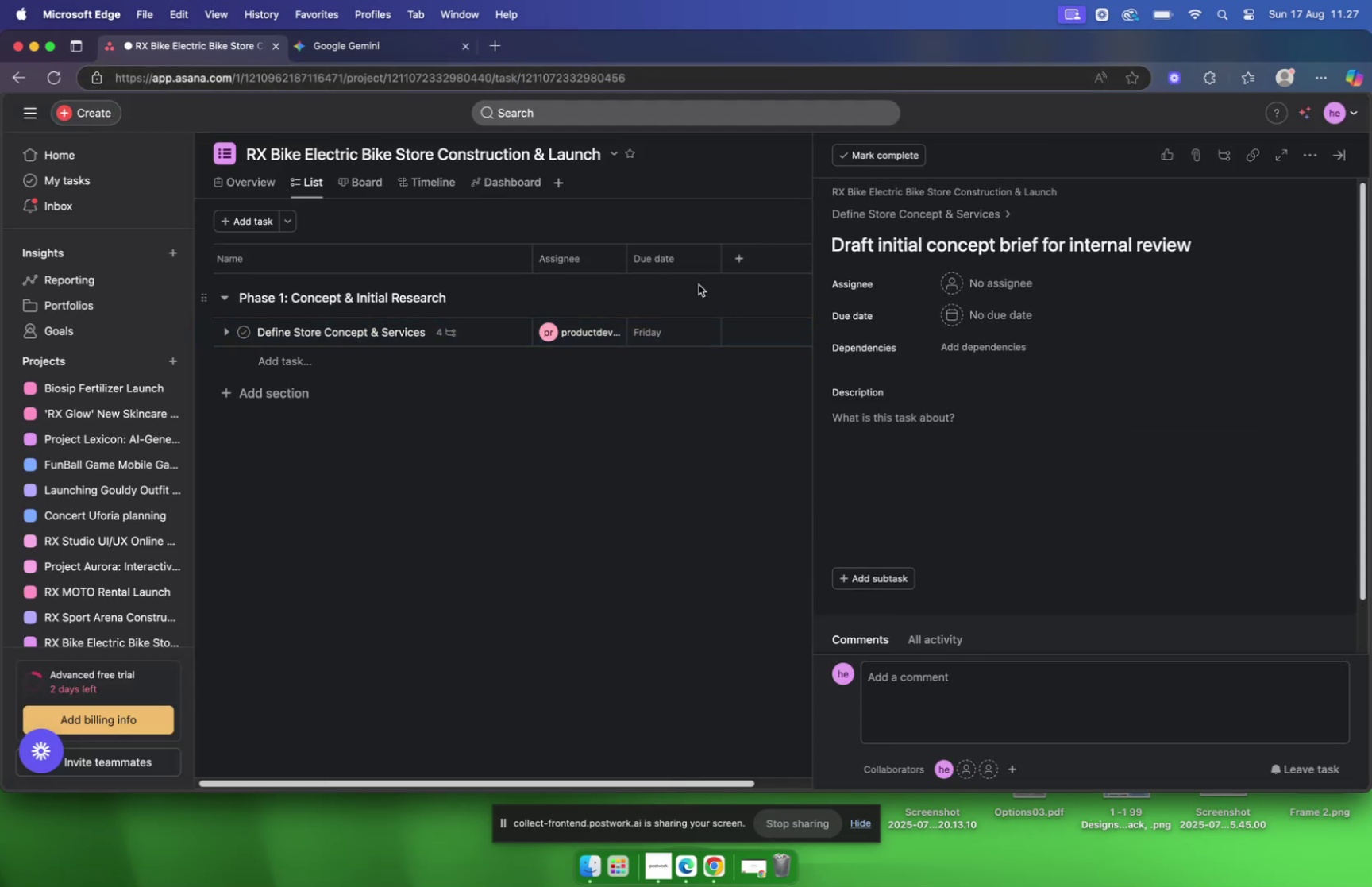 
left_click([362, 52])
 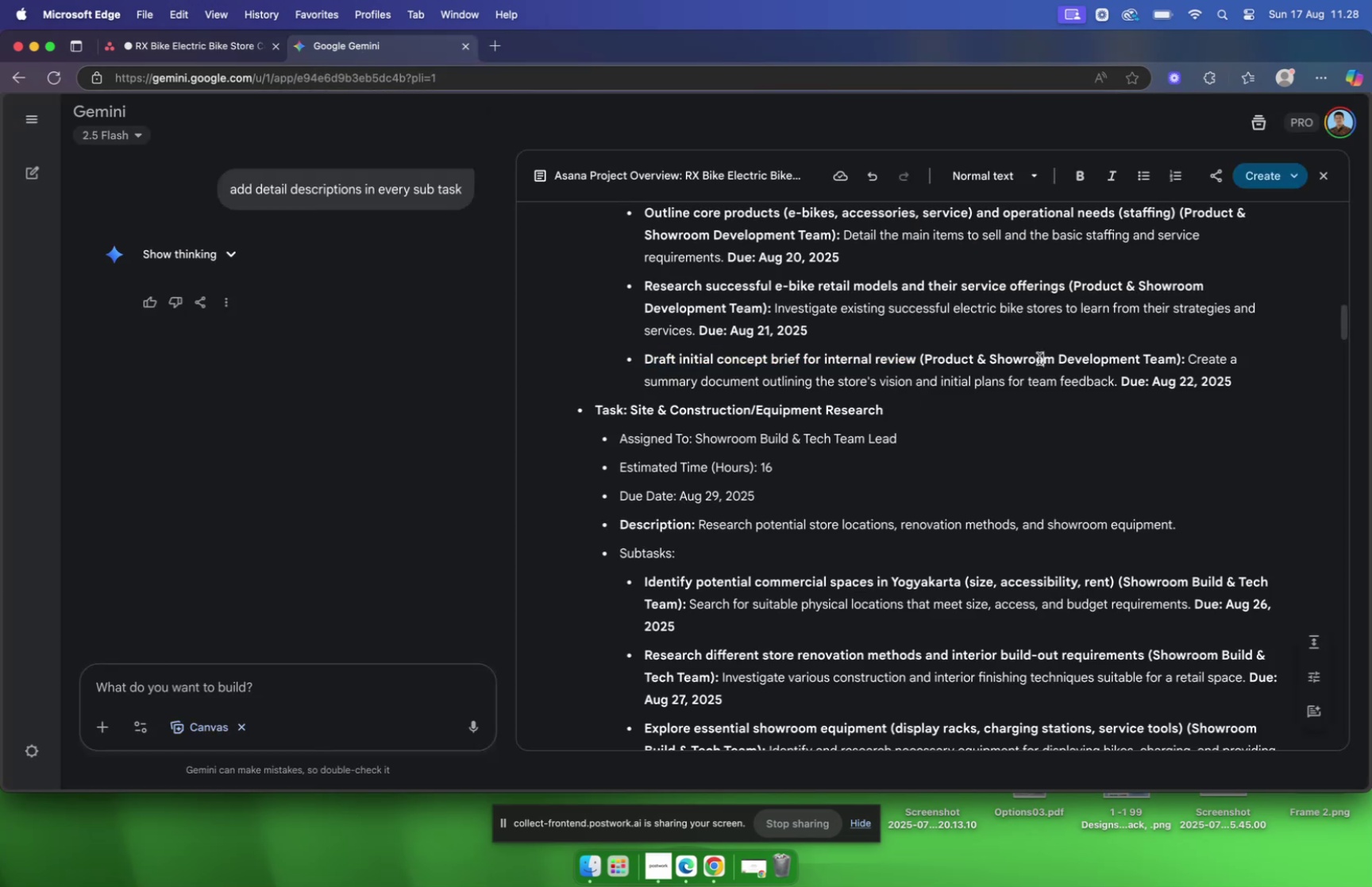 
double_click([1039, 358])
 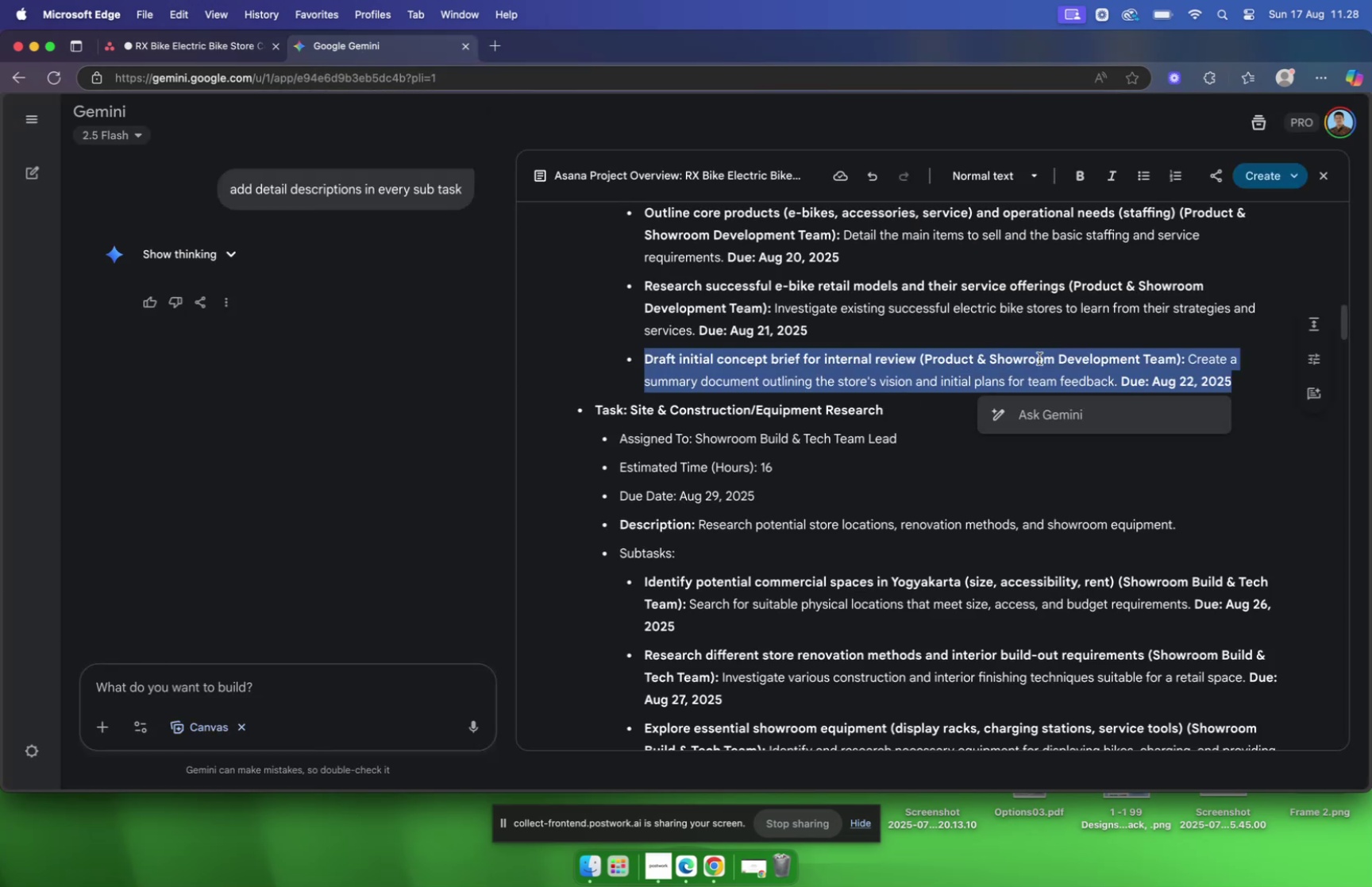 
triple_click([1039, 358])
 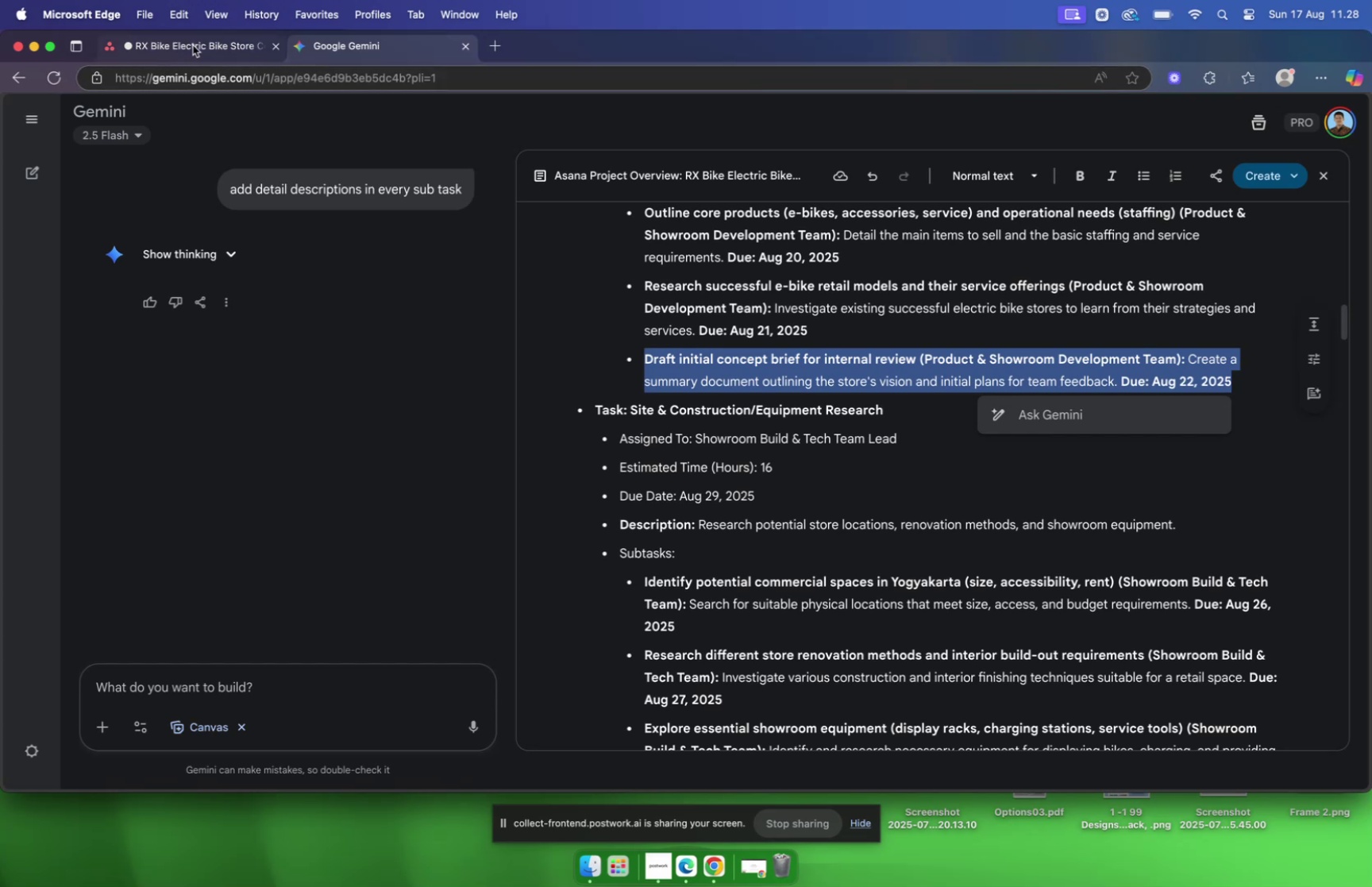 
left_click([193, 45])
 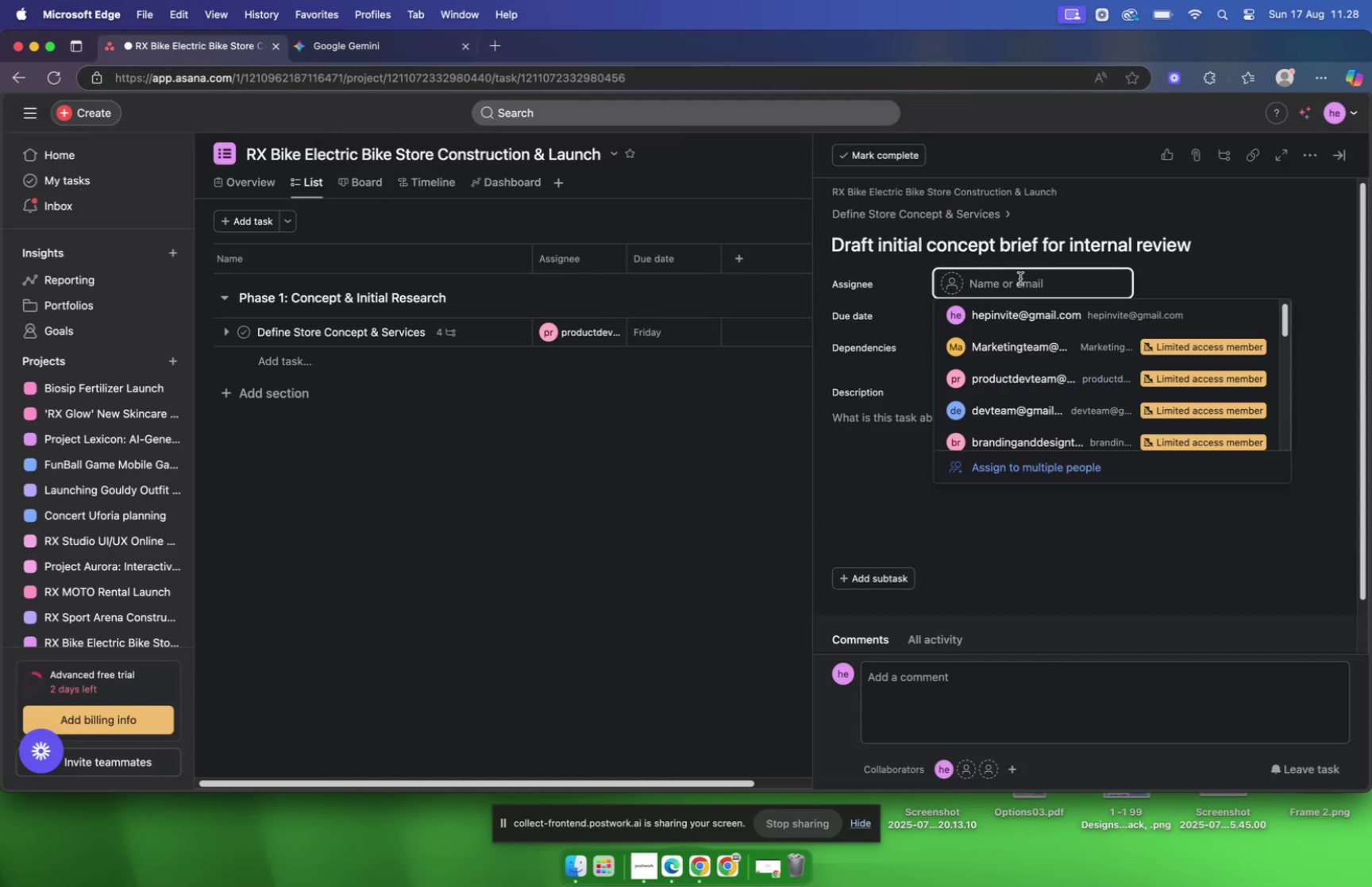 
wait(5.24)
 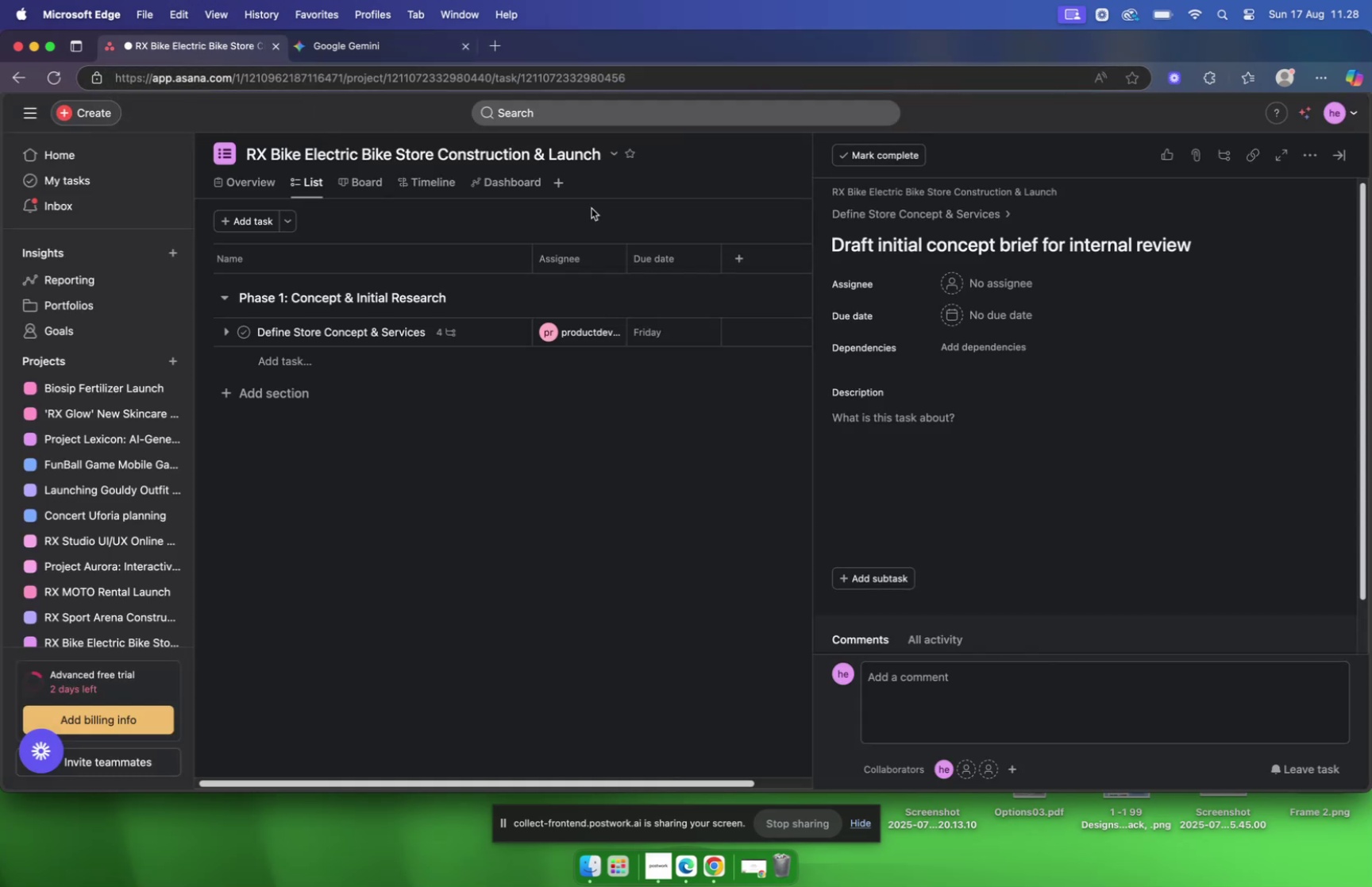 
type(produ)
 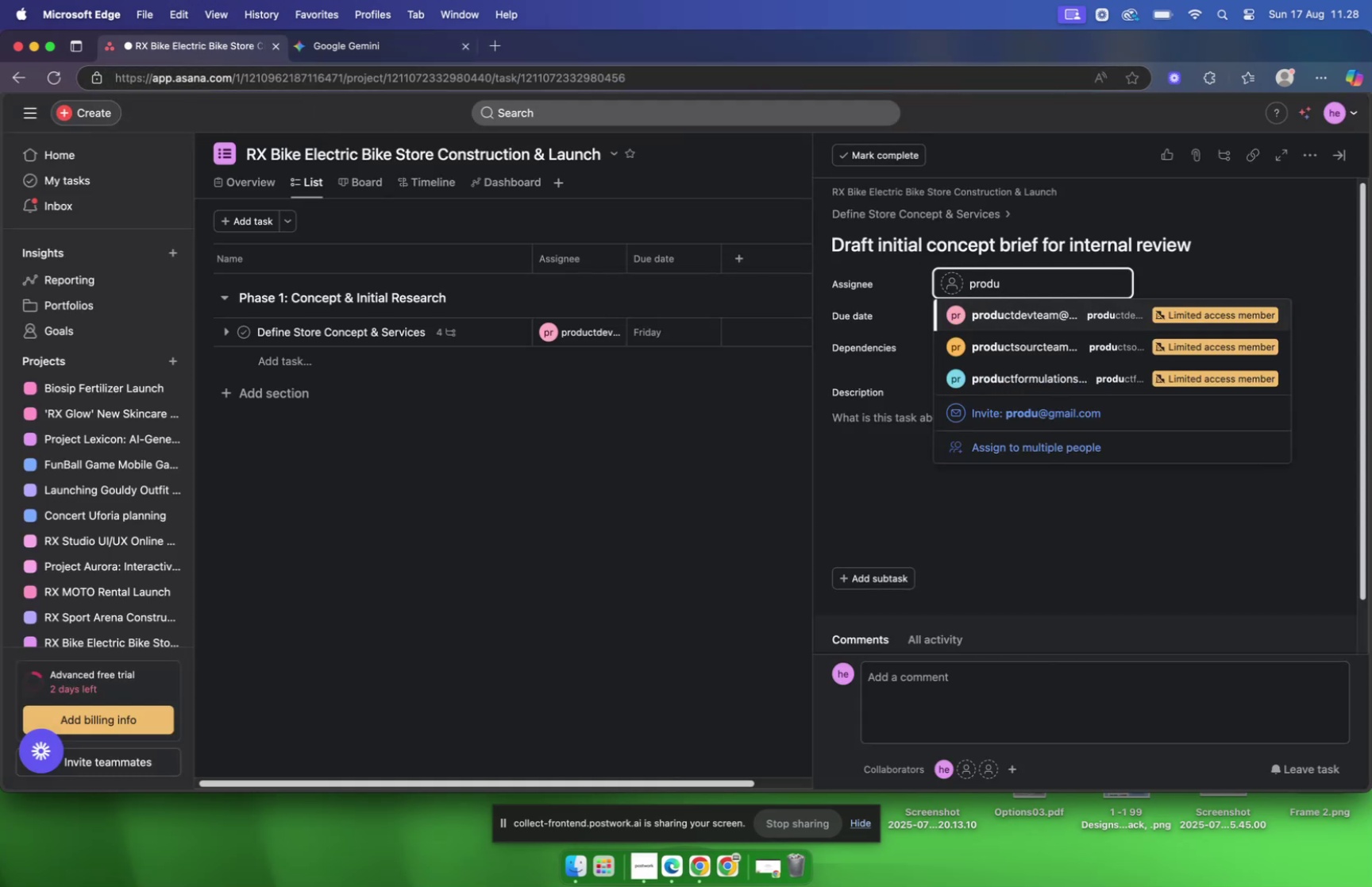 
key(Enter)
 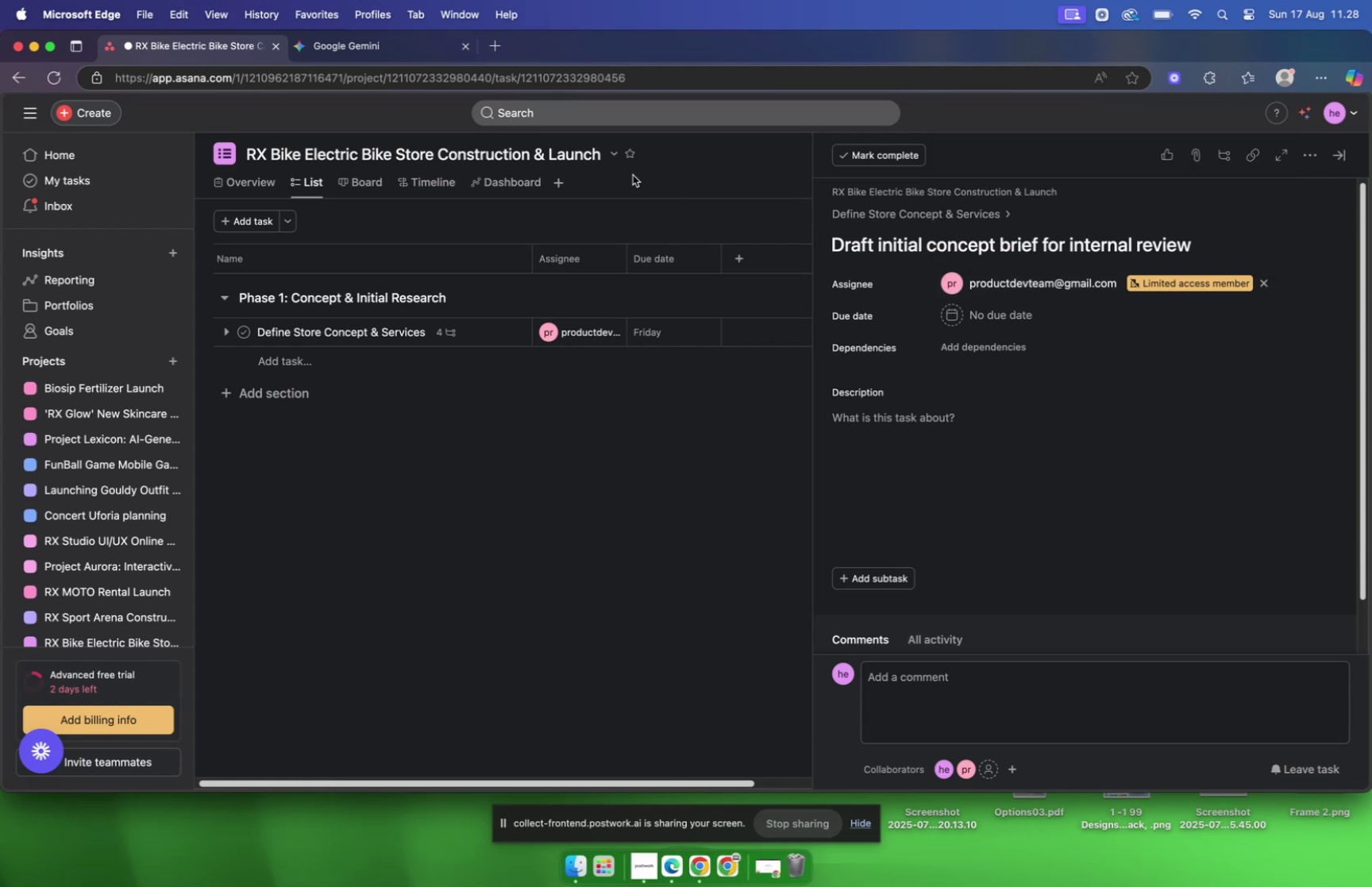 
wait(5.54)
 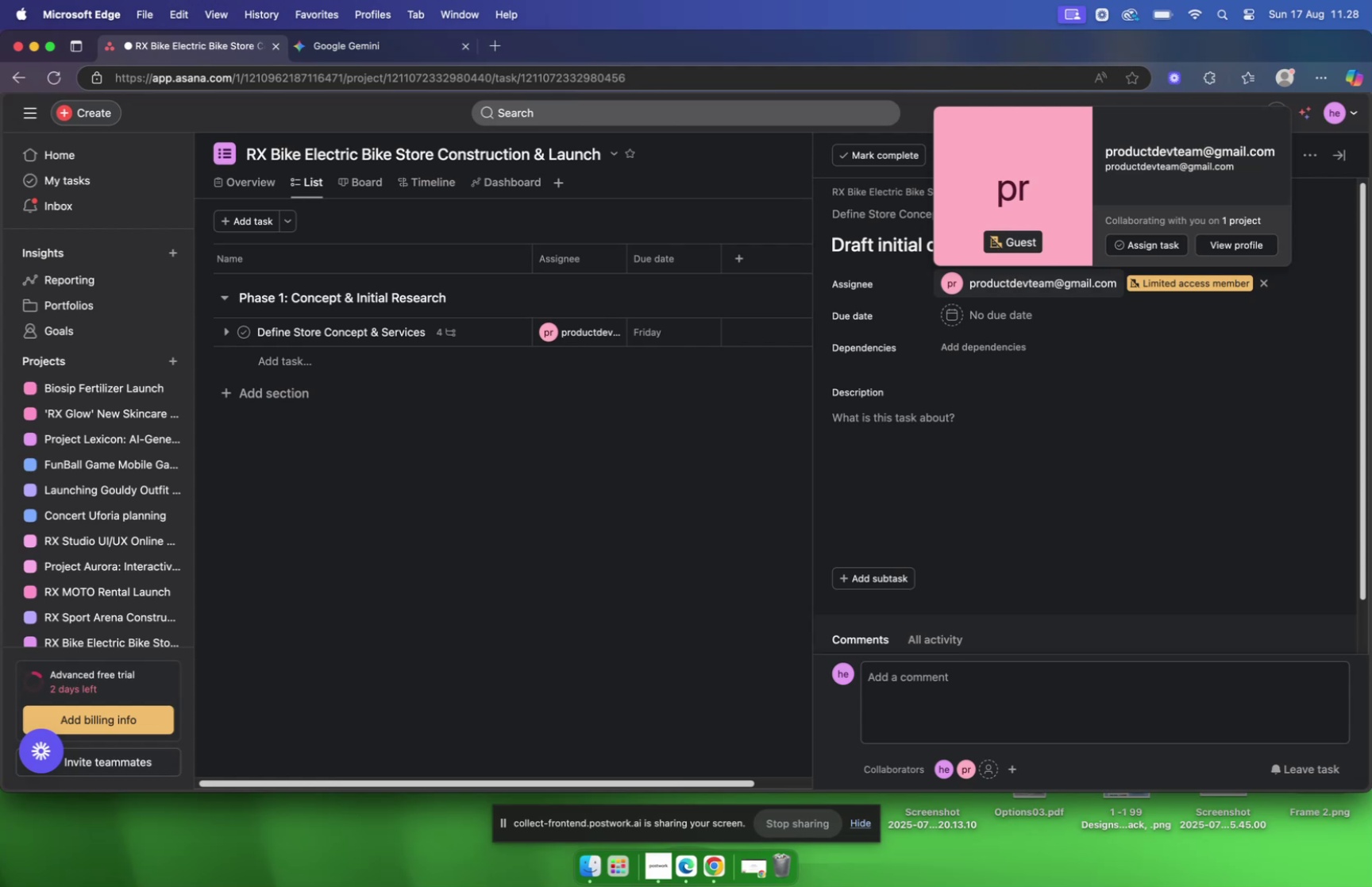 
left_click([358, 48])
 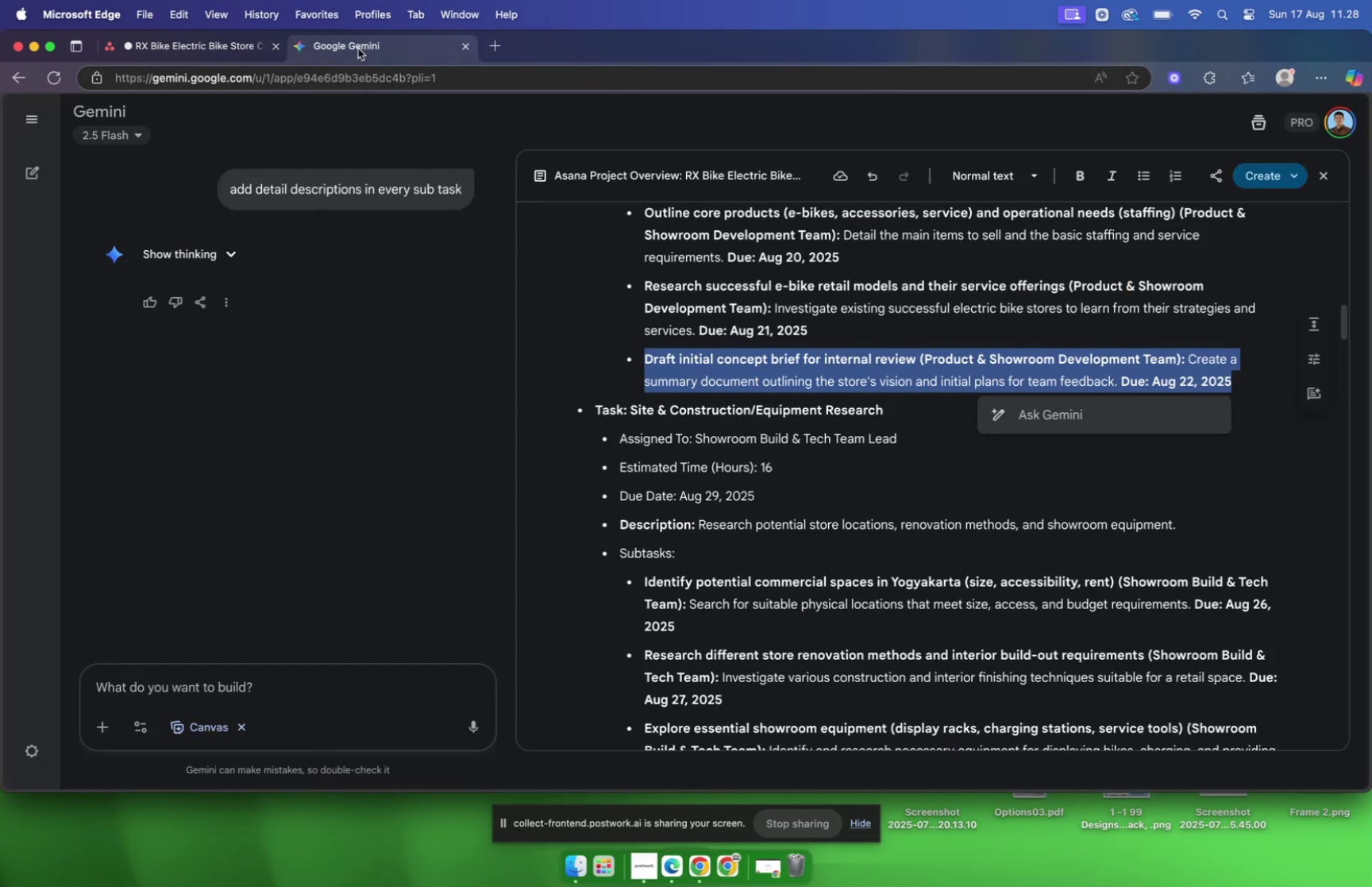 
wait(5.99)
 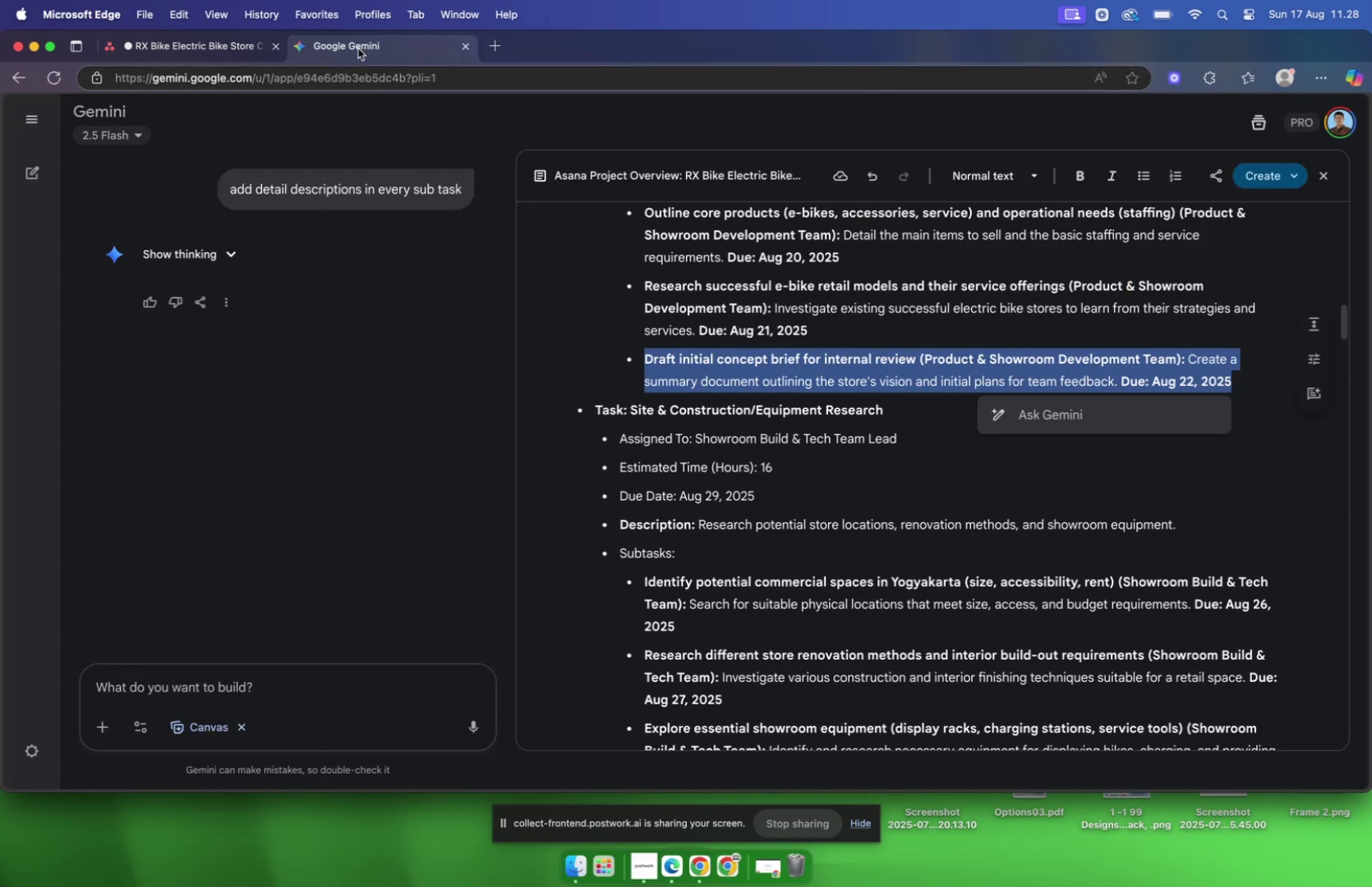 
left_click([191, 41])
 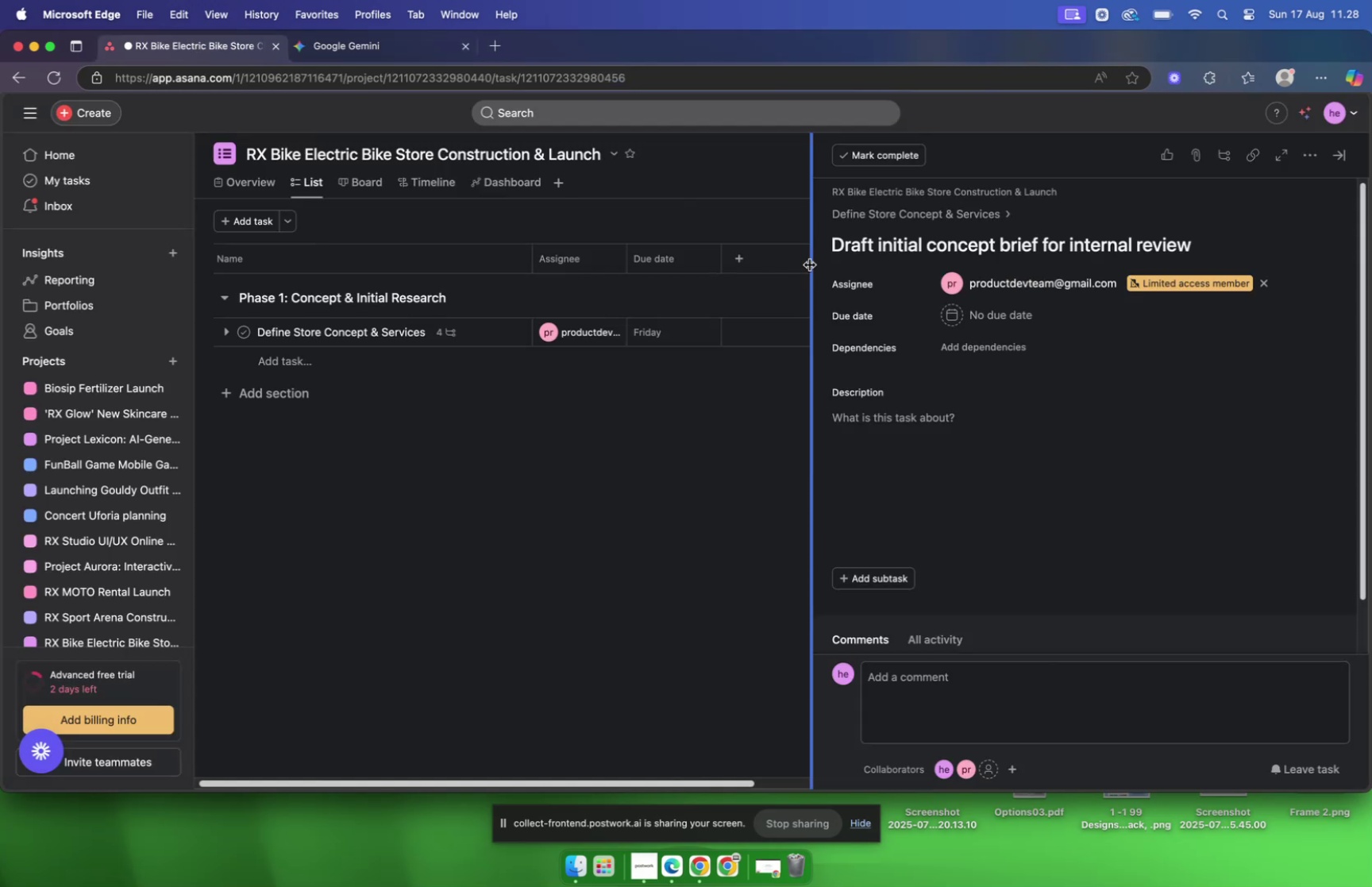 
left_click([1006, 313])
 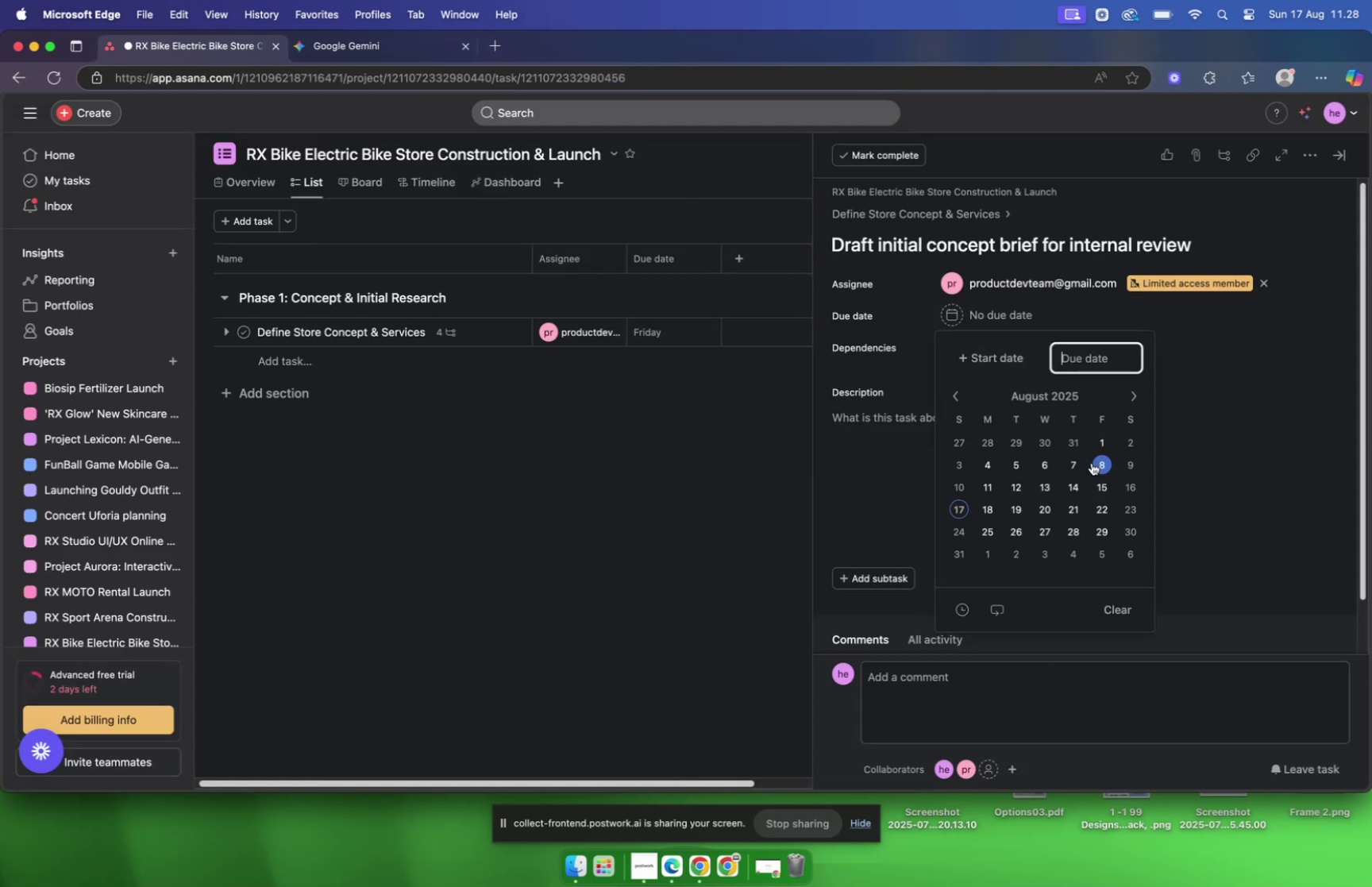 
left_click([1096, 502])
 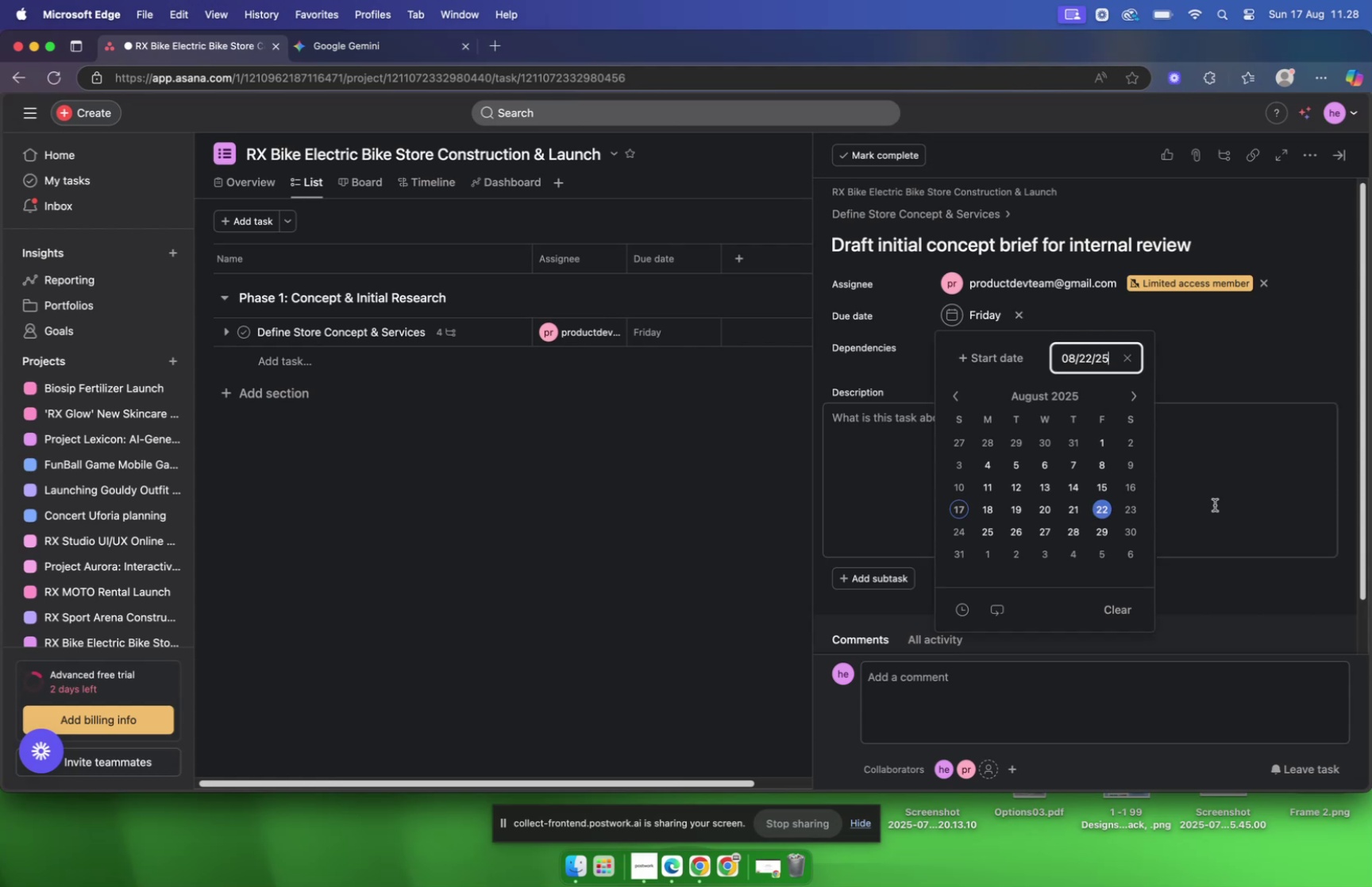 
left_click([1215, 504])
 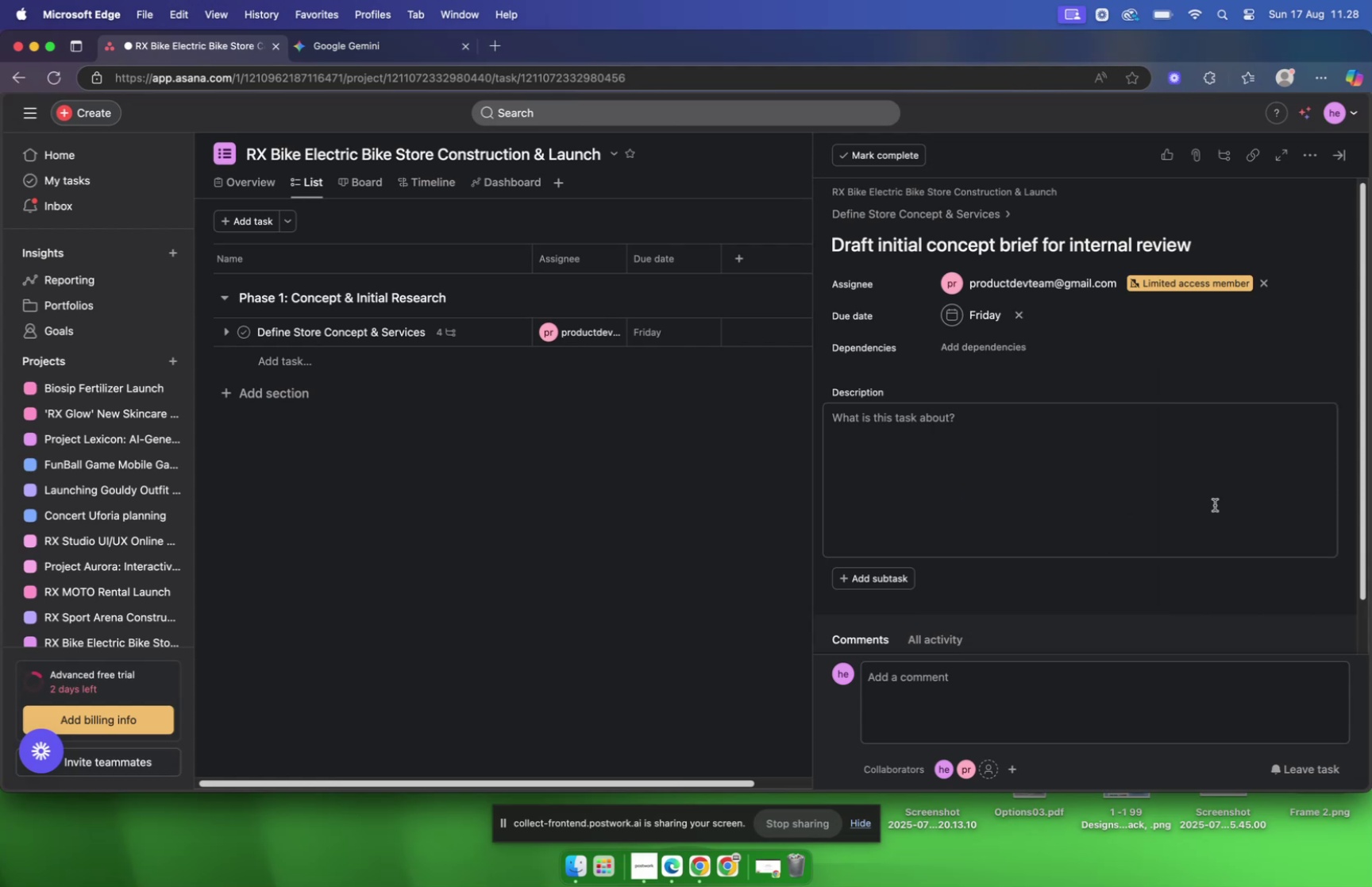 
left_click([1215, 504])
 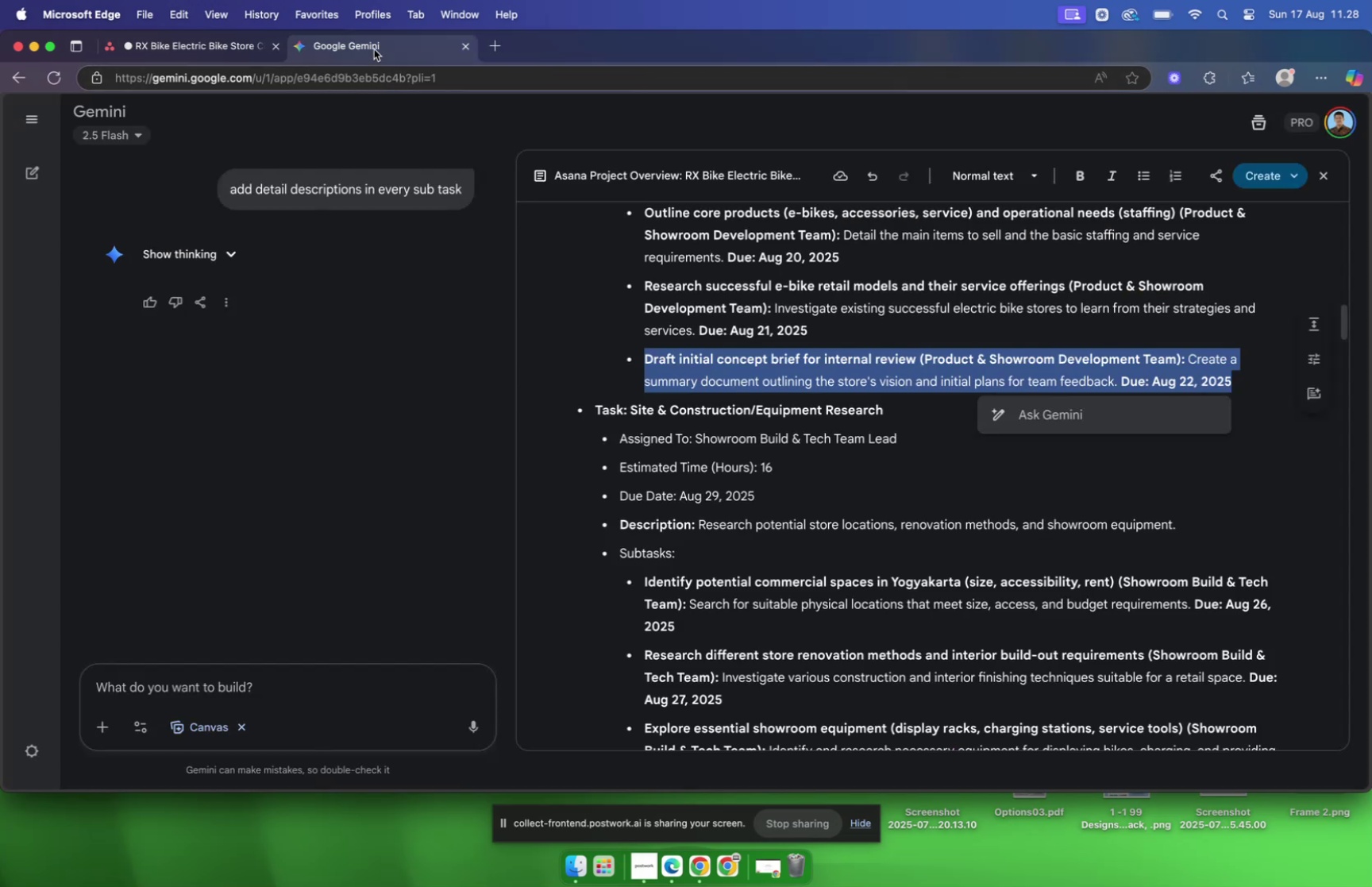 
wait(7.52)
 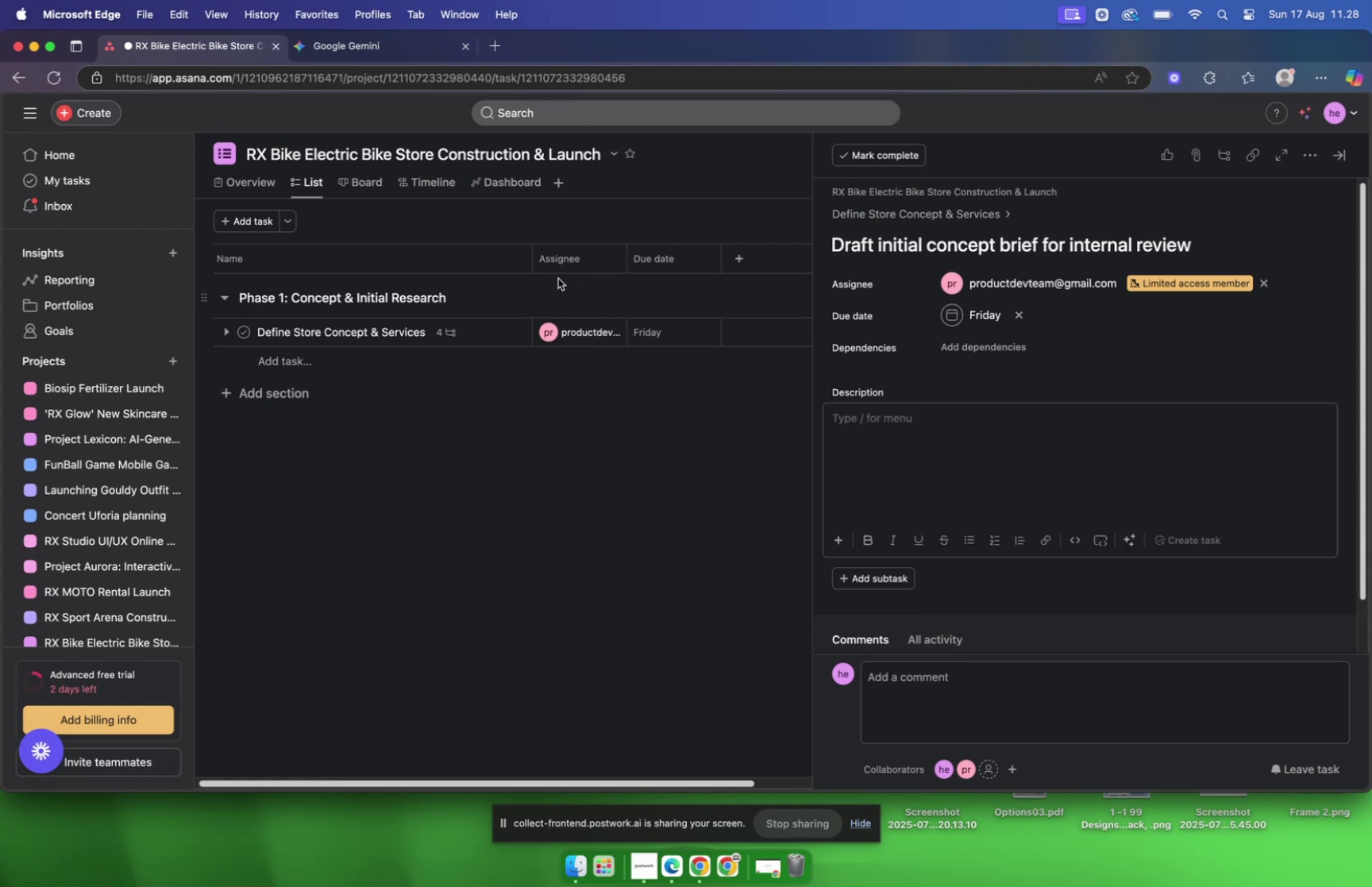 
left_click([1108, 372])
 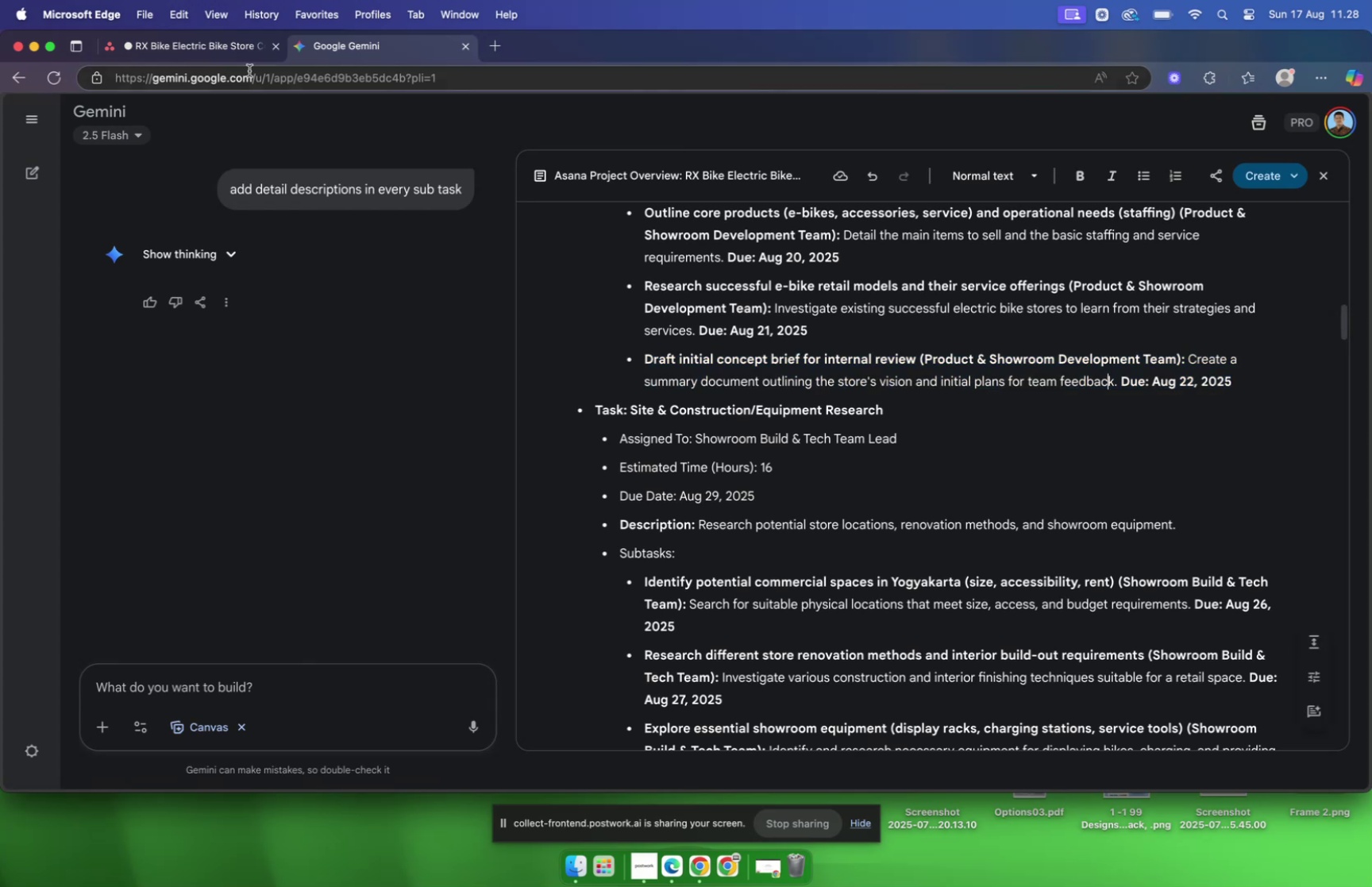 
mouse_move([214, 42])
 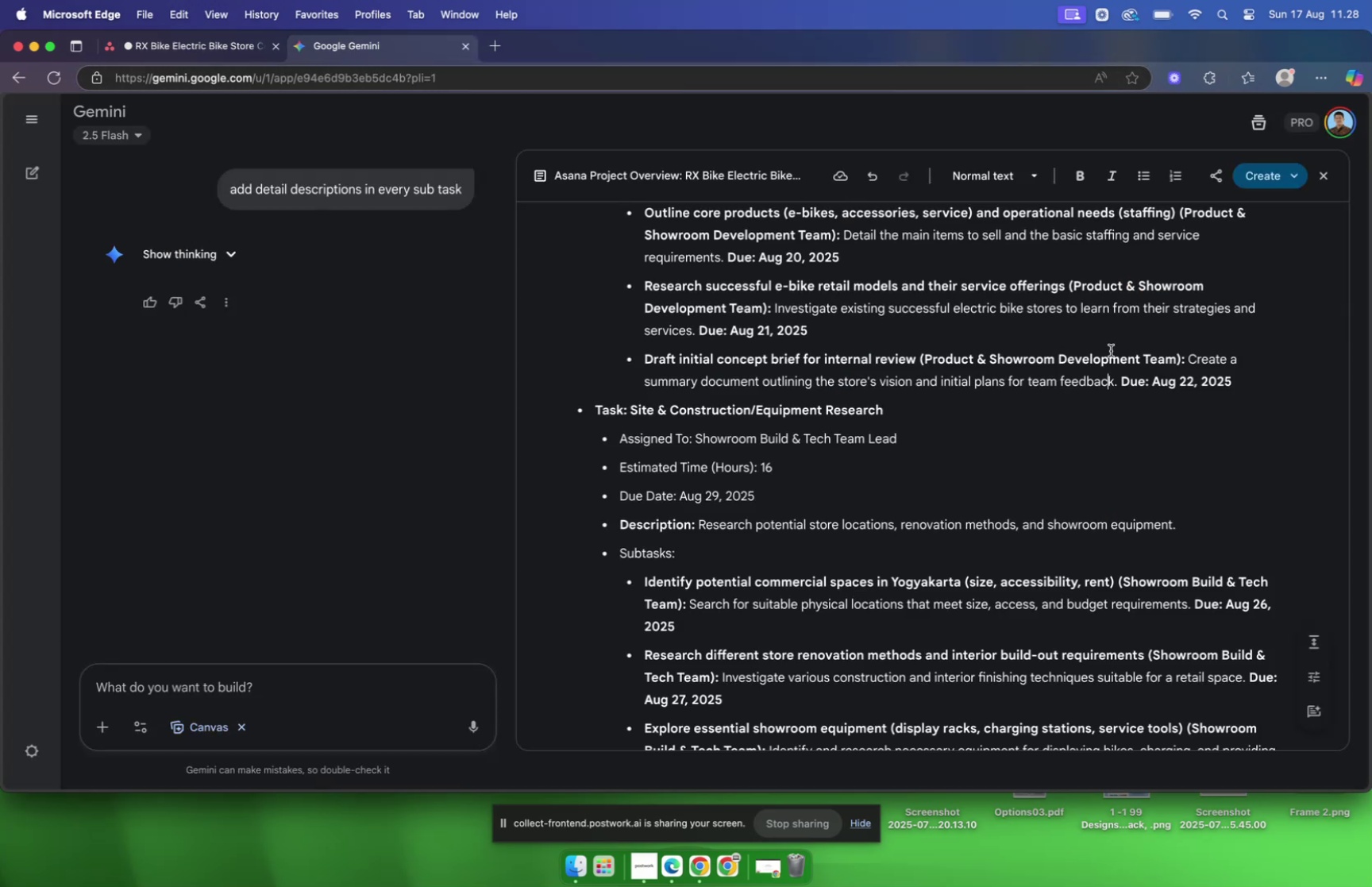 
left_click([1117, 382])
 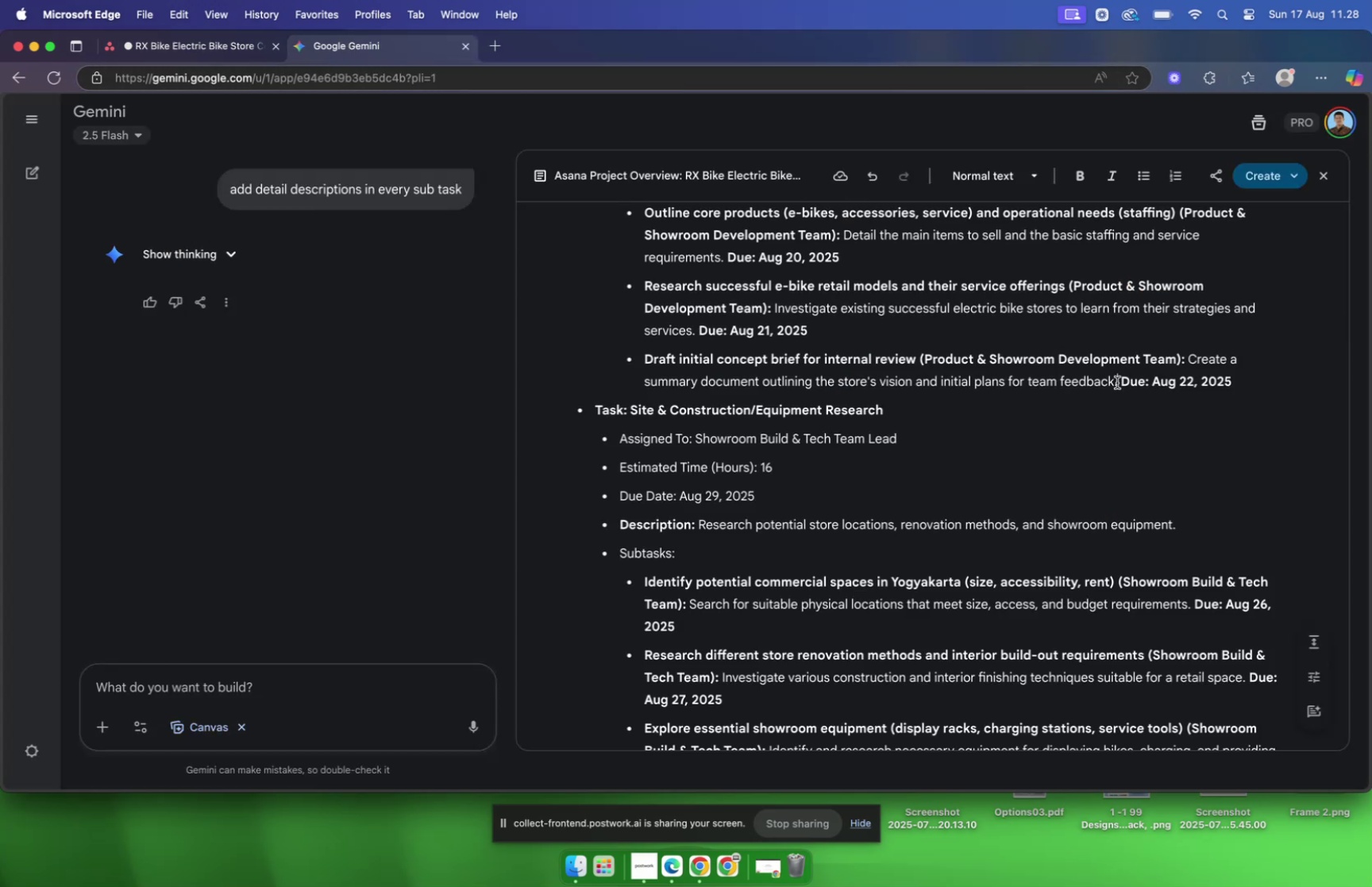 
left_click_drag(start_coordinate=[1117, 382], to_coordinate=[1189, 369])
 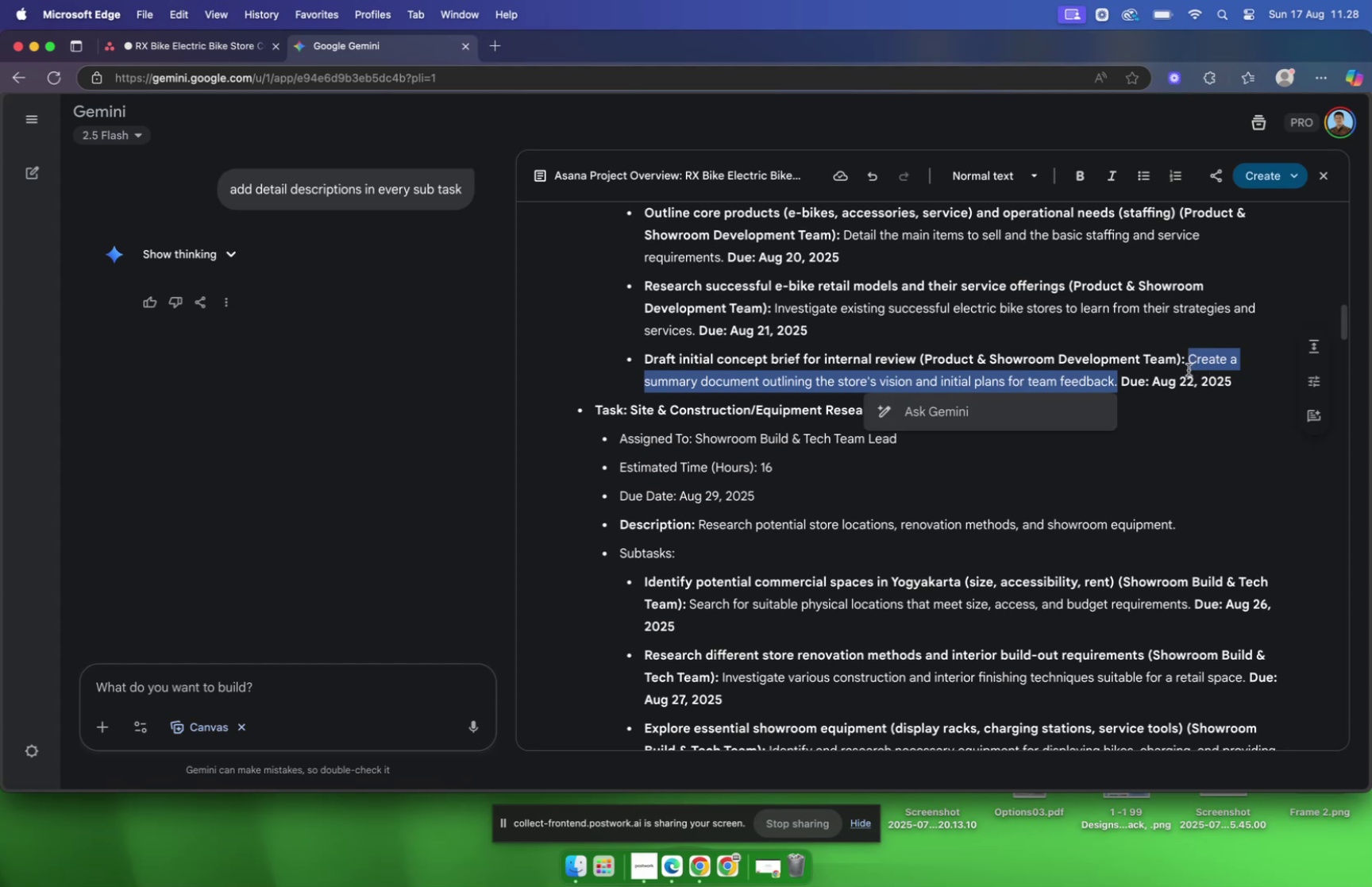 
key(Meta+C)
 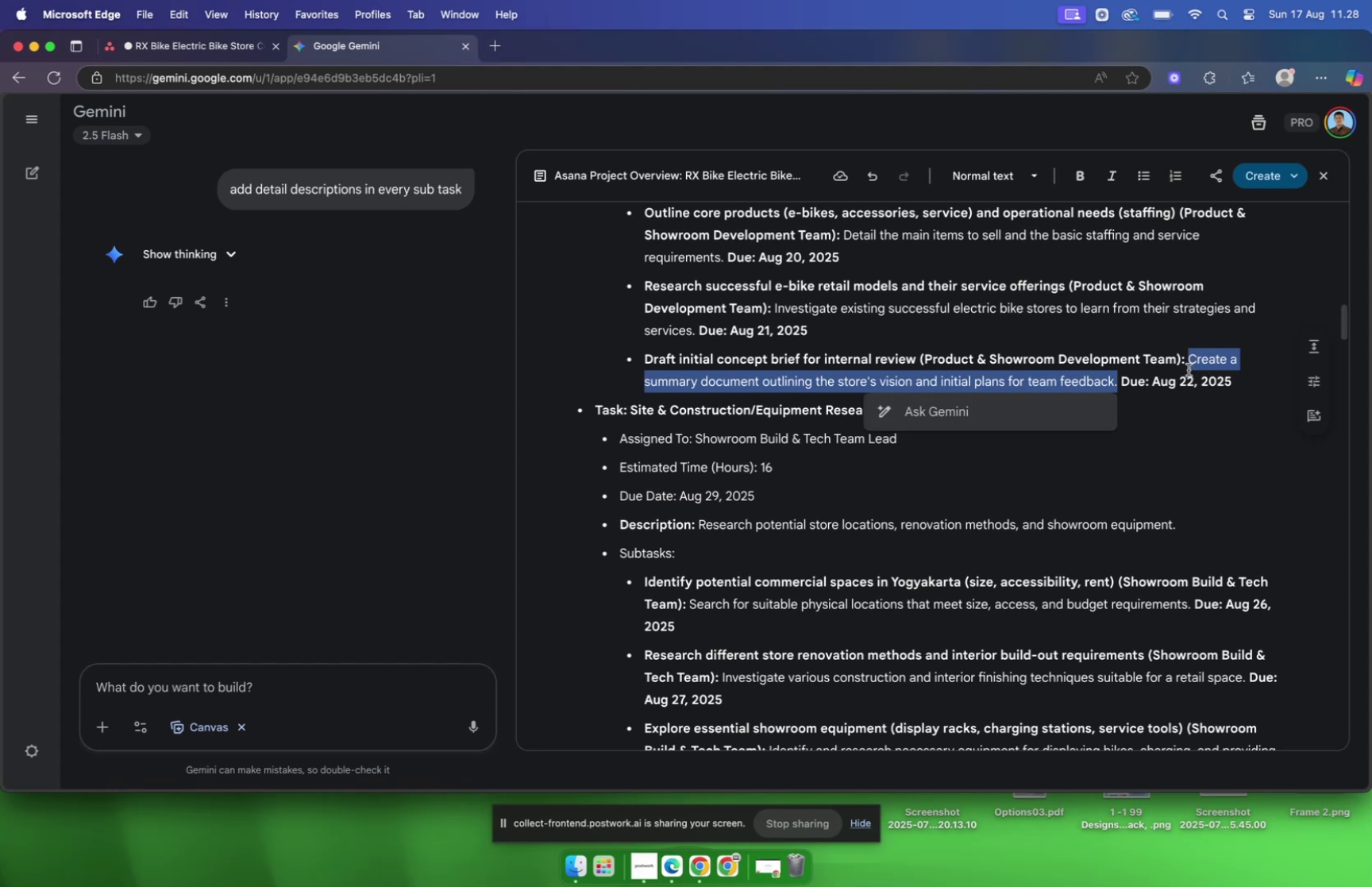 
key(Meta+C)
 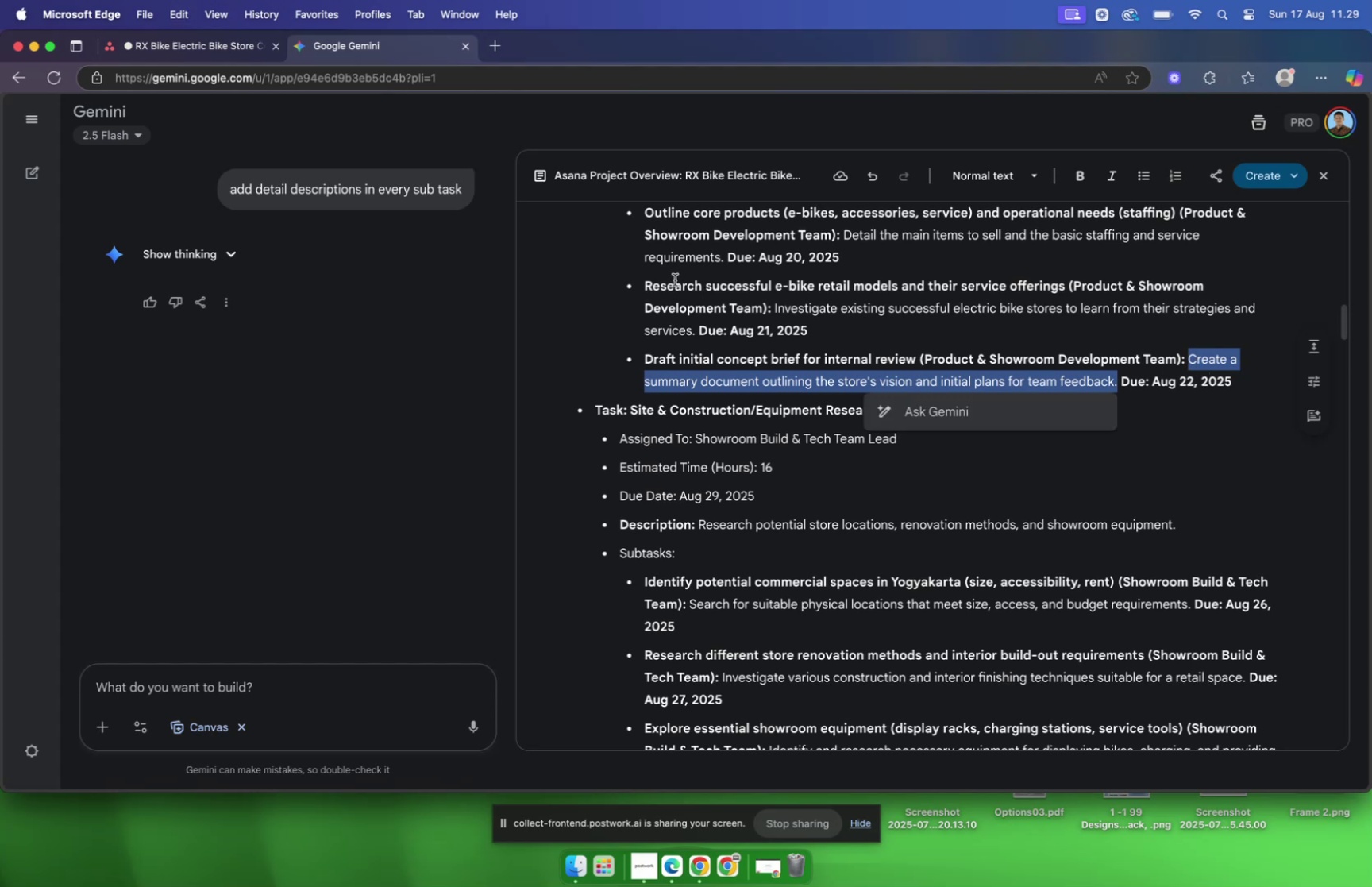 
wait(9.48)
 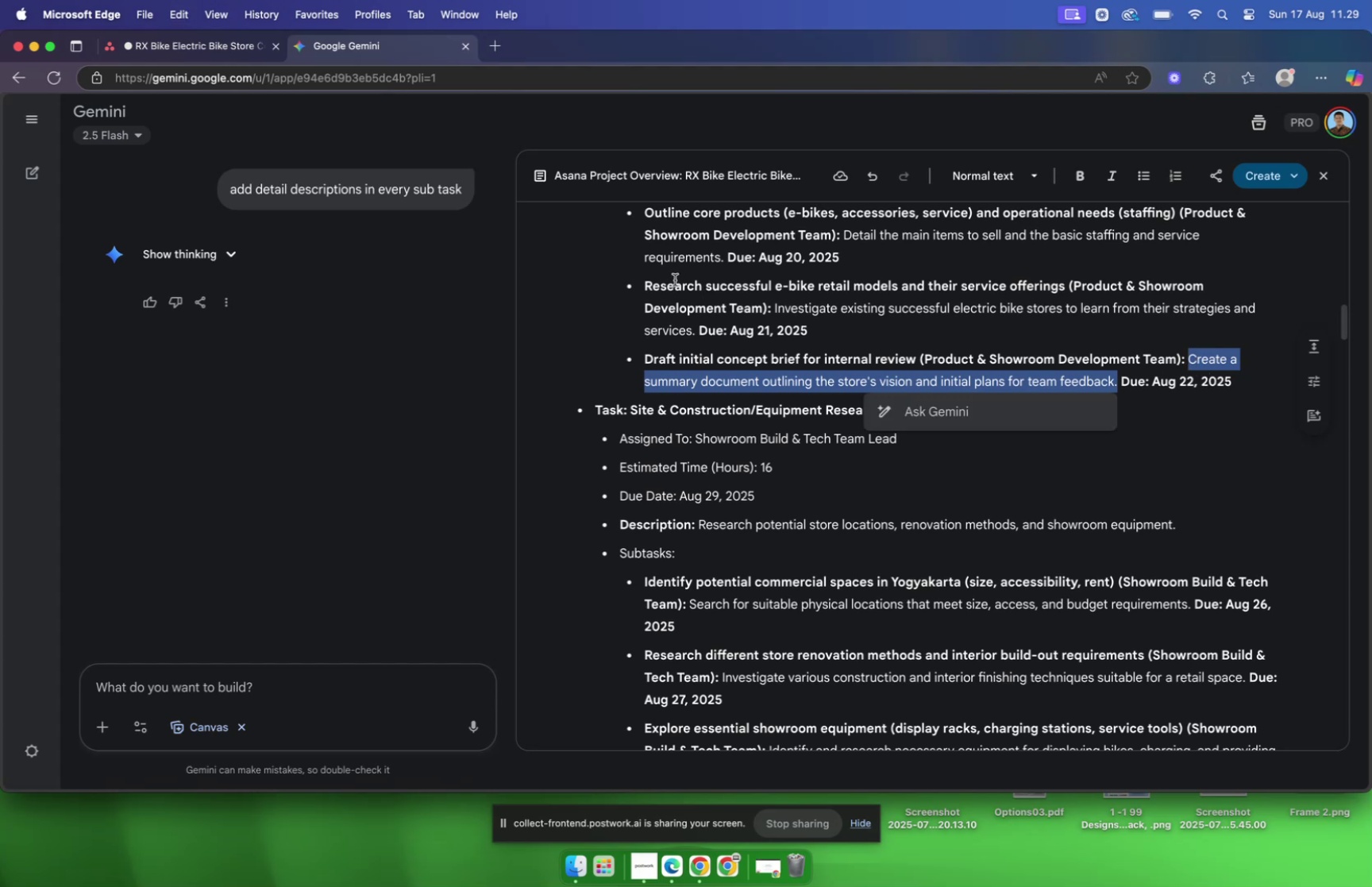 
left_click([840, 457])
 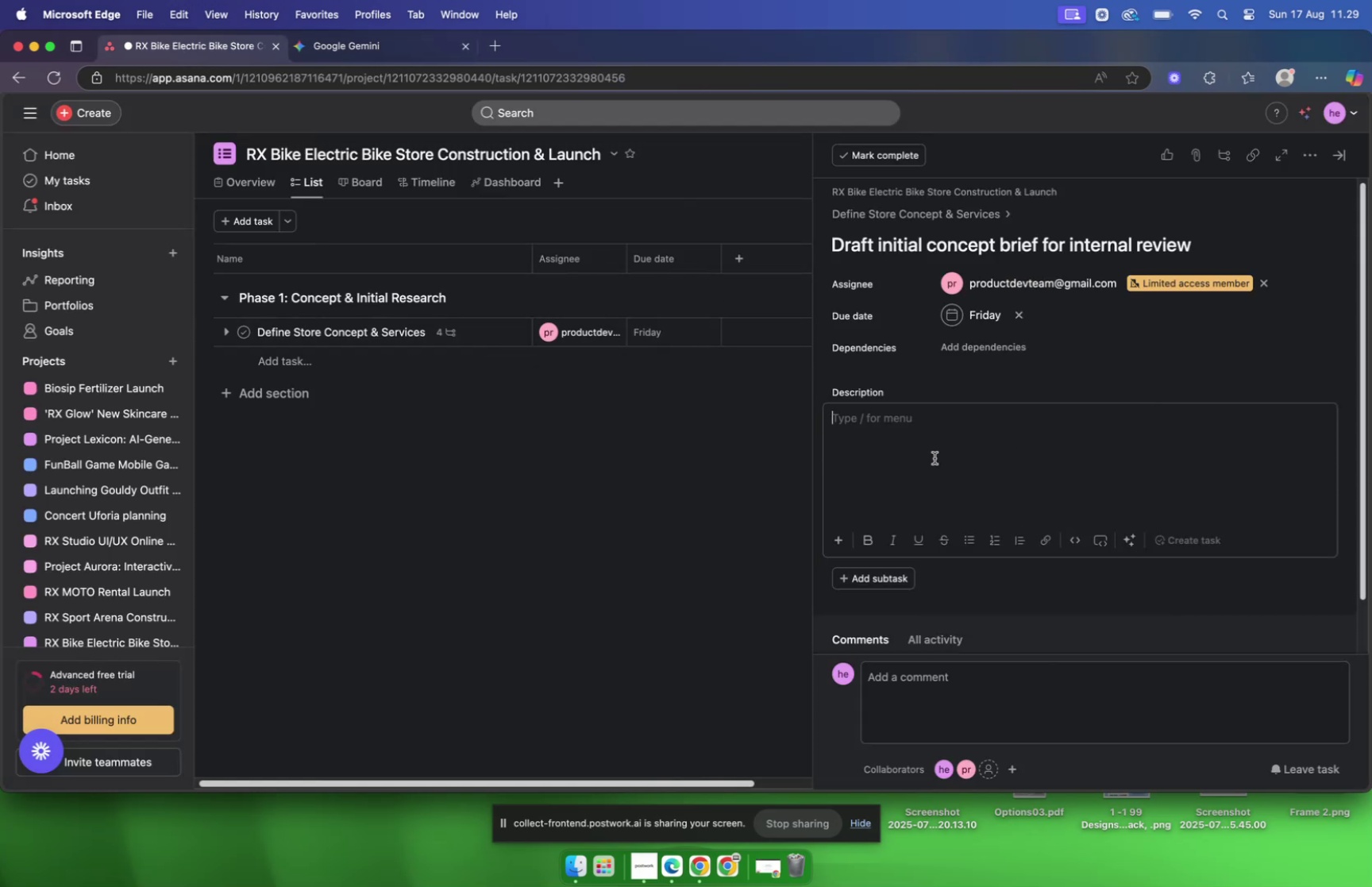 
key(Meta+V)
 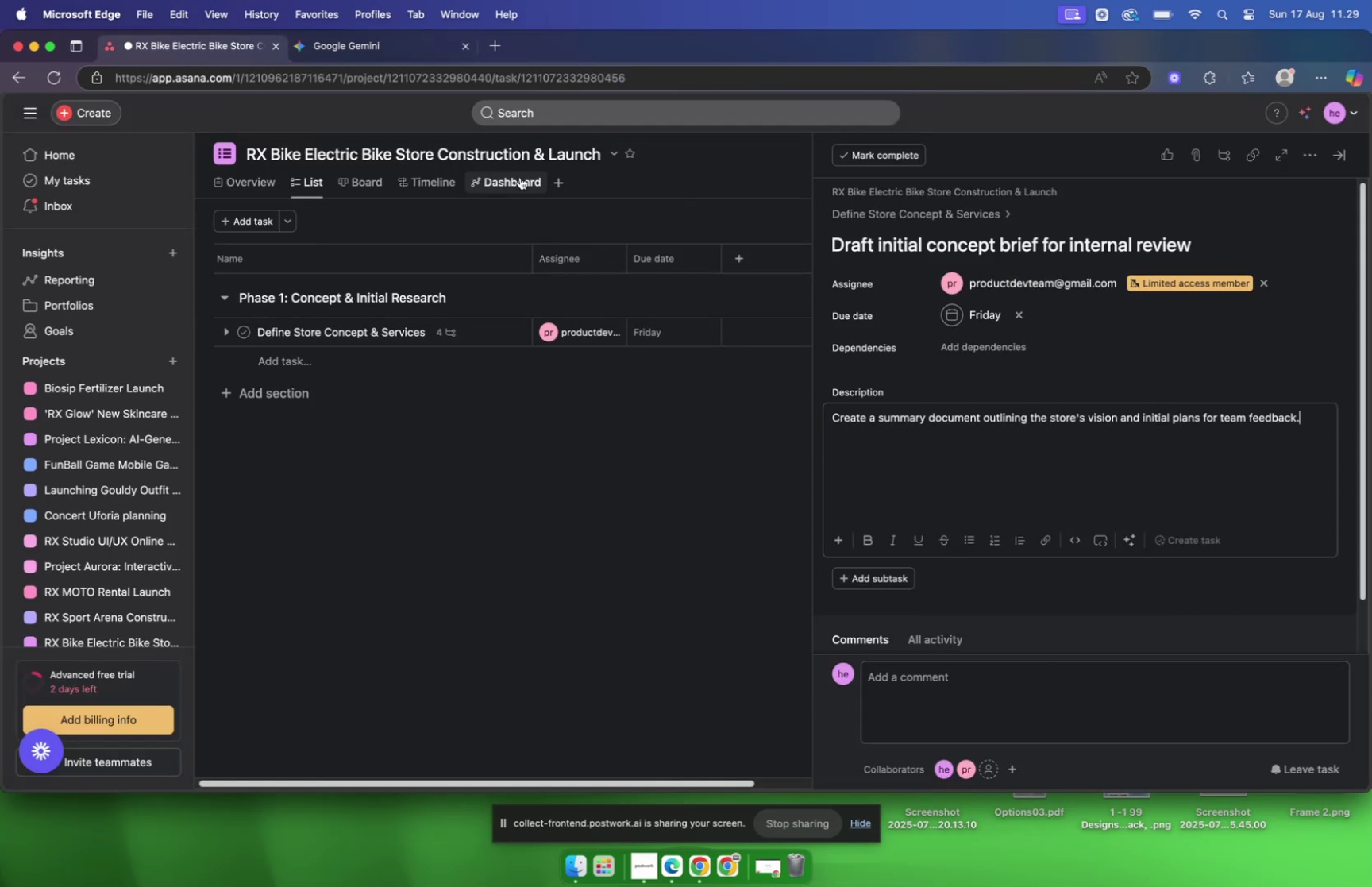 
left_click([369, 56])
 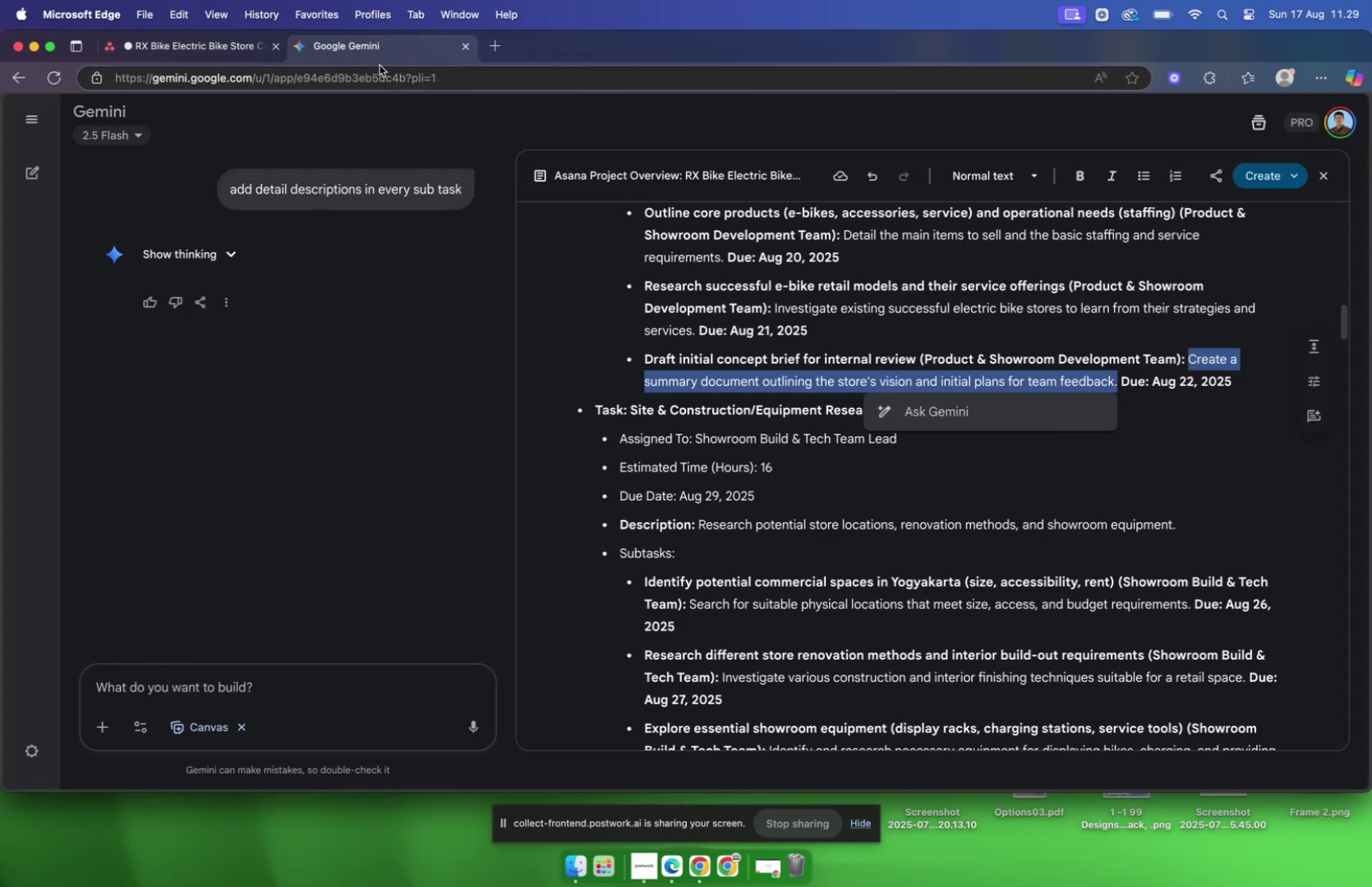 
scroll: coordinate [750, 270], scroll_direction: down, amount: 4.0
 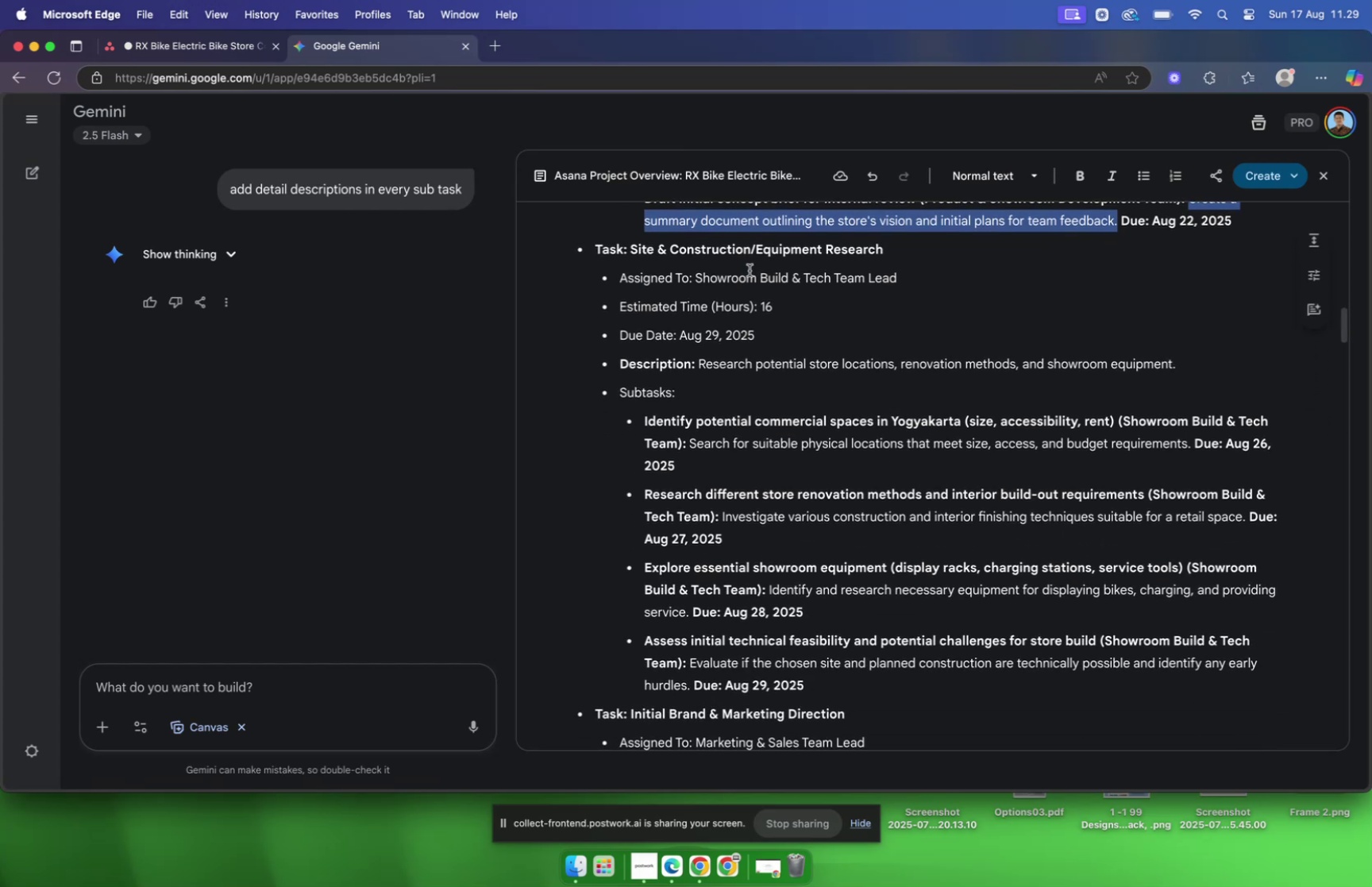 
scroll: coordinate [749, 270], scroll_direction: up, amount: 2.0
 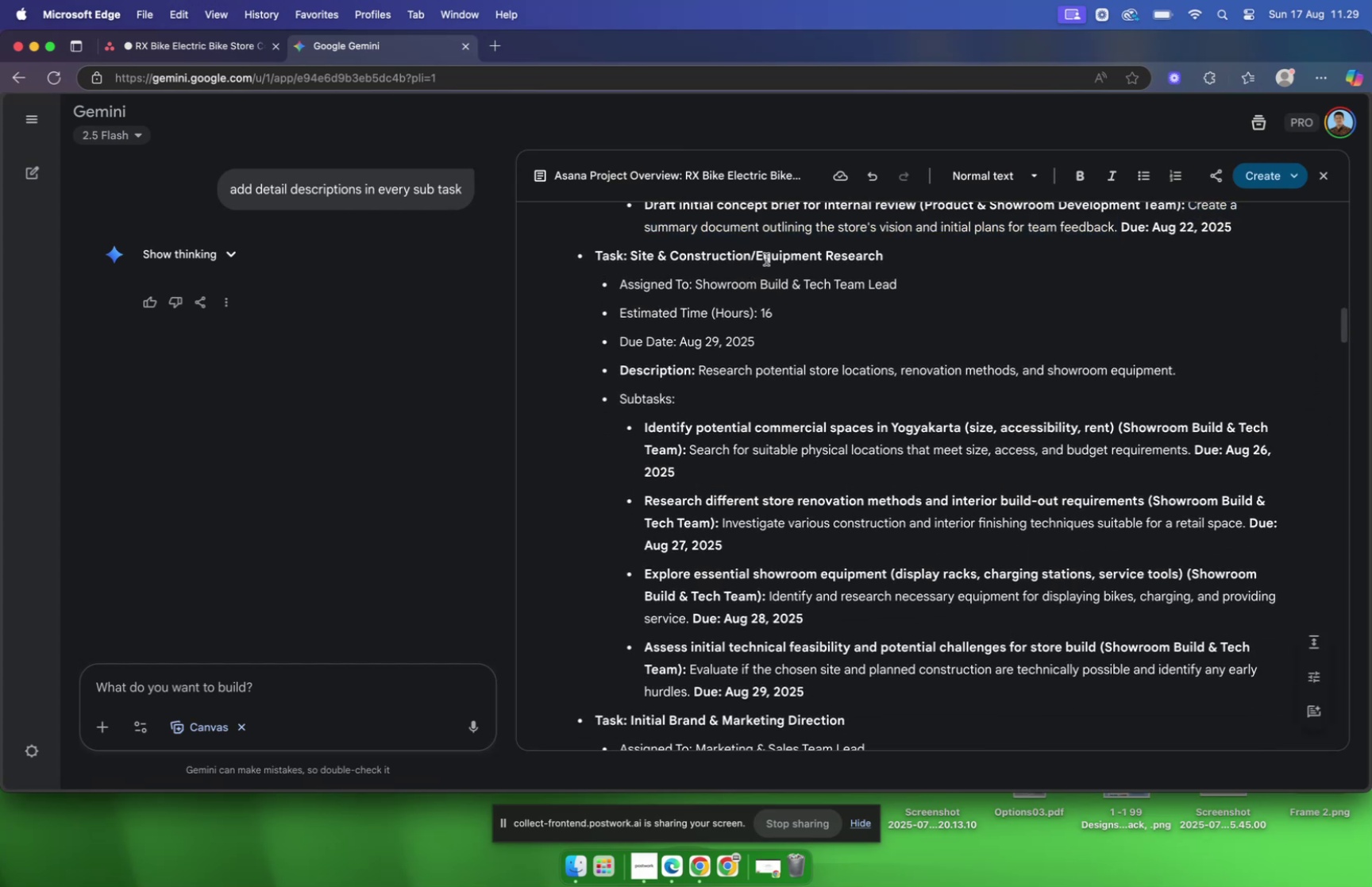 
left_click([755, 258])
 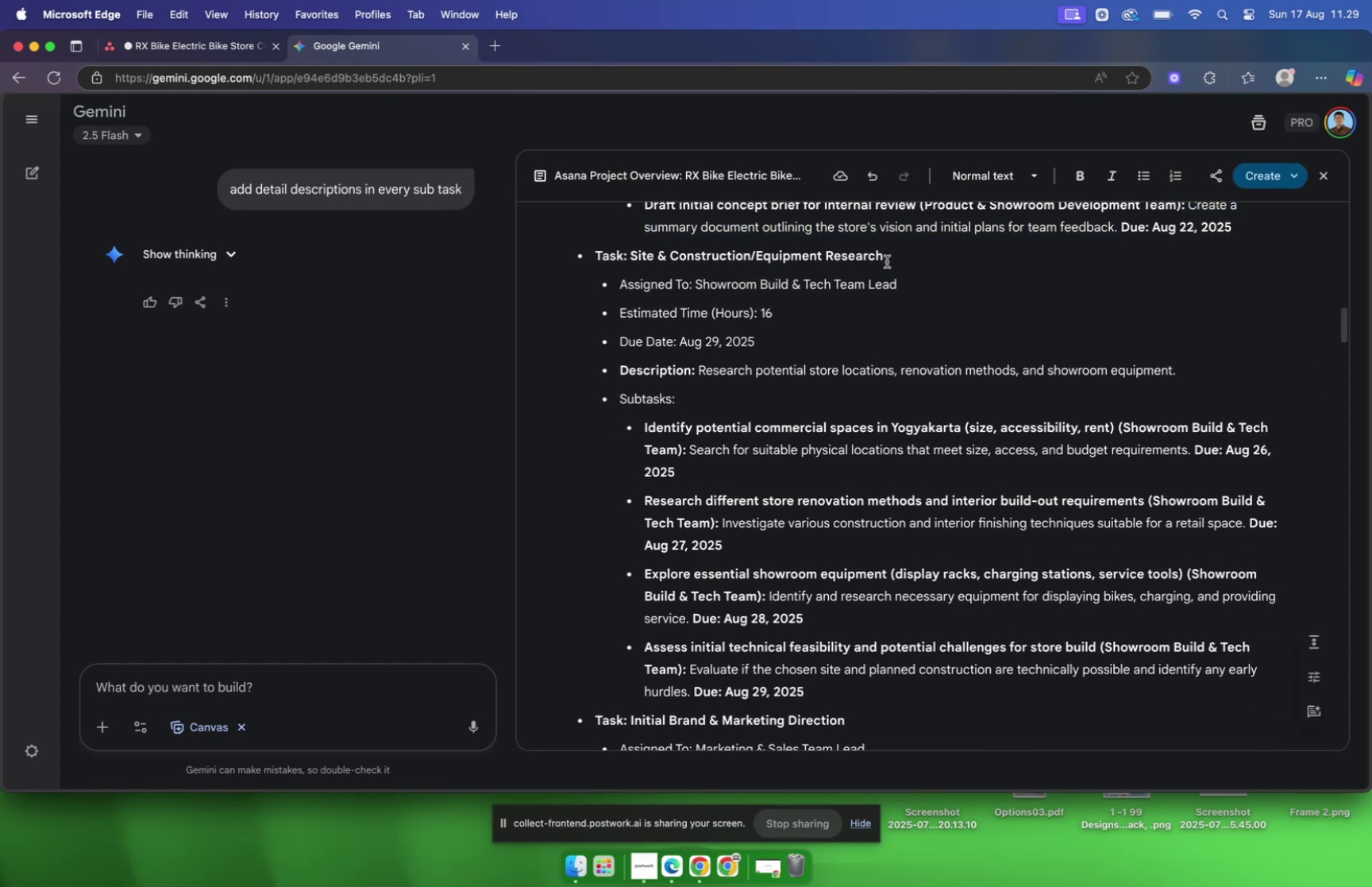 
left_click_drag(start_coordinate=[885, 257], to_coordinate=[634, 245])
 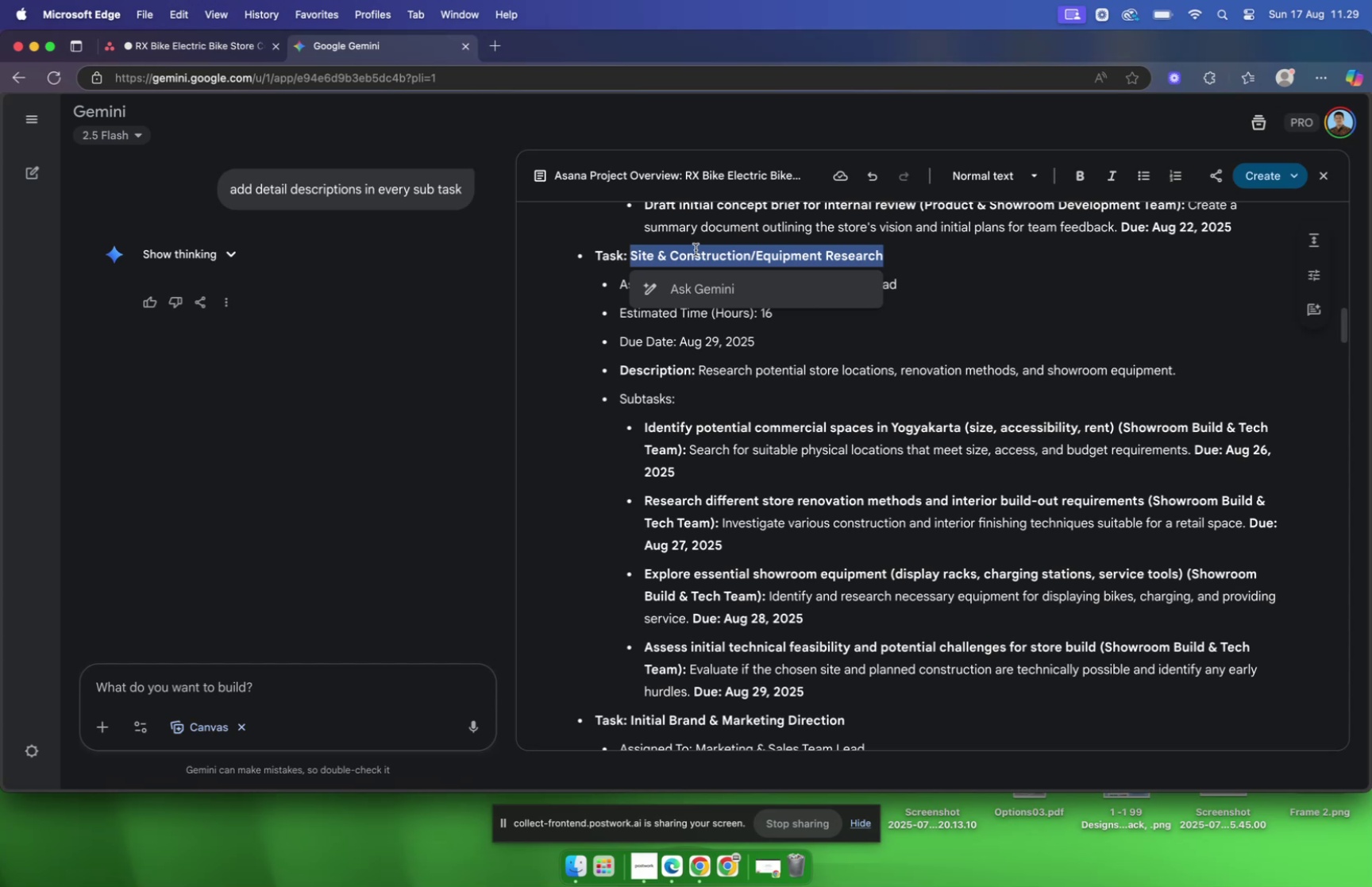 
key(Meta+C)
 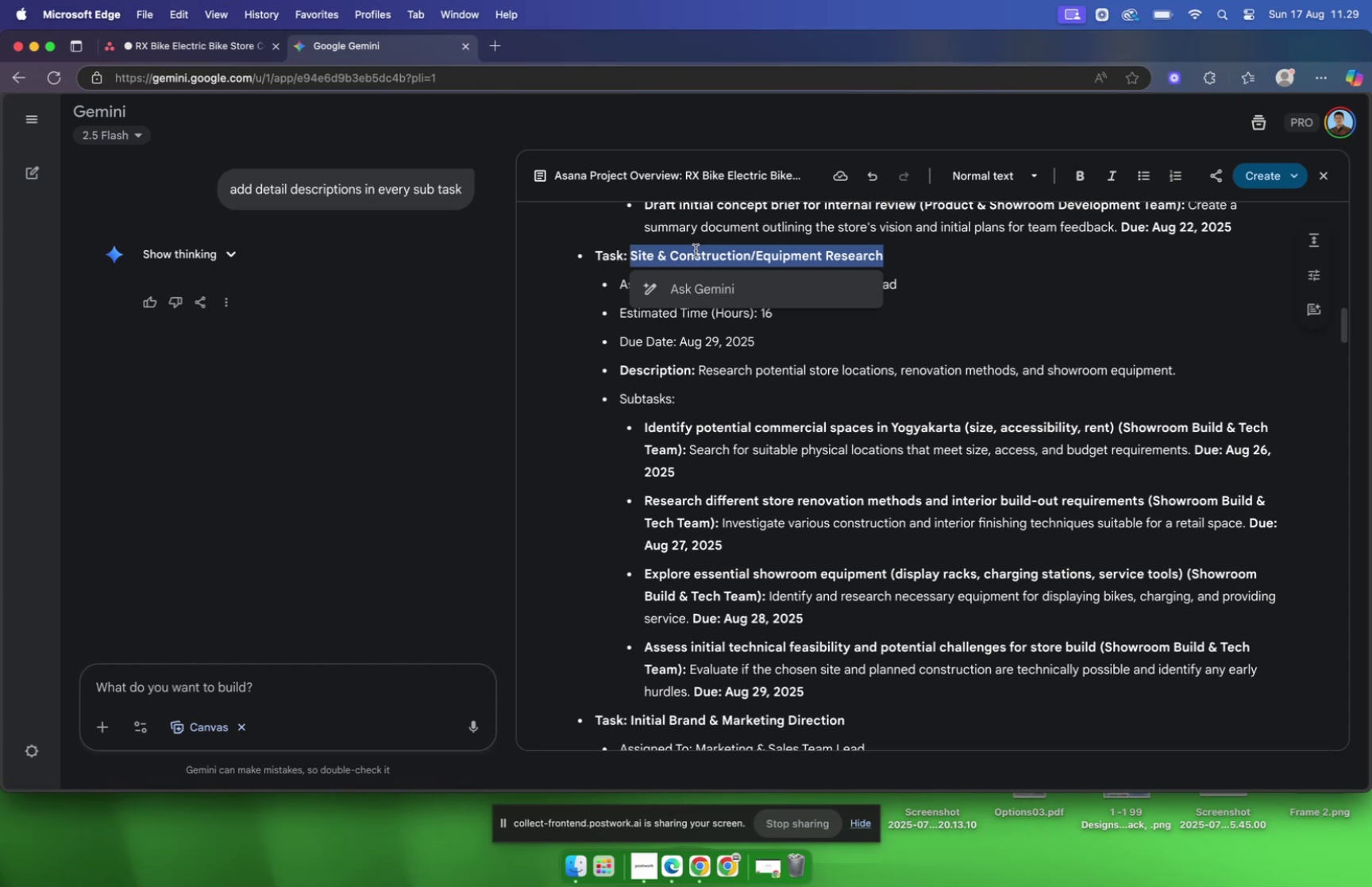 
key(Meta+C)
 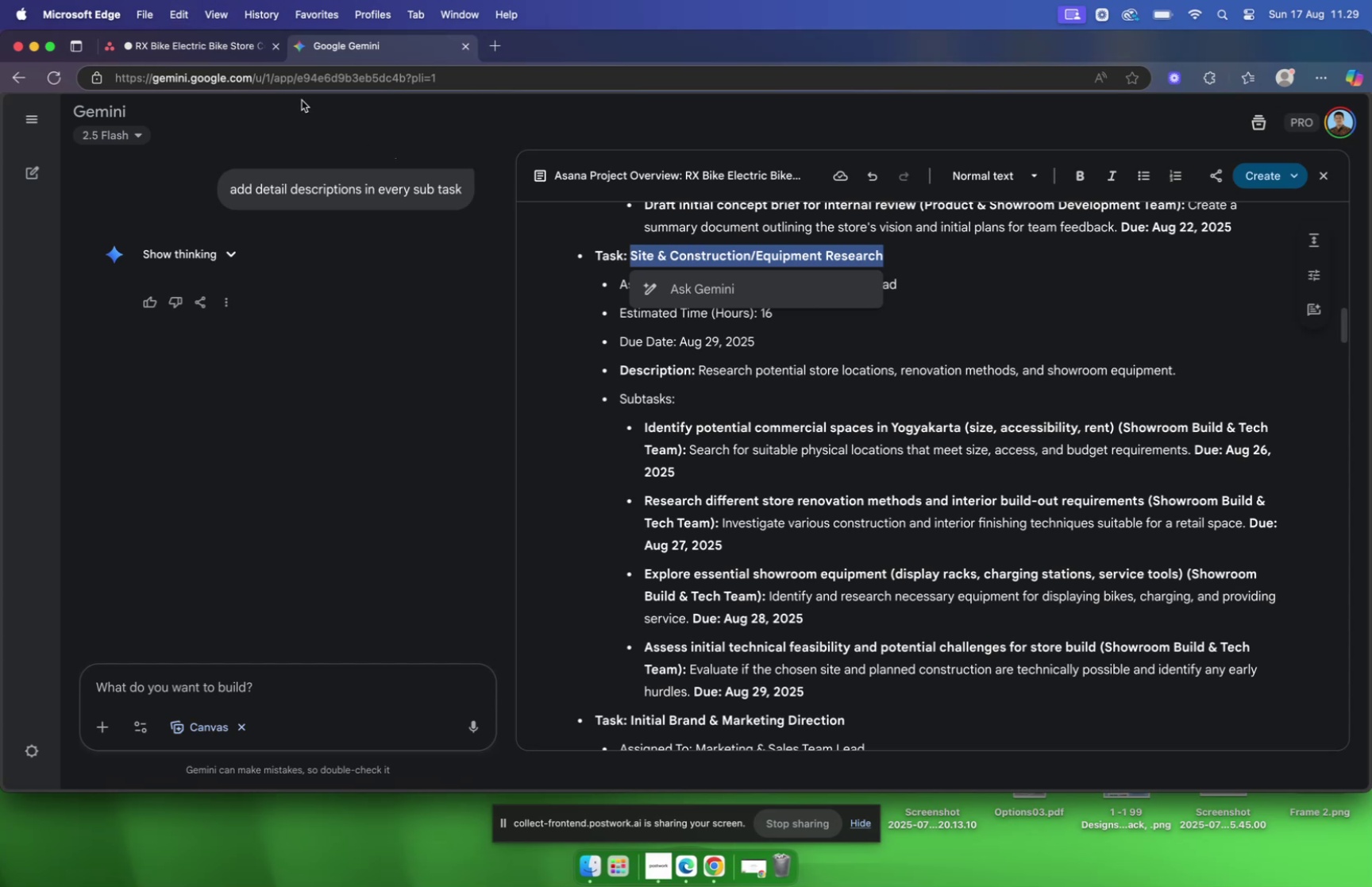 
left_click([183, 56])
 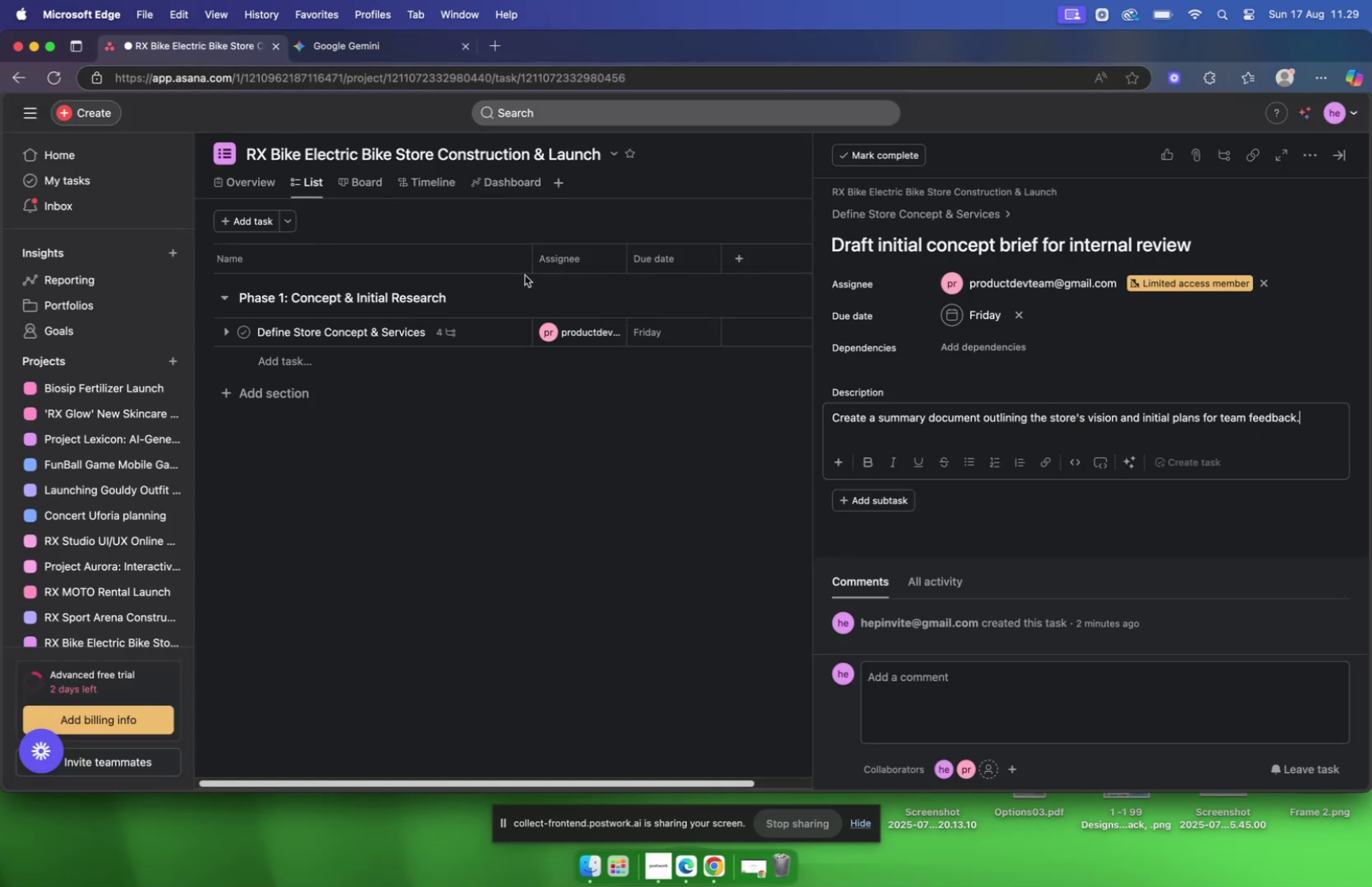 
left_click([634, 573])
 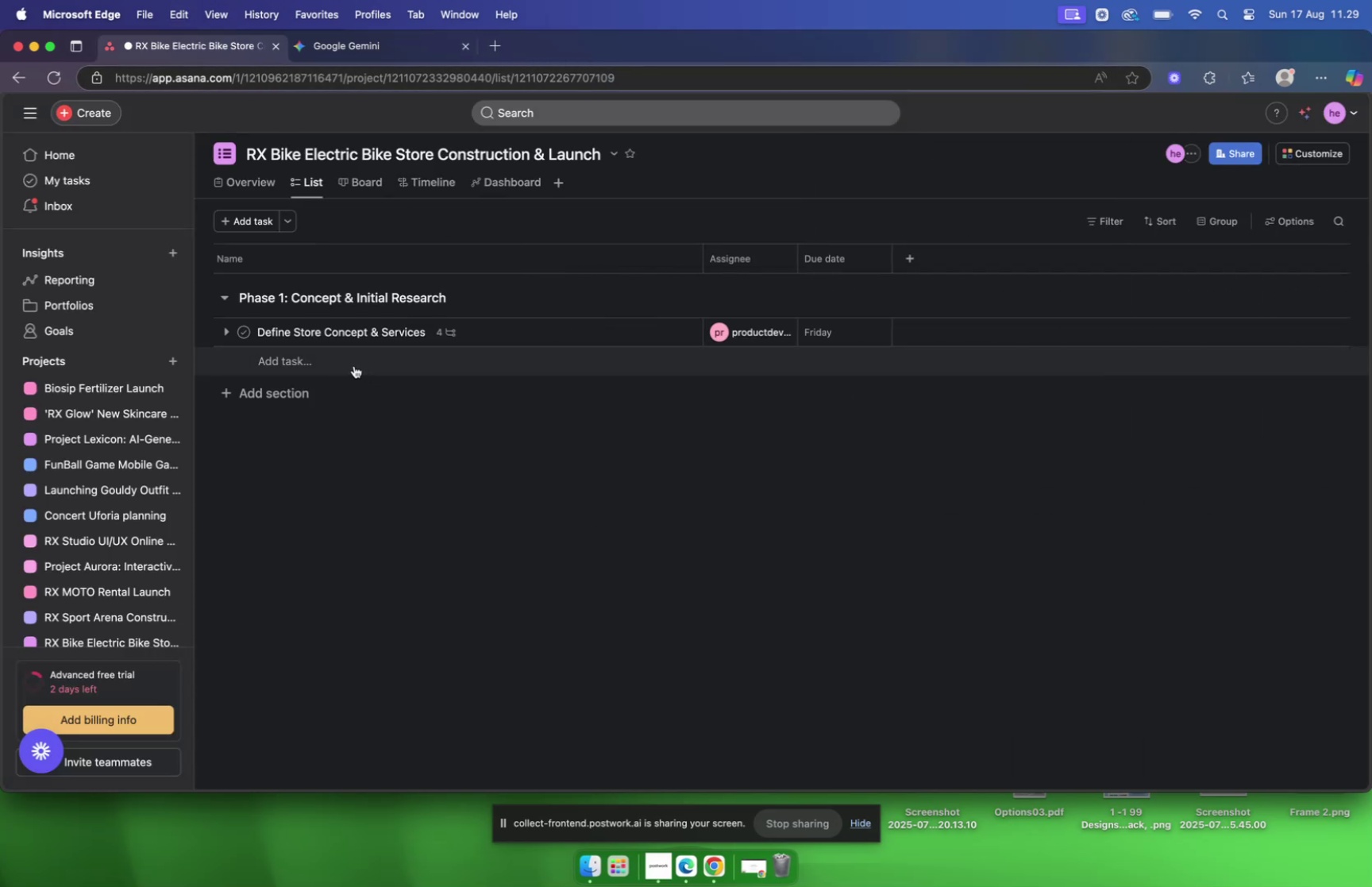 
left_click([349, 364])
 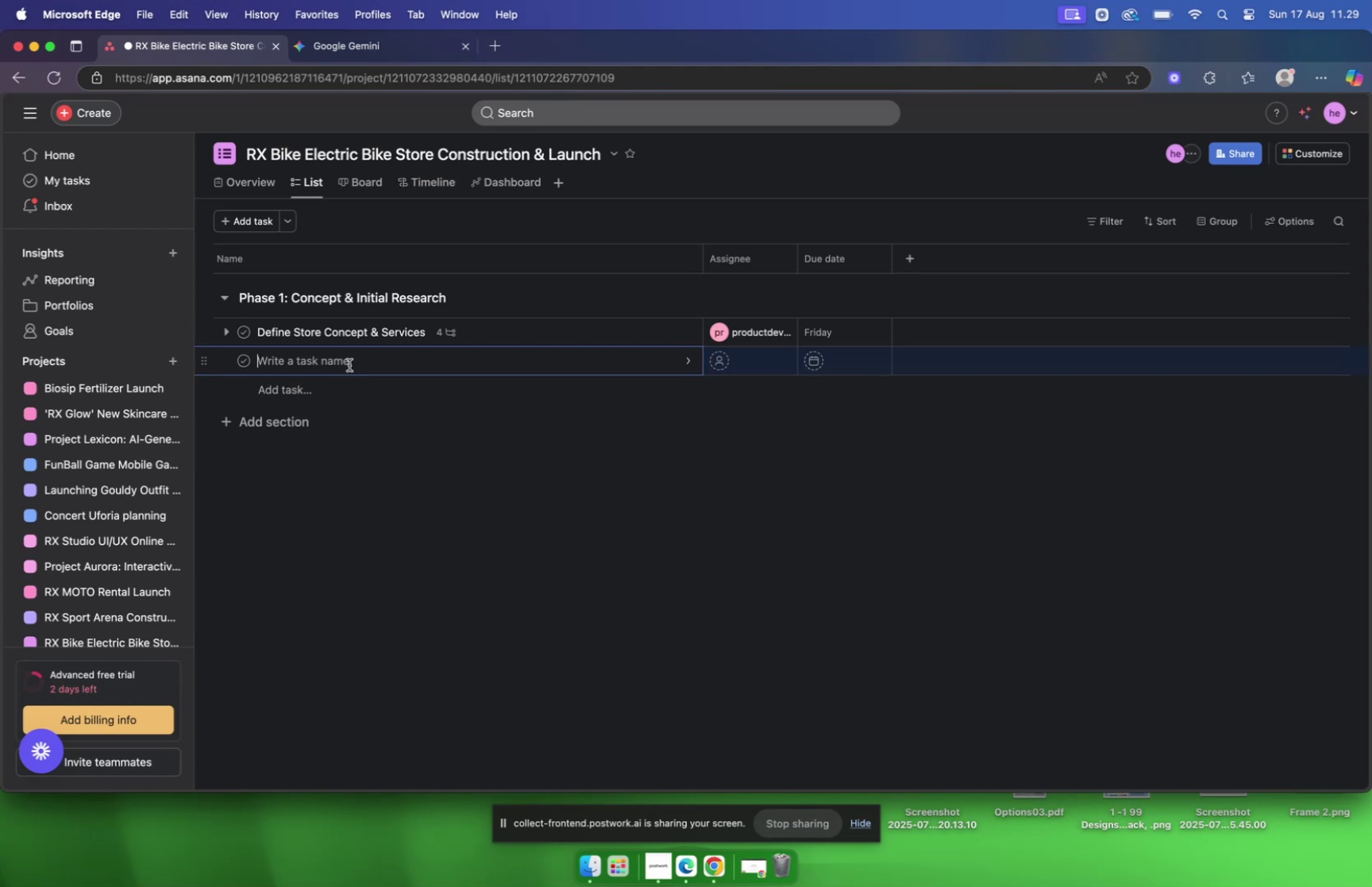 
key(Meta+V)
 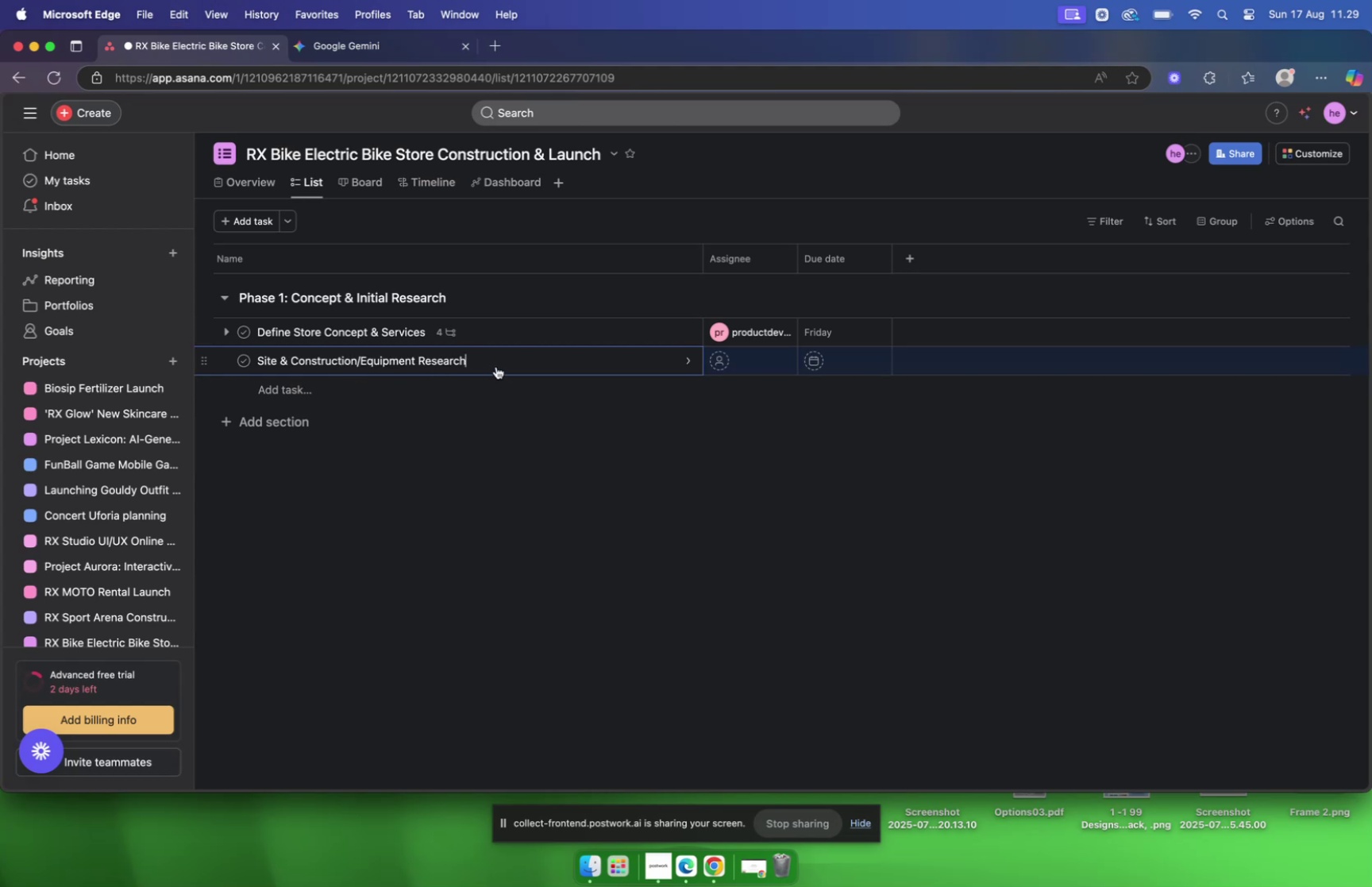 
left_click([496, 366])
 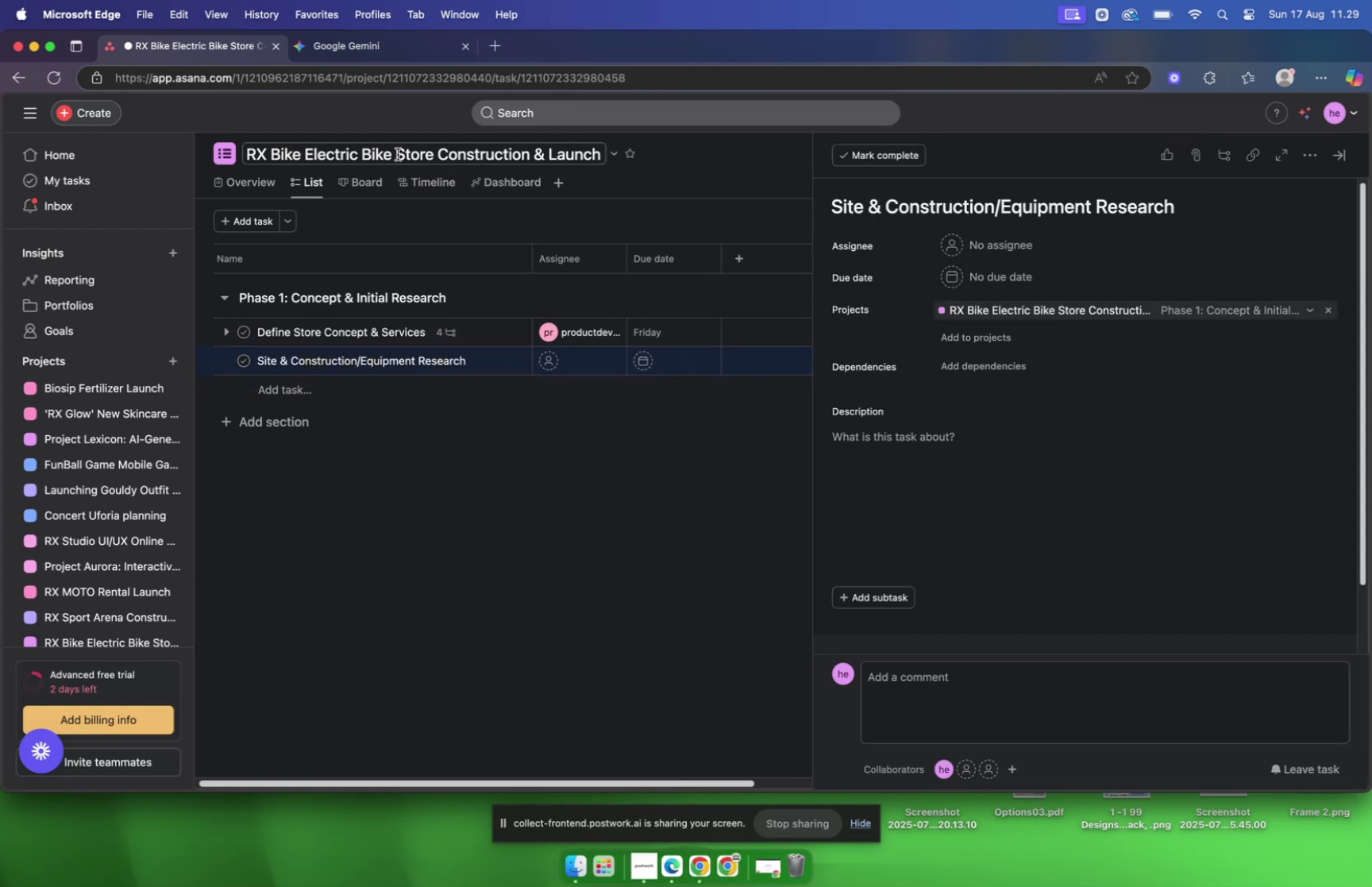 
wait(5.96)
 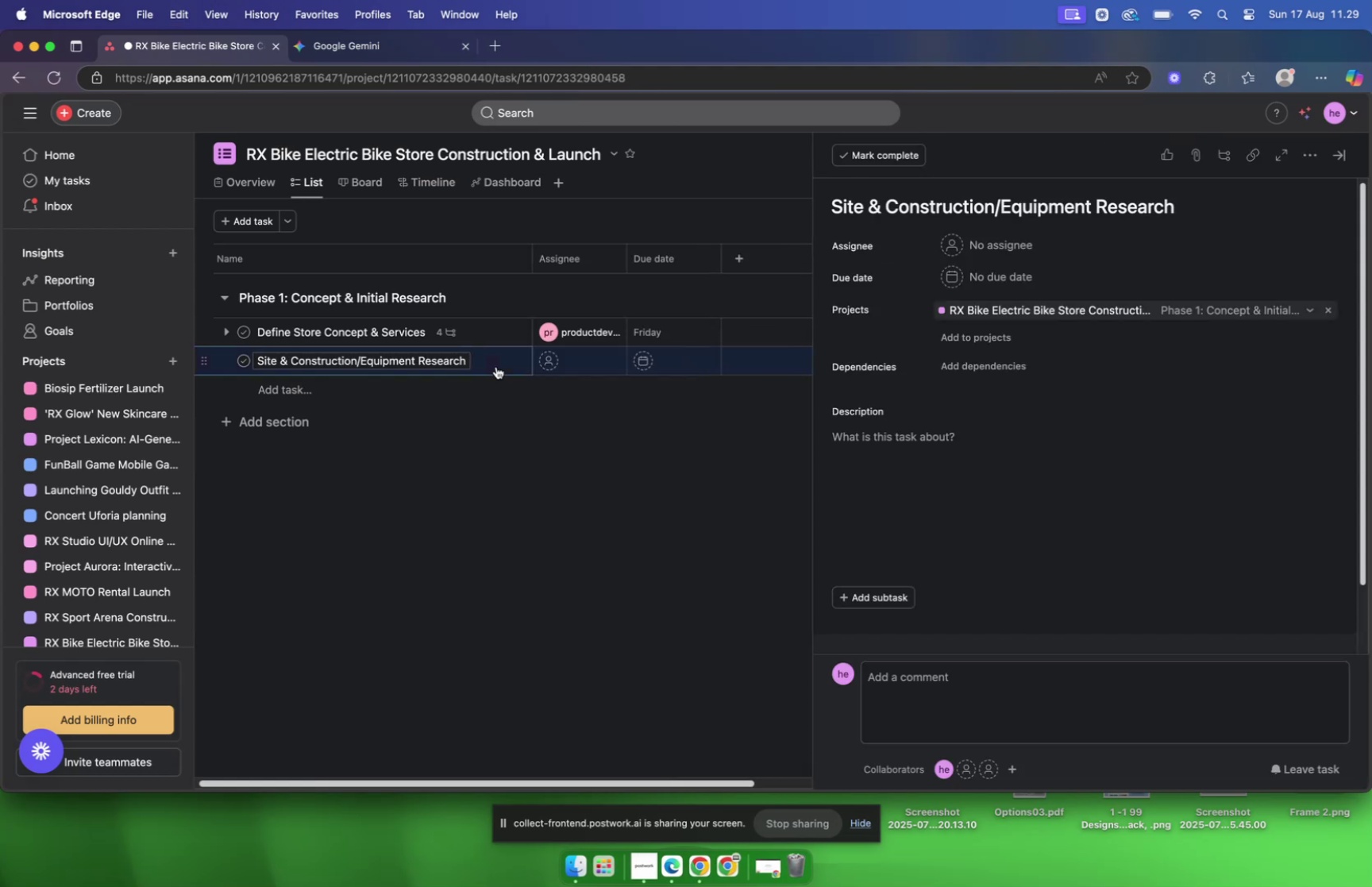 
left_click([379, 50])
 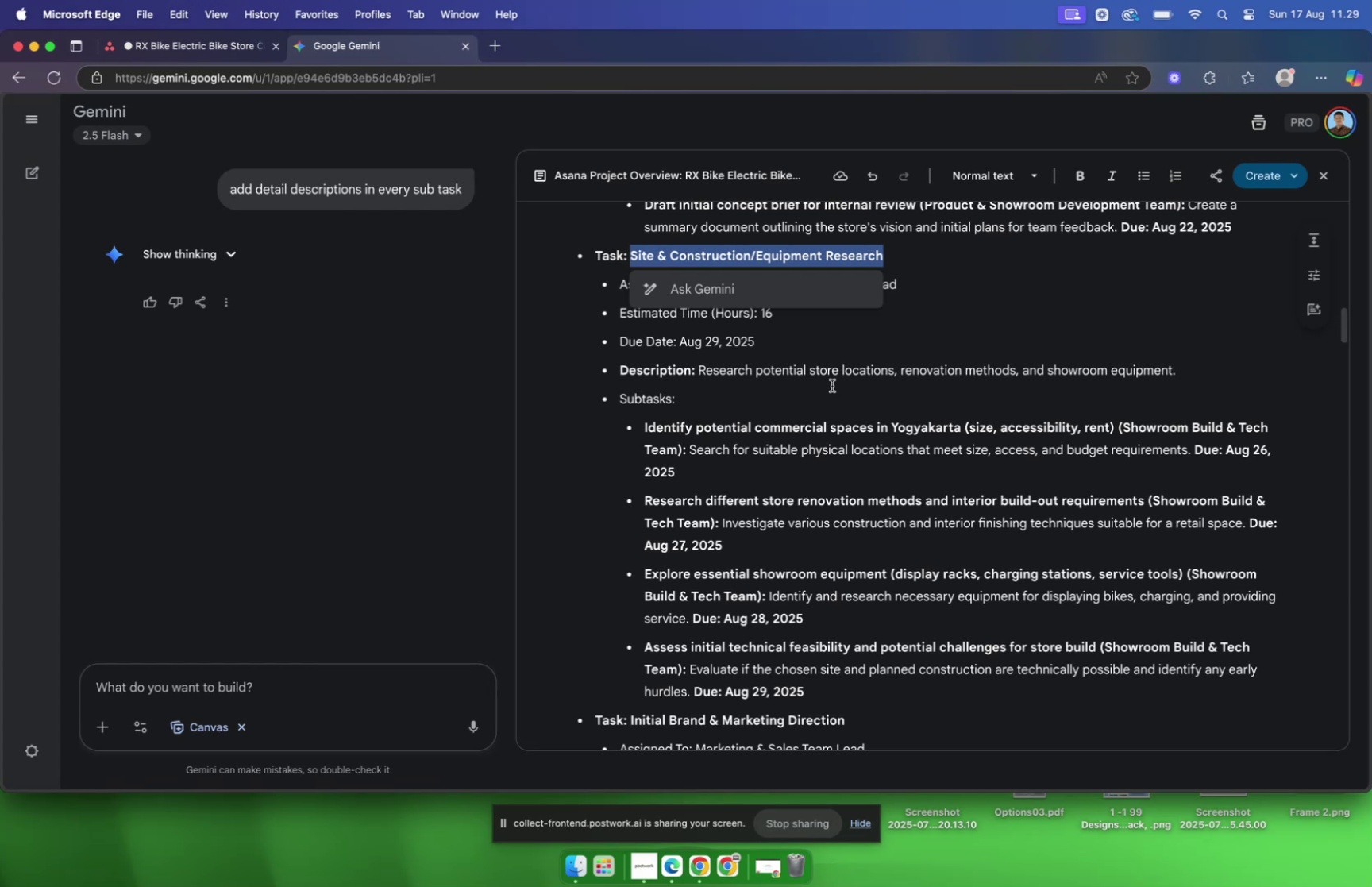 
left_click([832, 384])
 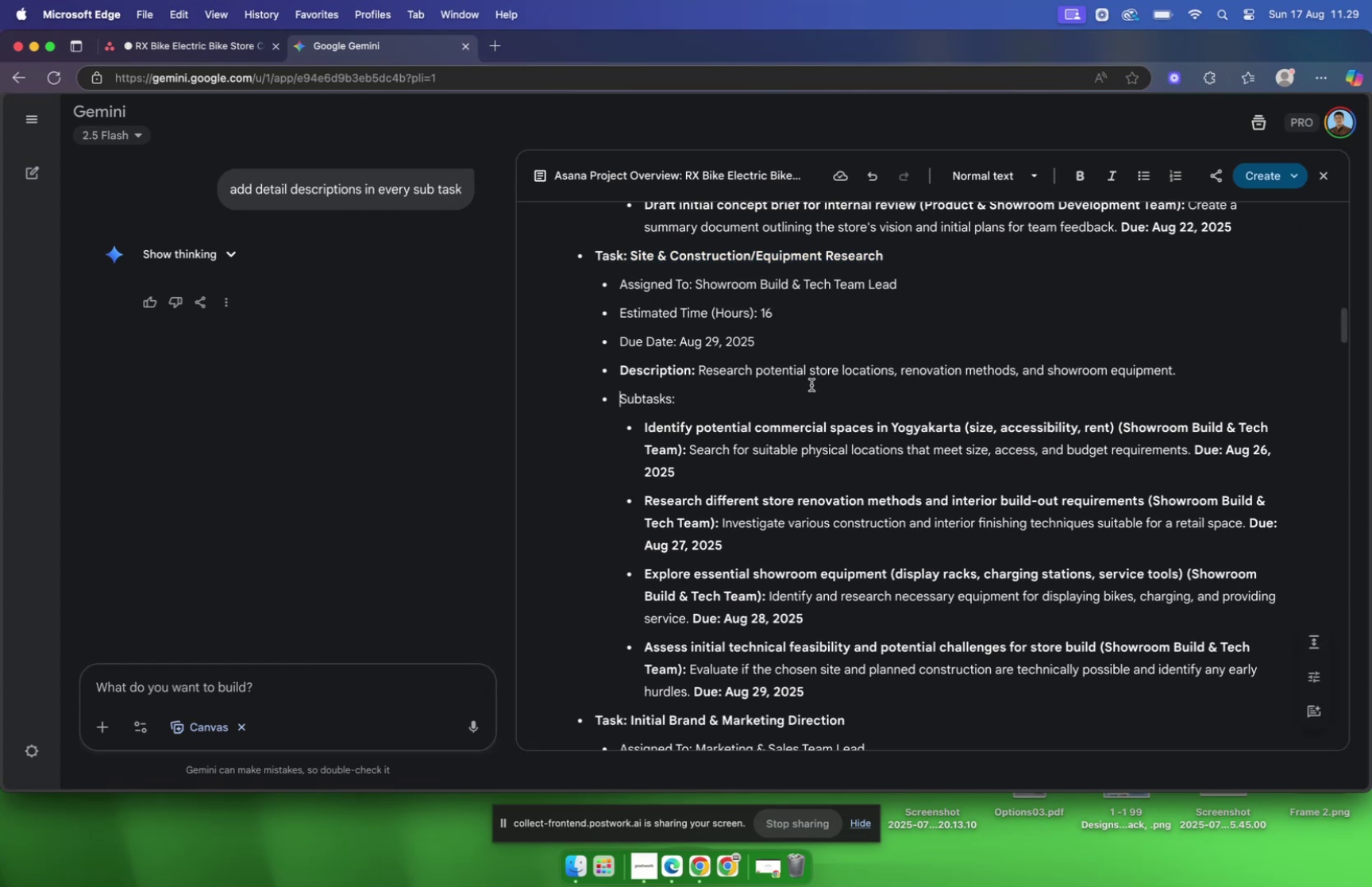 
wait(8.23)
 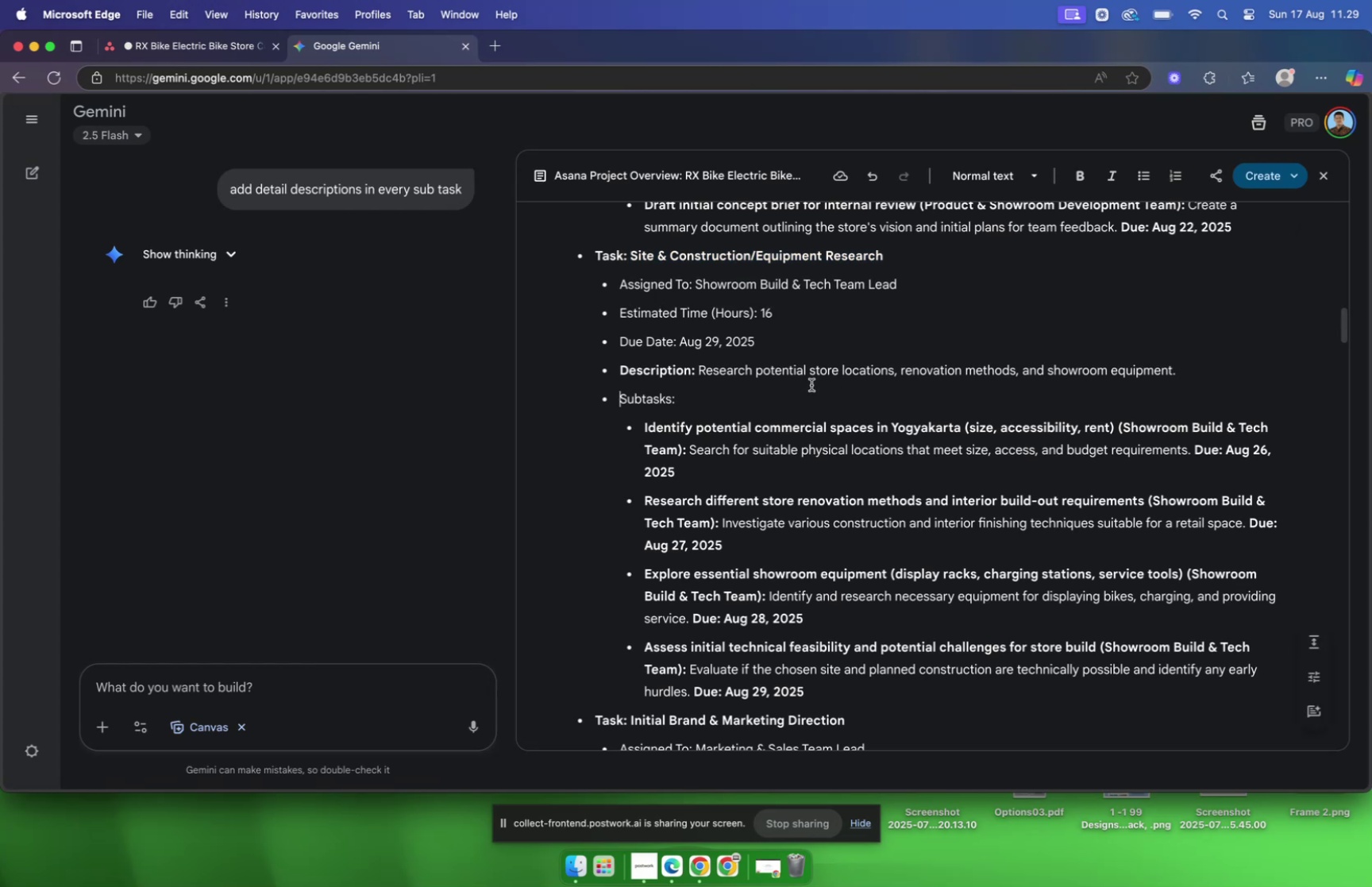 
left_click([218, 52])
 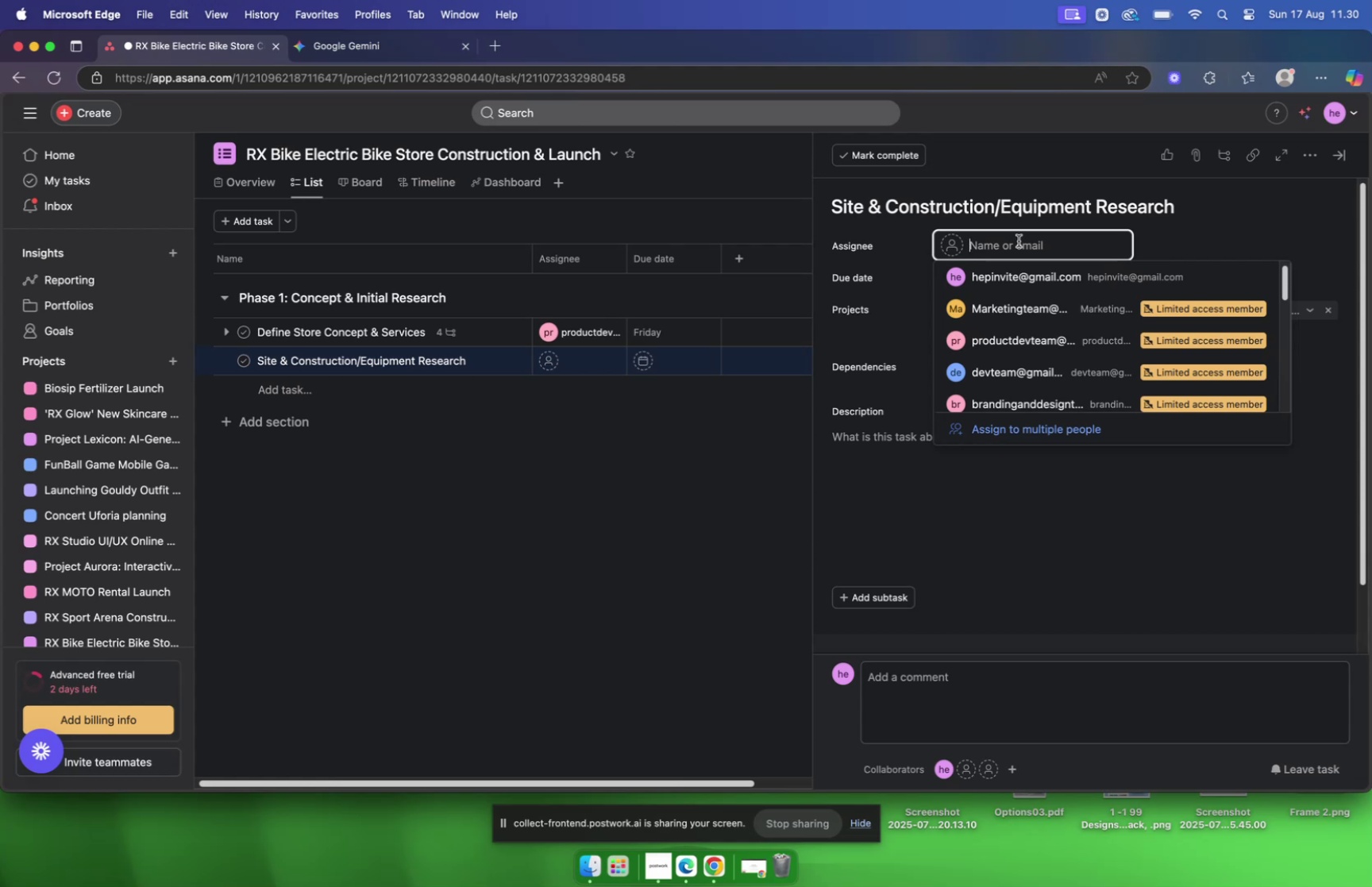 
wait(17.96)
 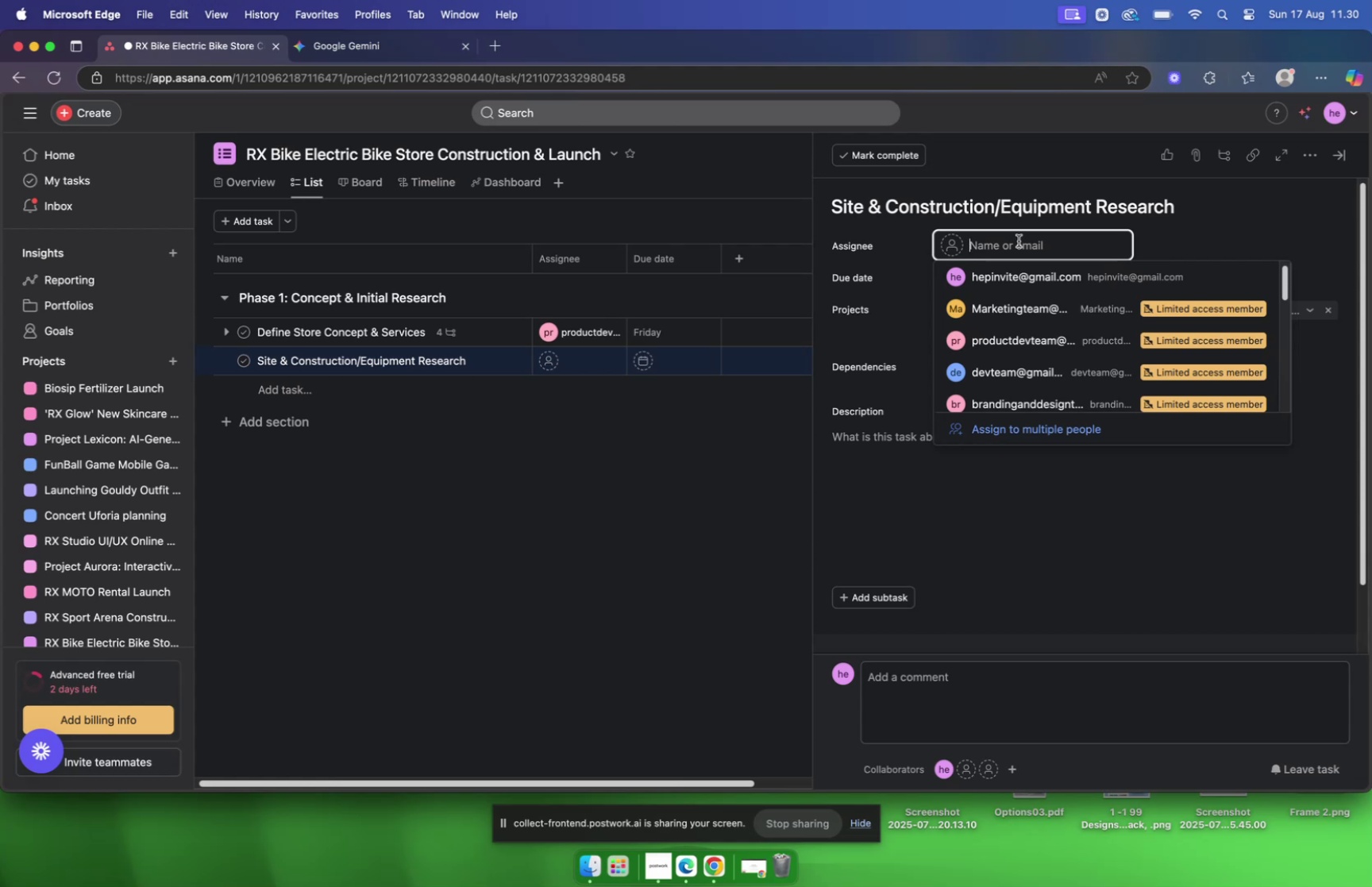 
type(showroomteam)
 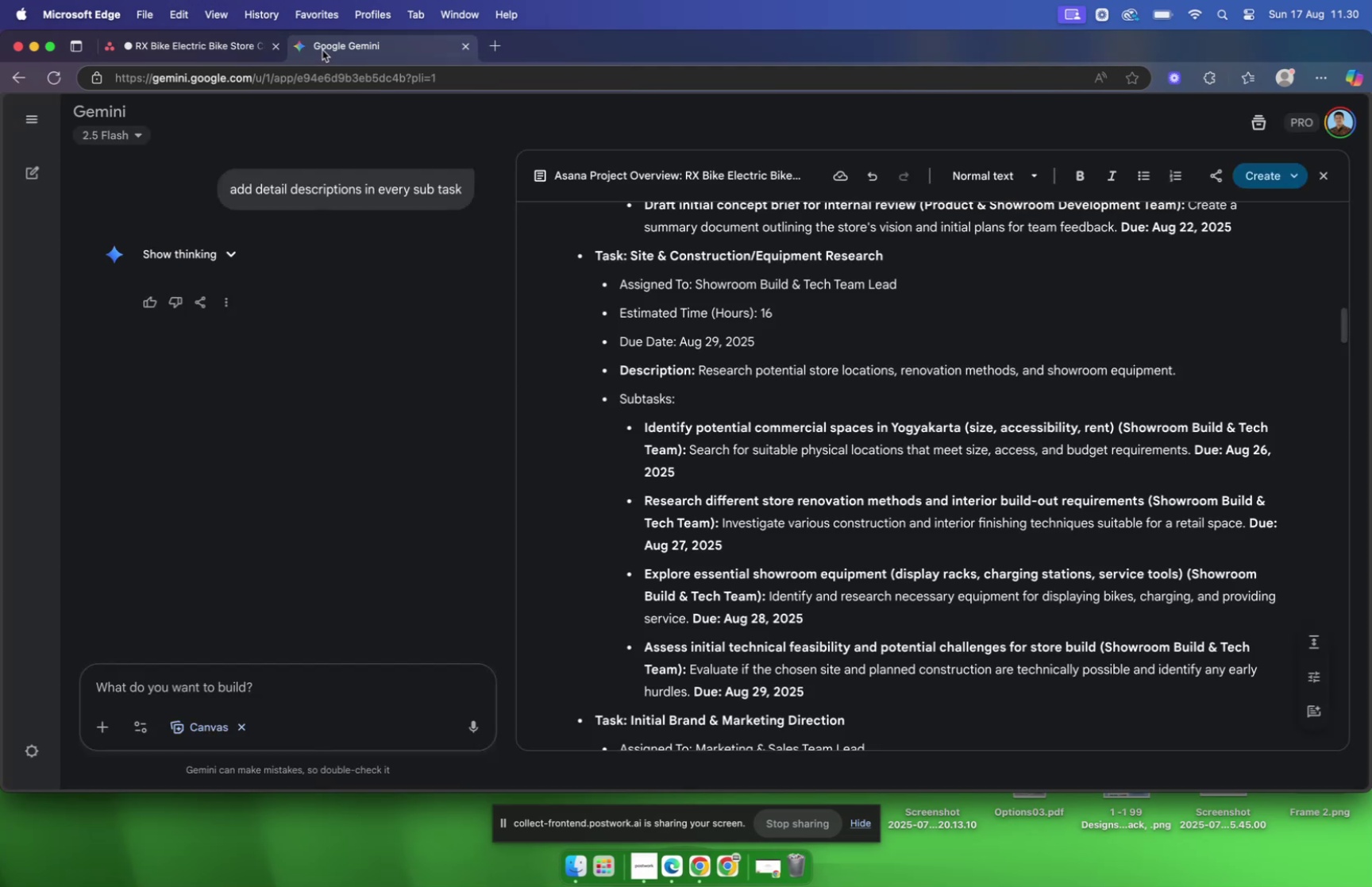 
left_click([192, 52])
 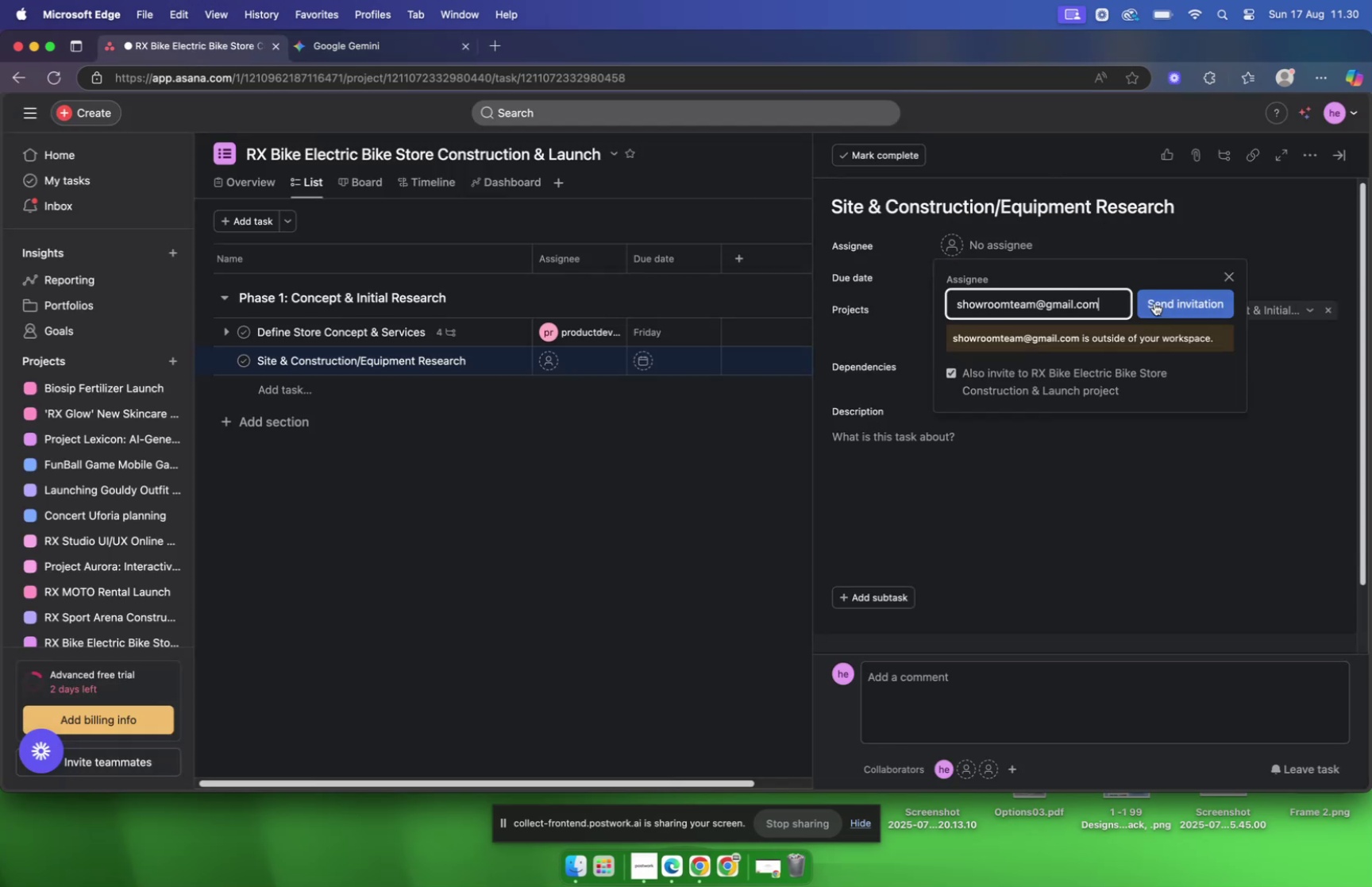 
left_click([1154, 303])
 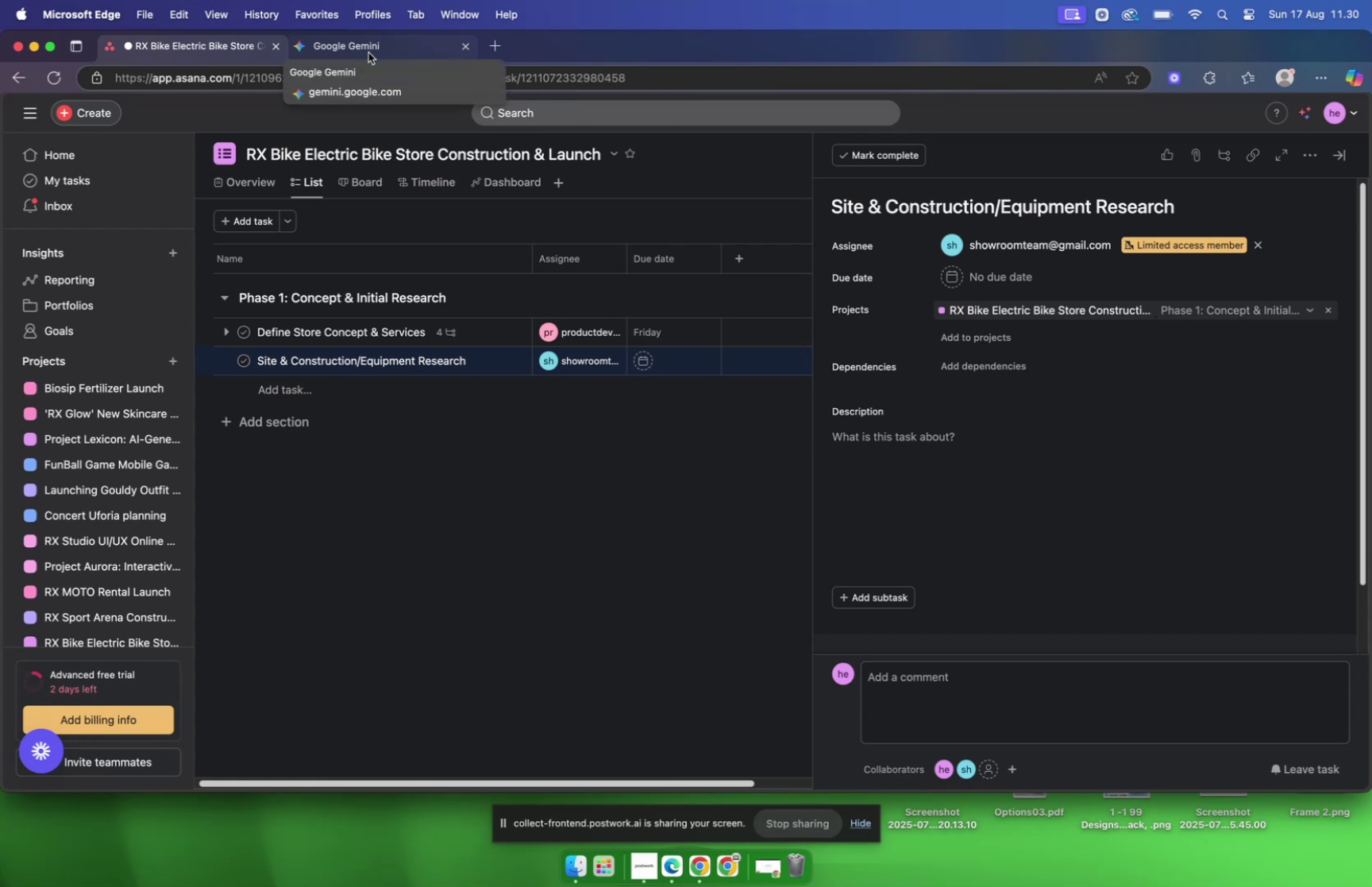 
wait(19.13)
 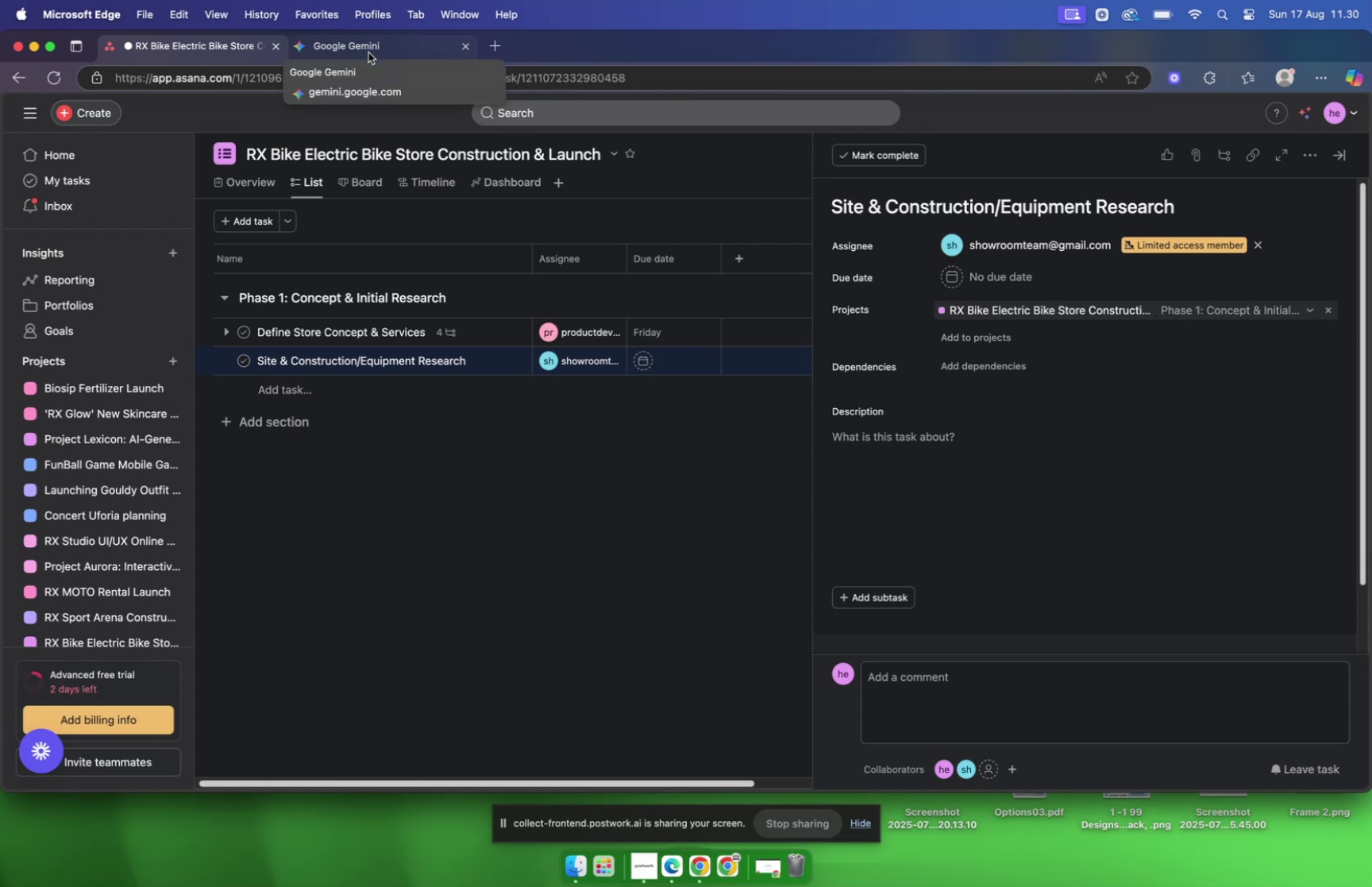 
left_click([208, 52])
 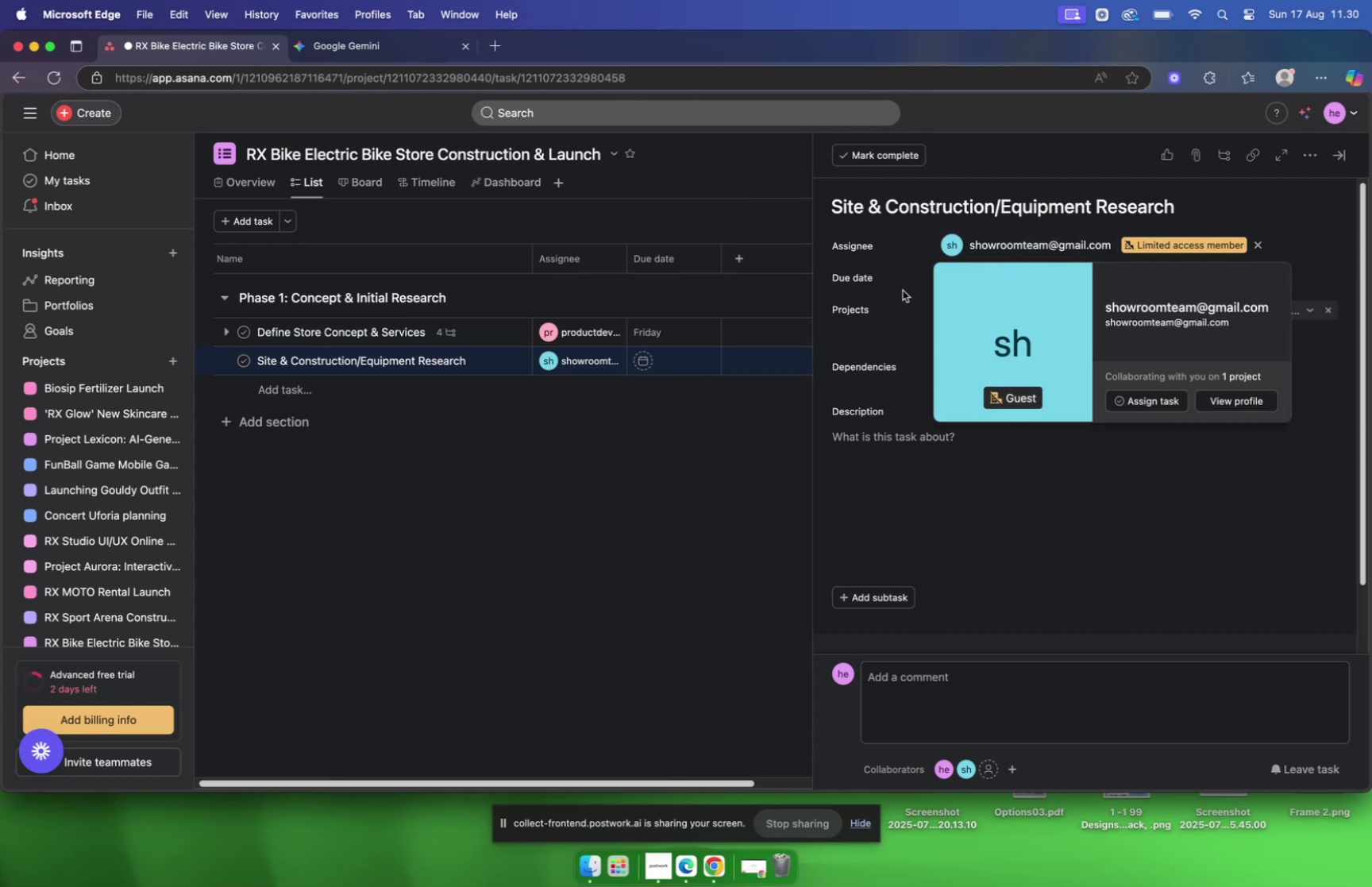 
wait(5.97)
 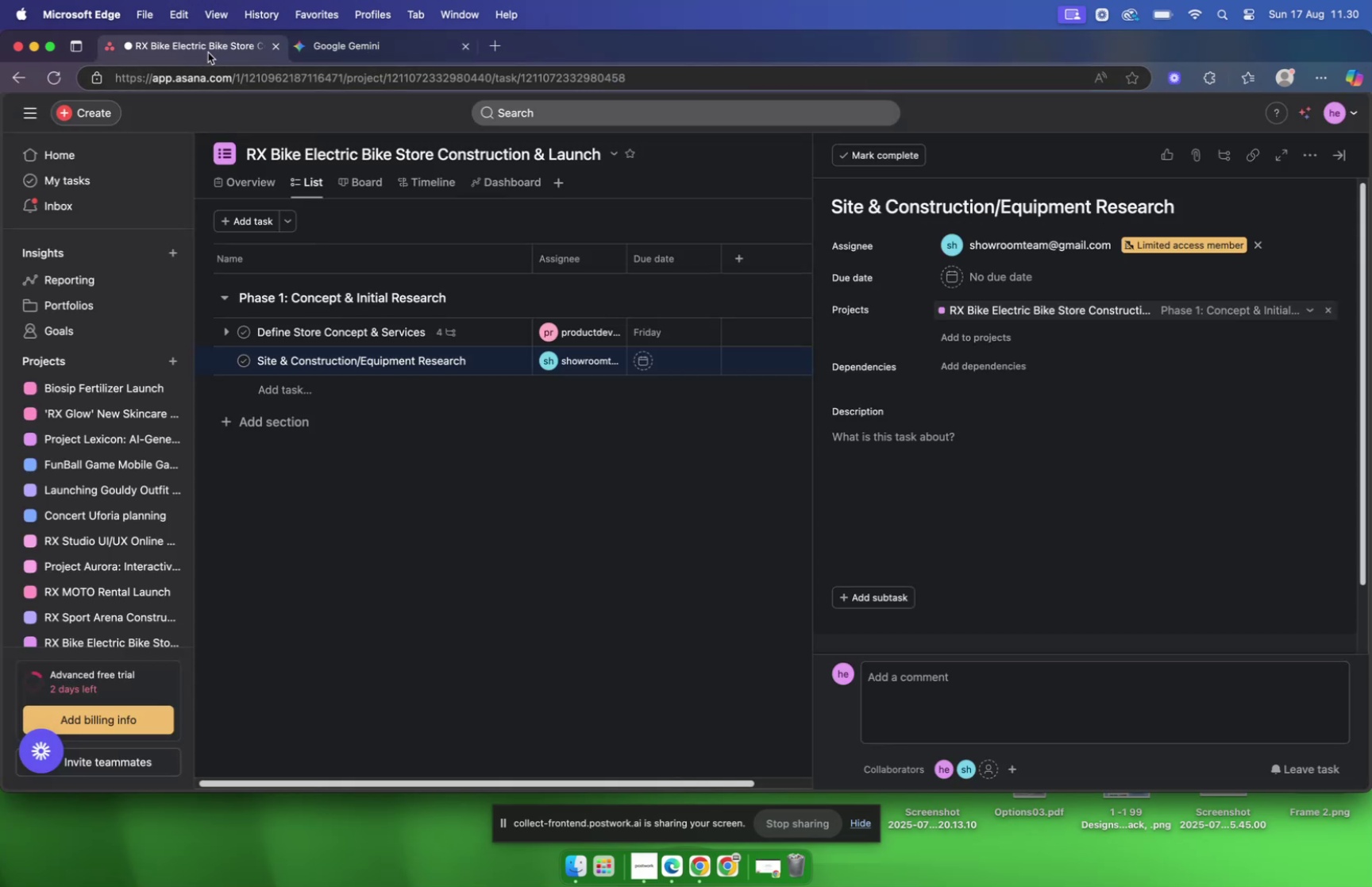 
left_click([983, 287])
 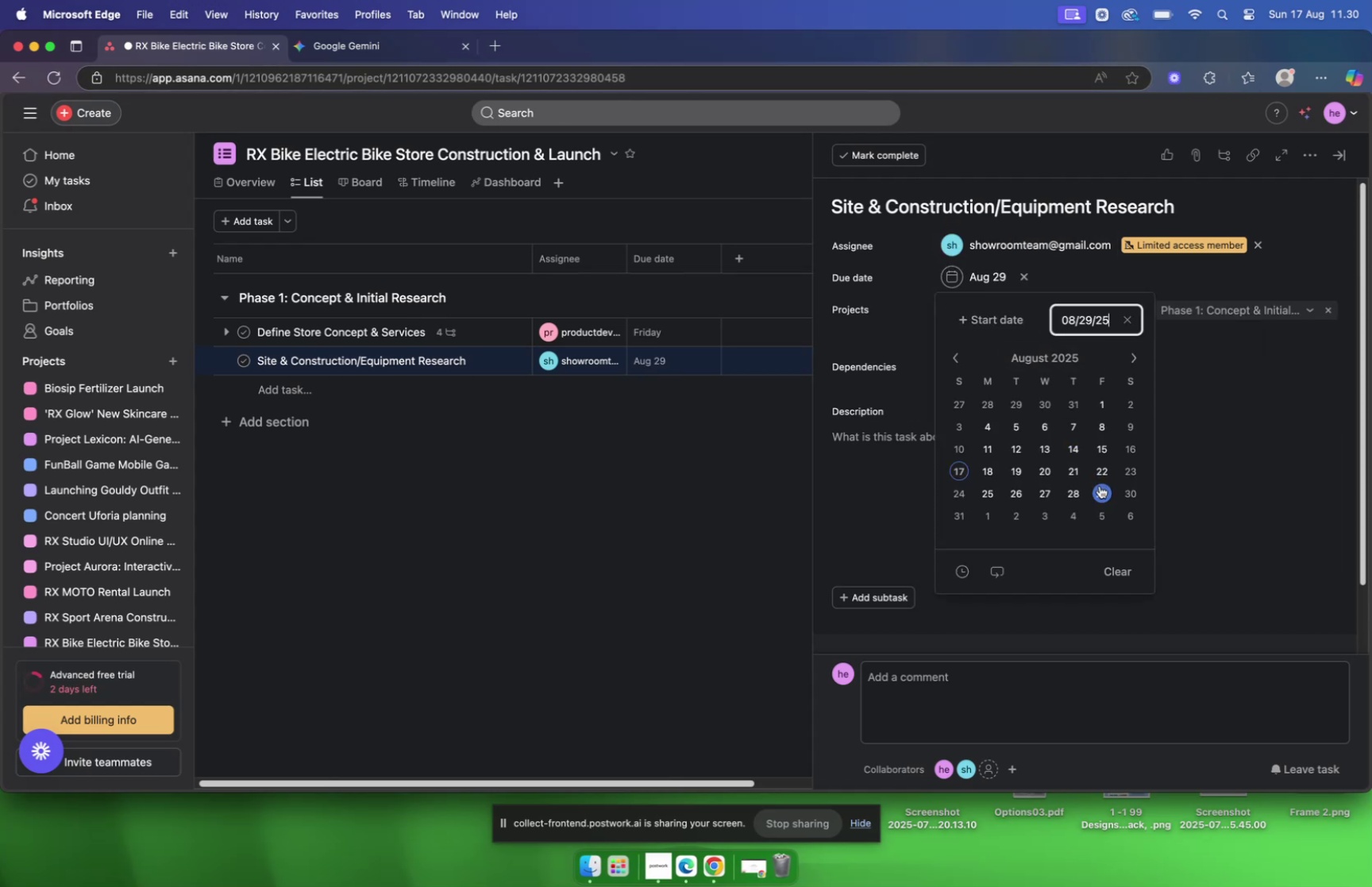 
wait(5.36)
 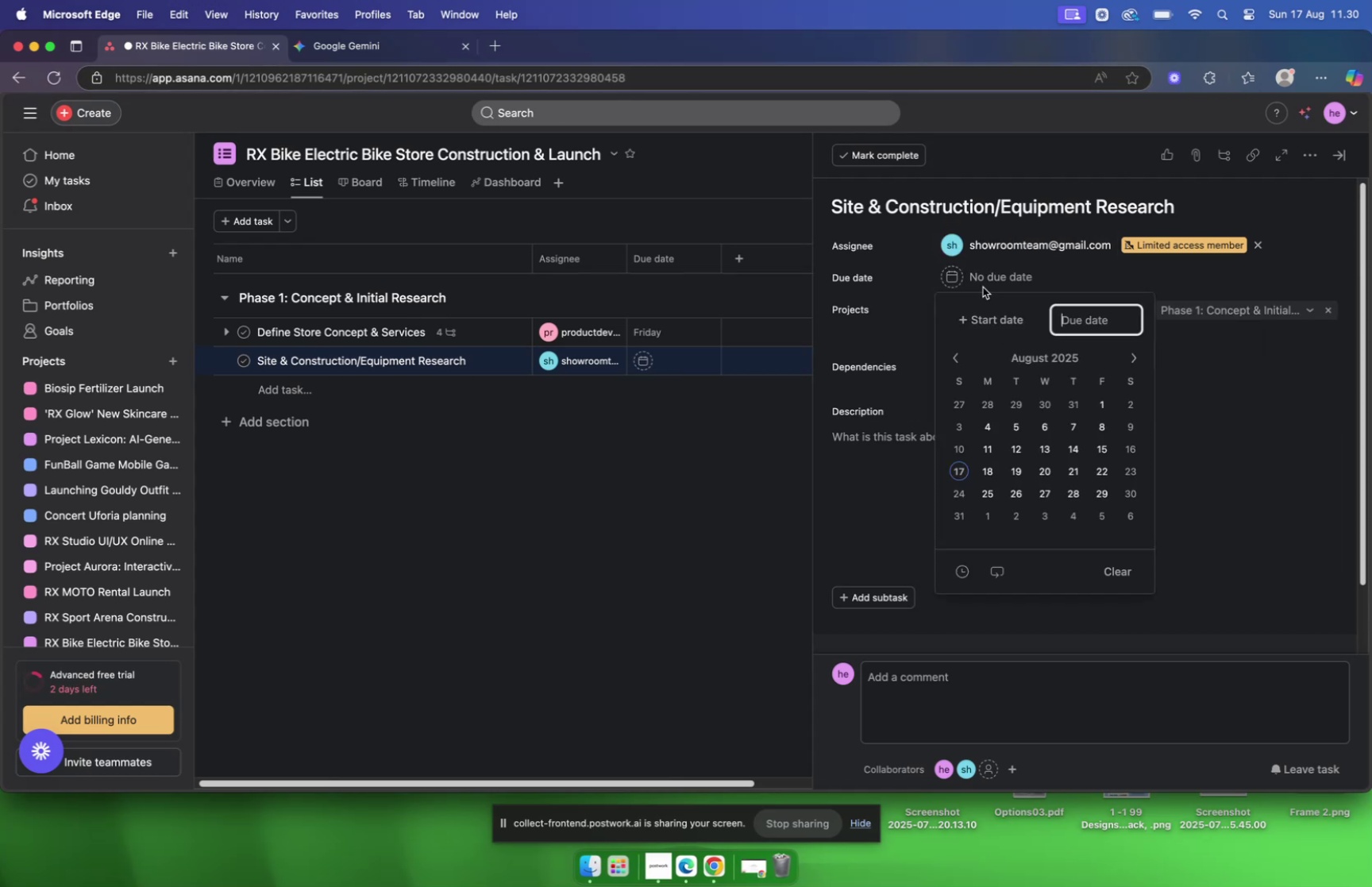 
double_click([895, 440])
 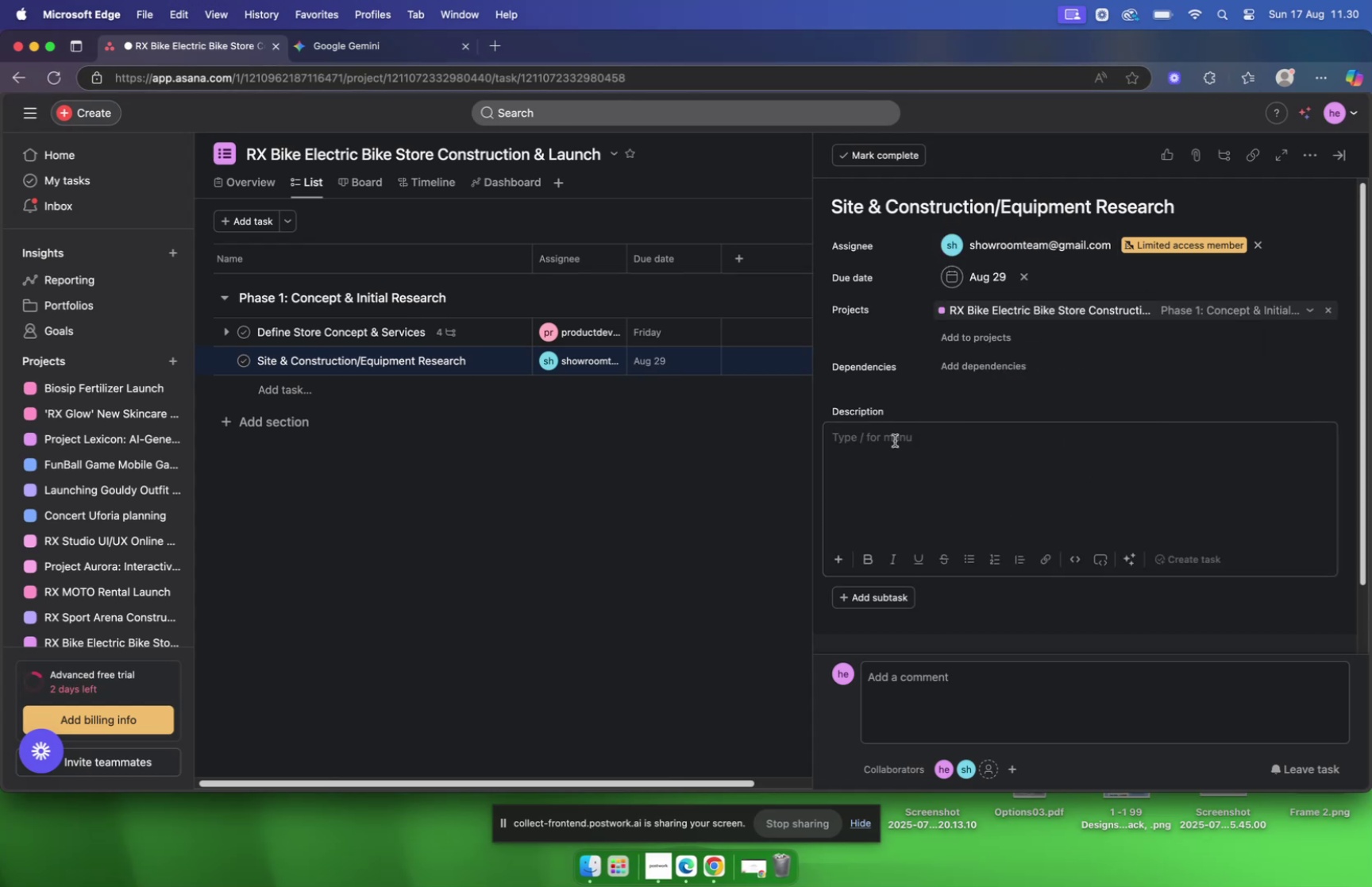 
triple_click([895, 440])
 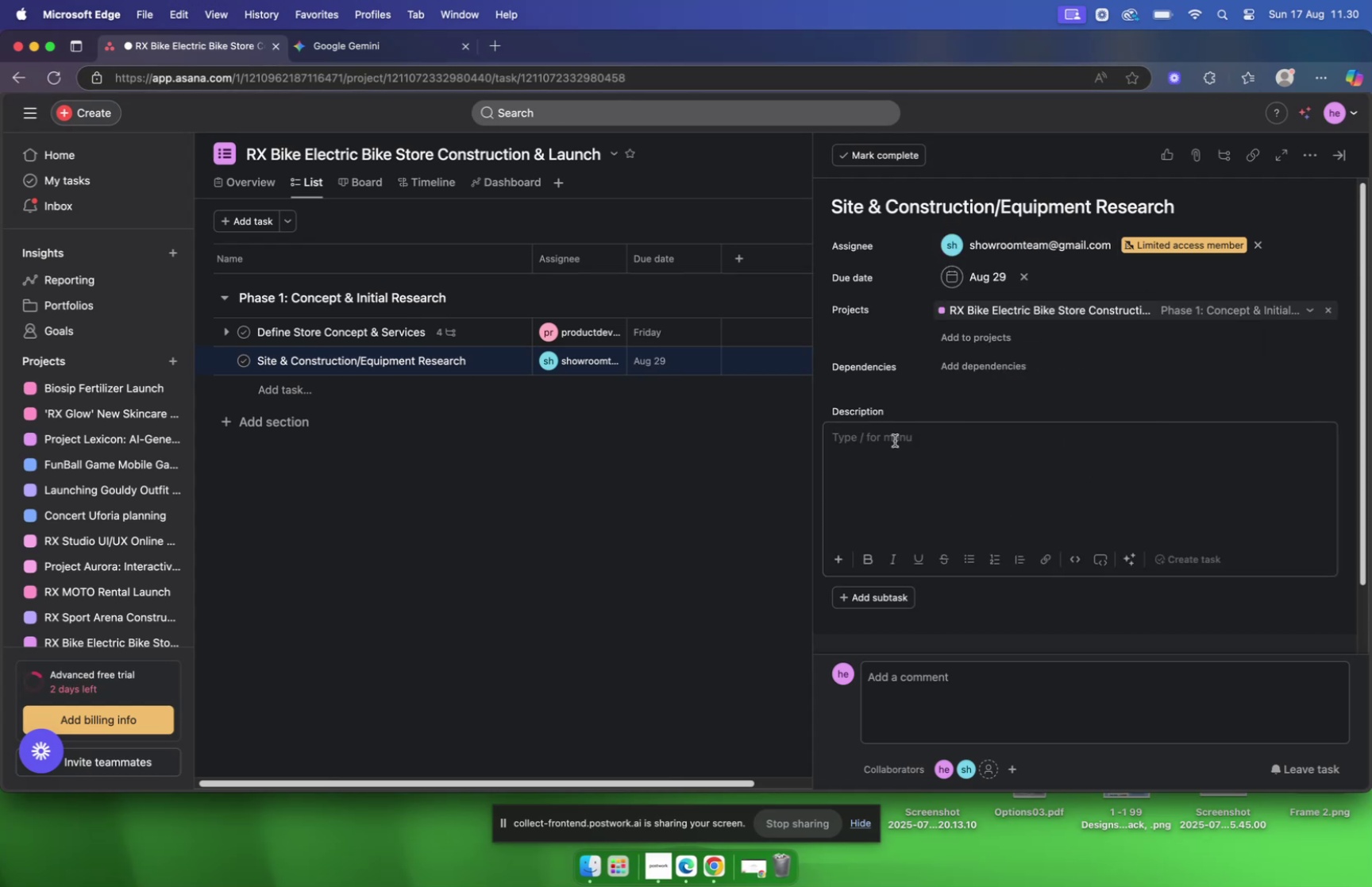 
triple_click([895, 440])
 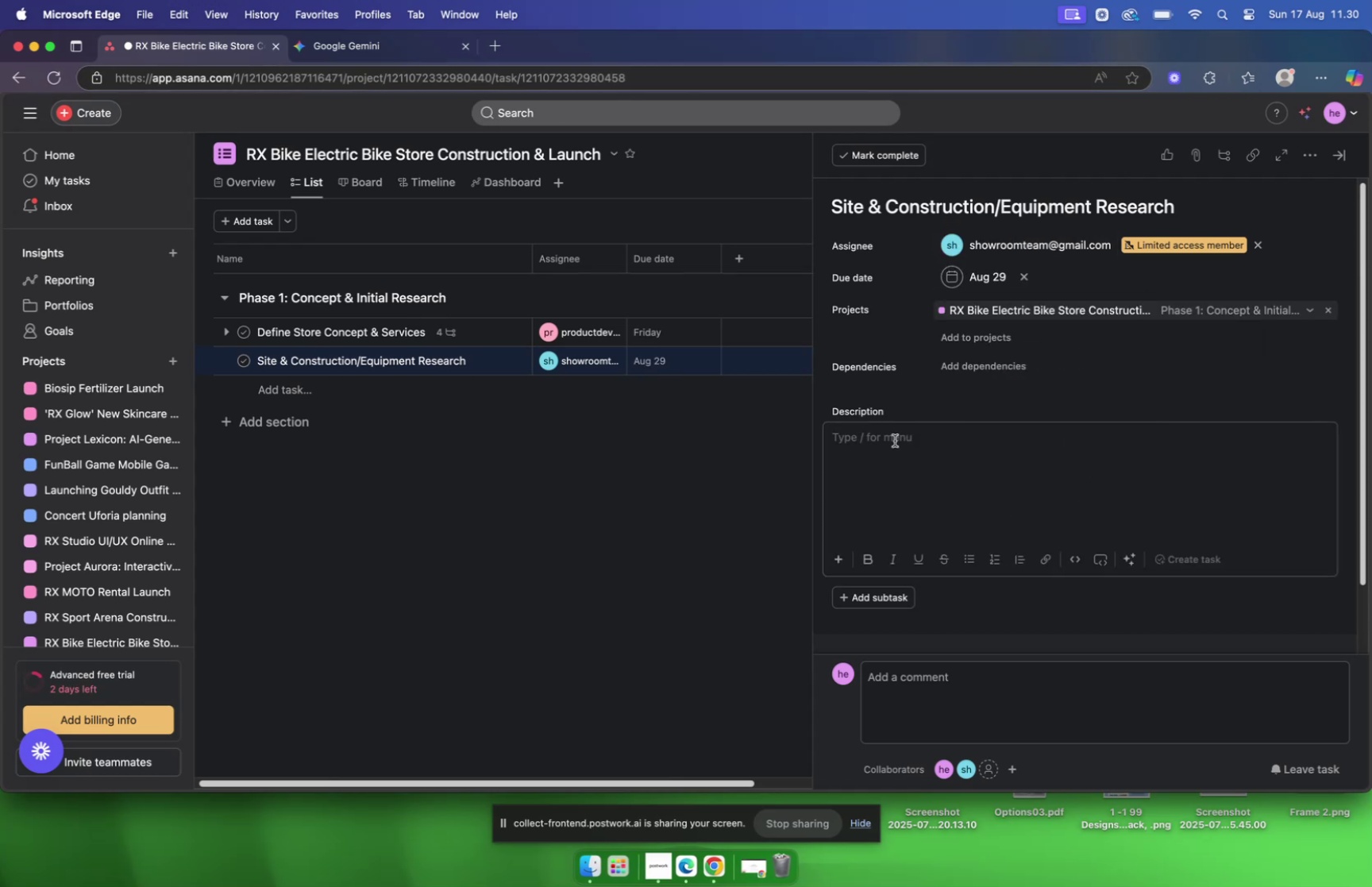 
triple_click([895, 440])
 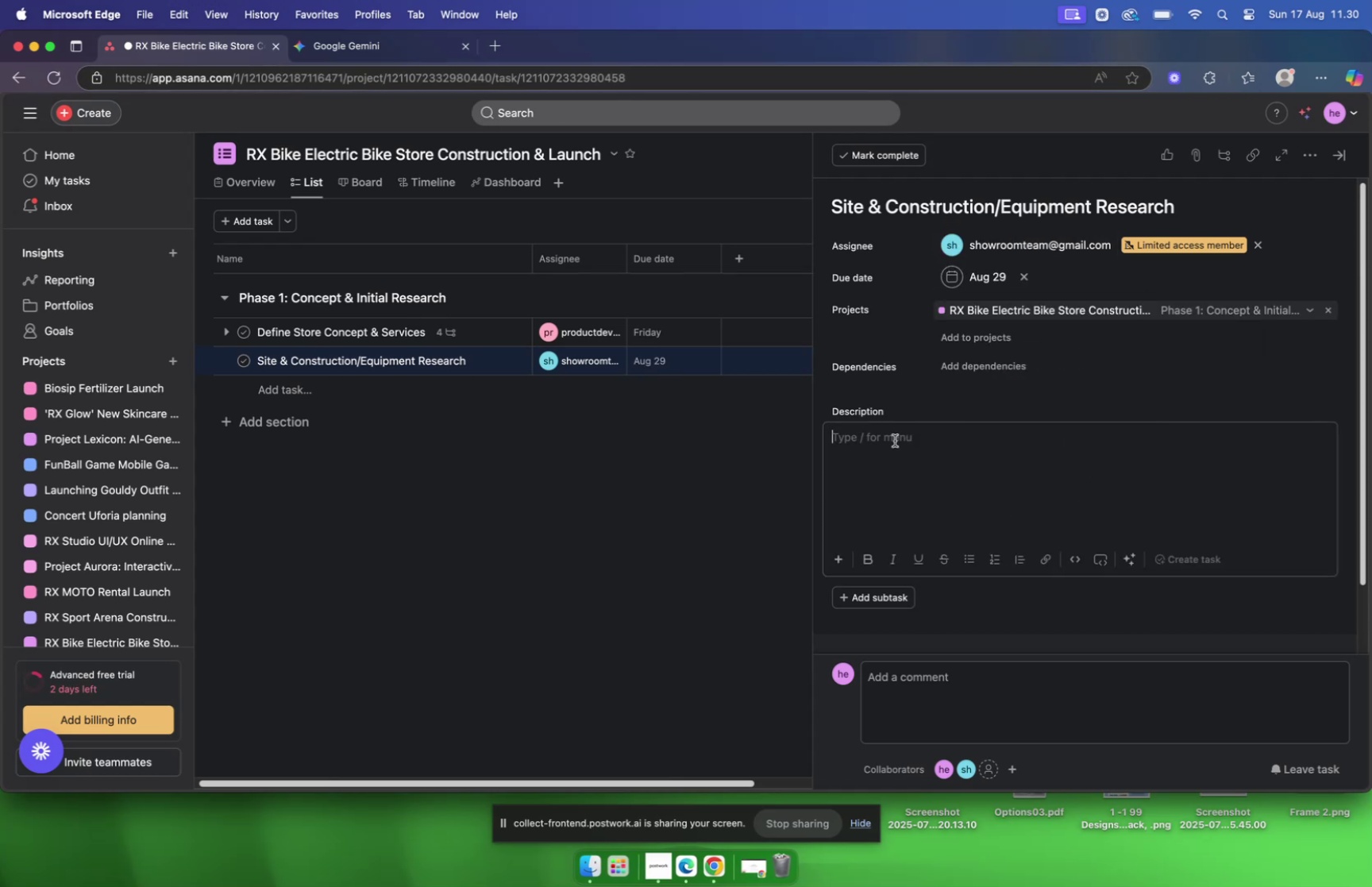 
triple_click([895, 440])
 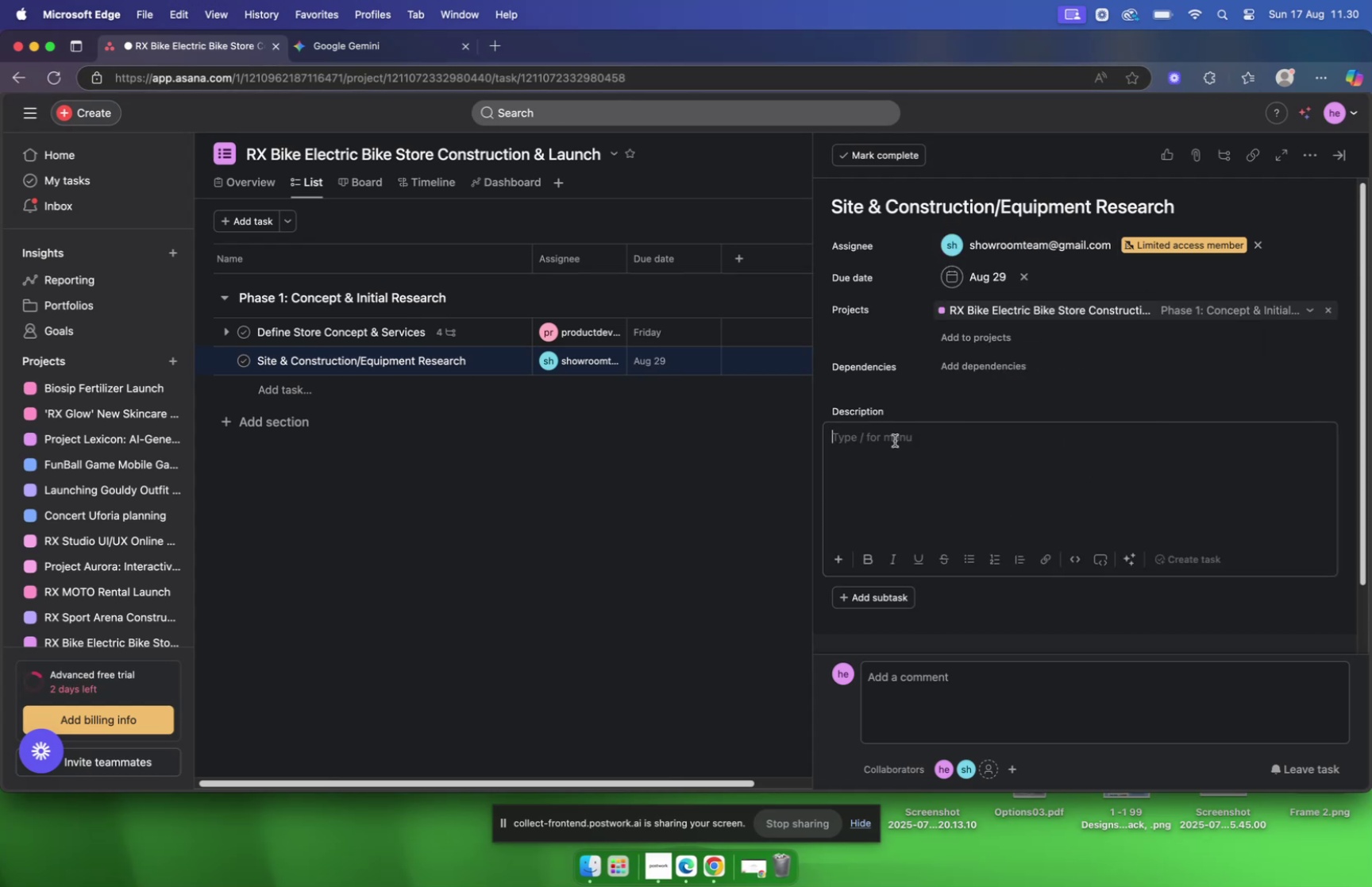 
triple_click([895, 440])
 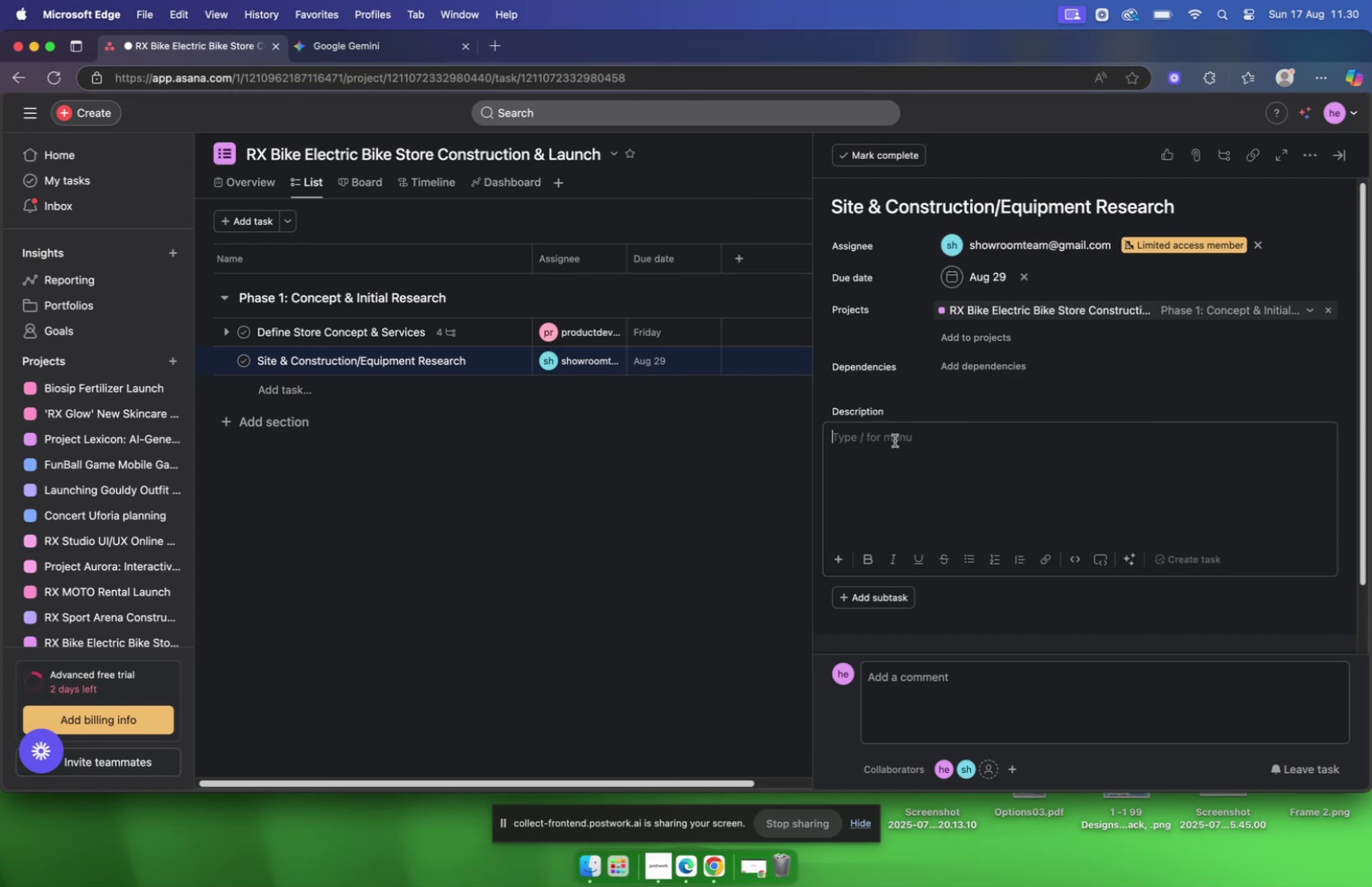 
triple_click([895, 440])
 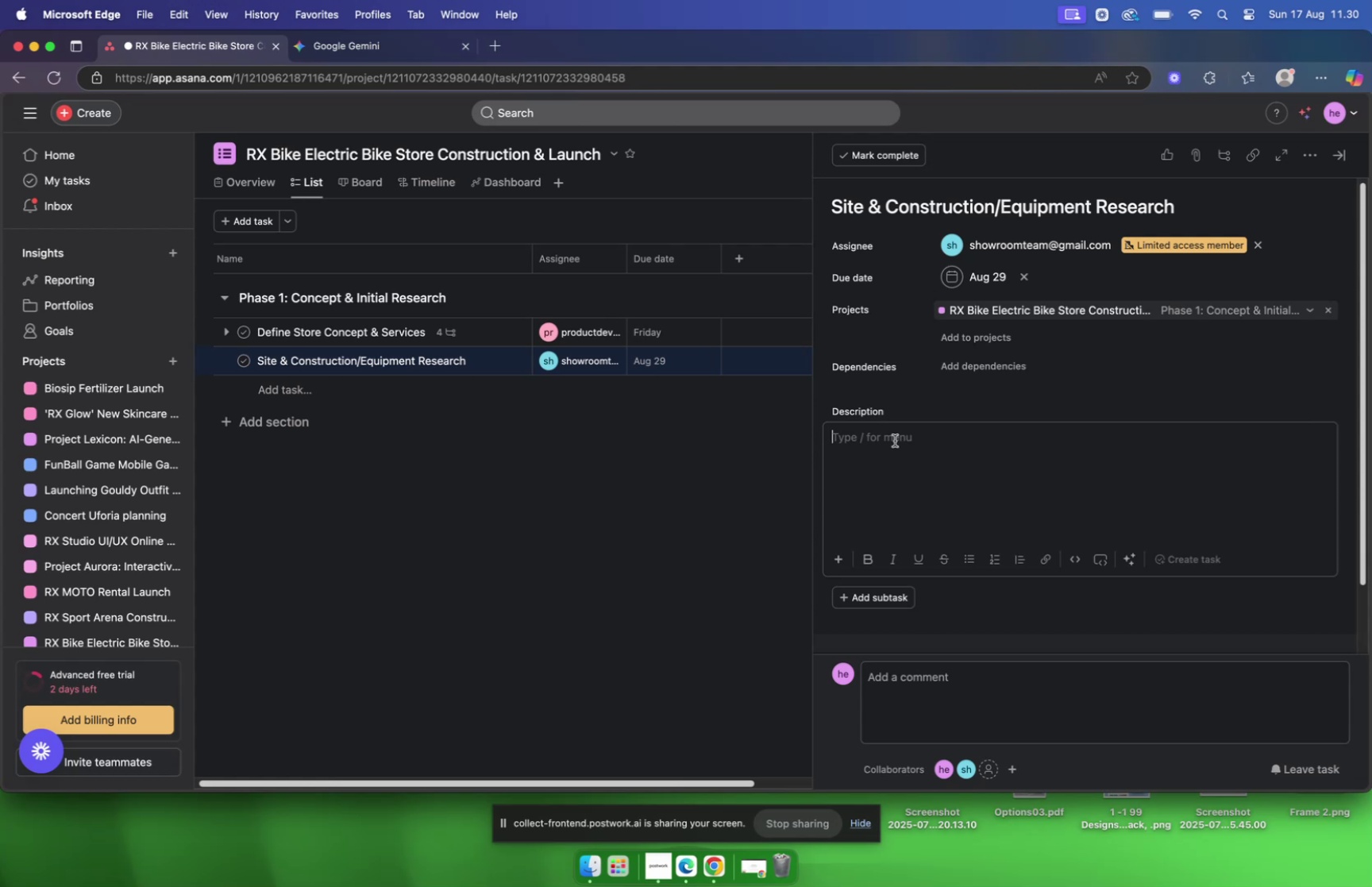 
triple_click([895, 440])
 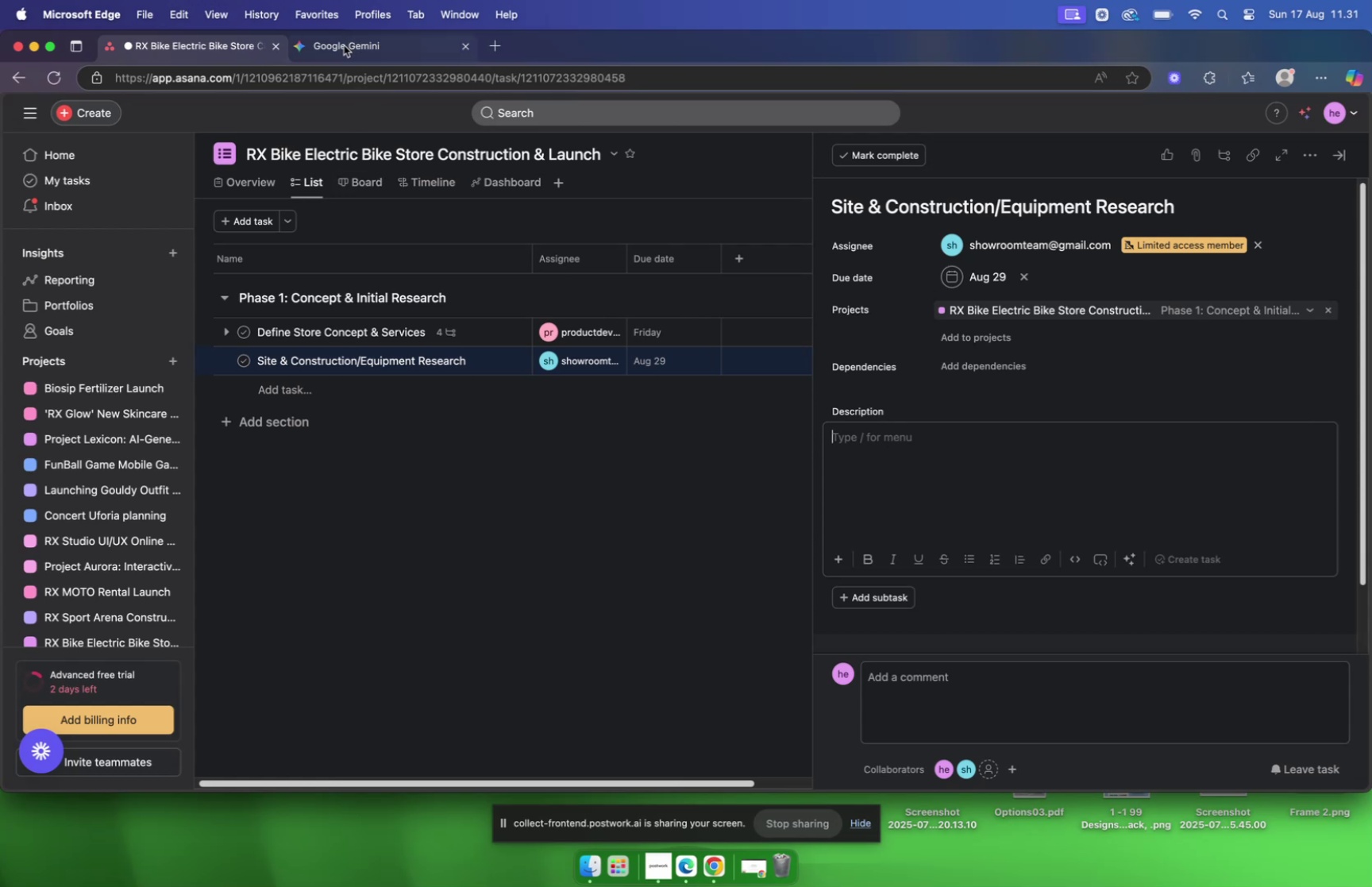 
left_click([344, 45])
 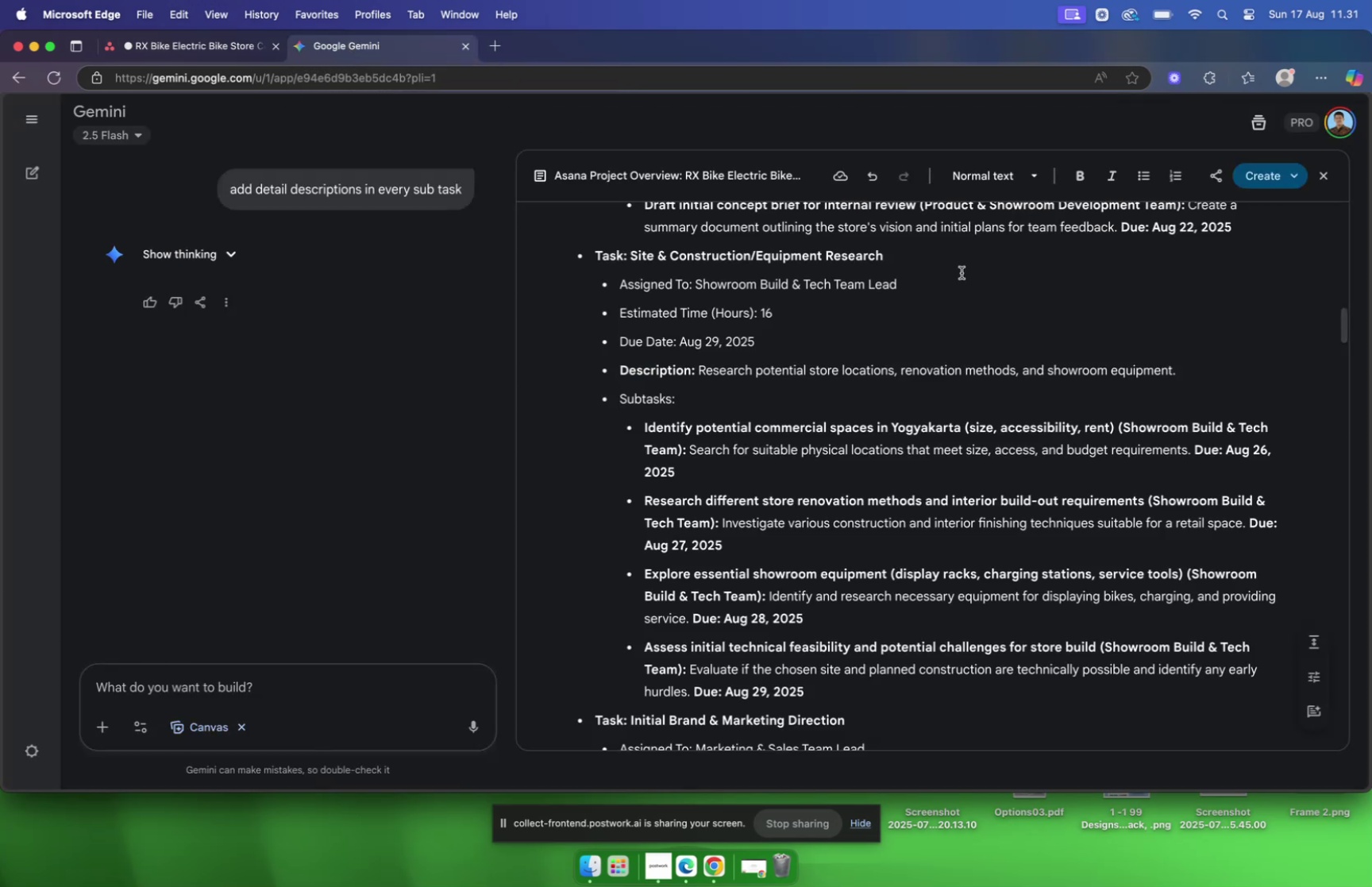 
scroll: coordinate [1040, 272], scroll_direction: down, amount: 2.0
 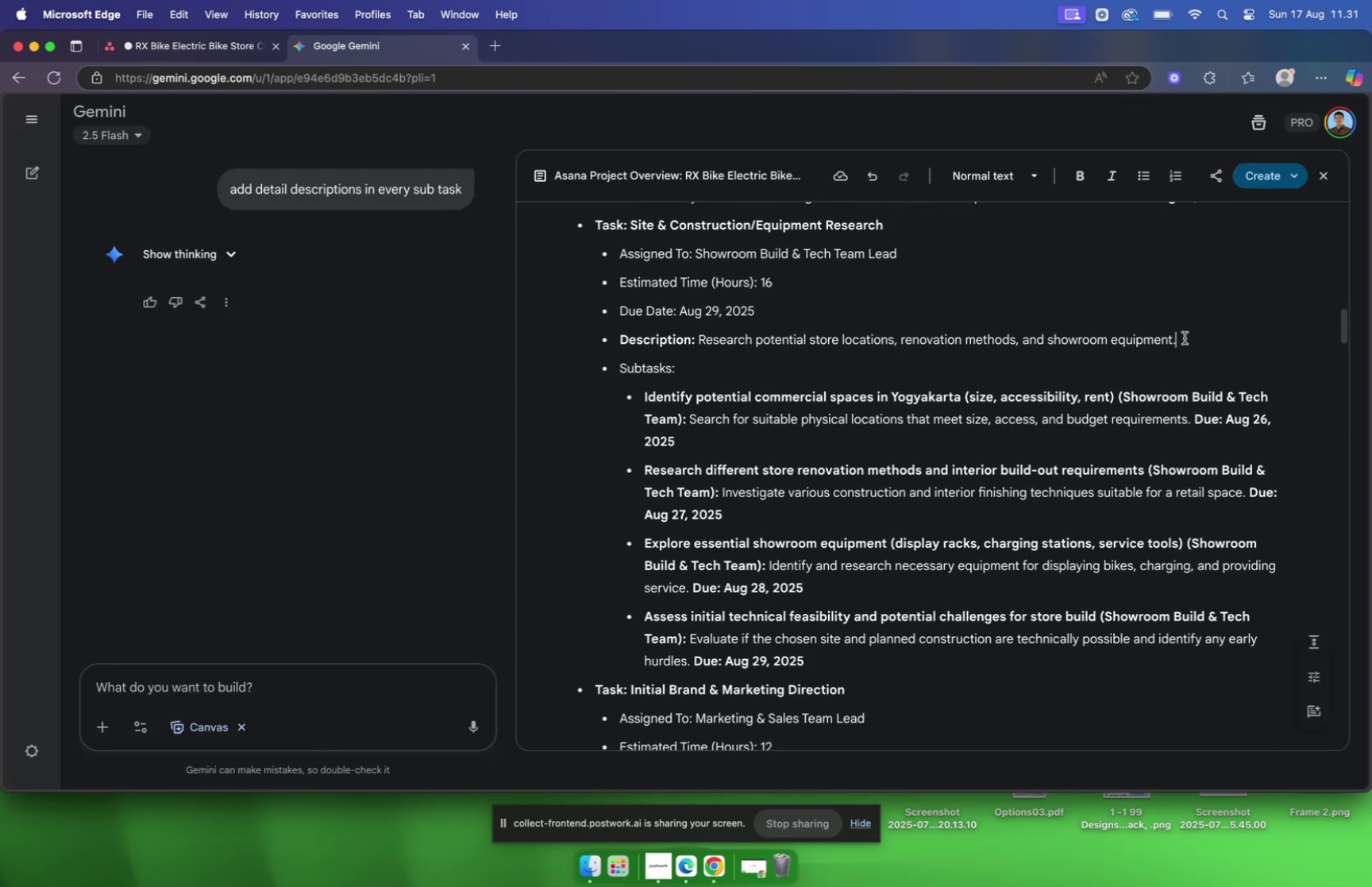 
left_click_drag(start_coordinate=[1185, 337], to_coordinate=[700, 329])
 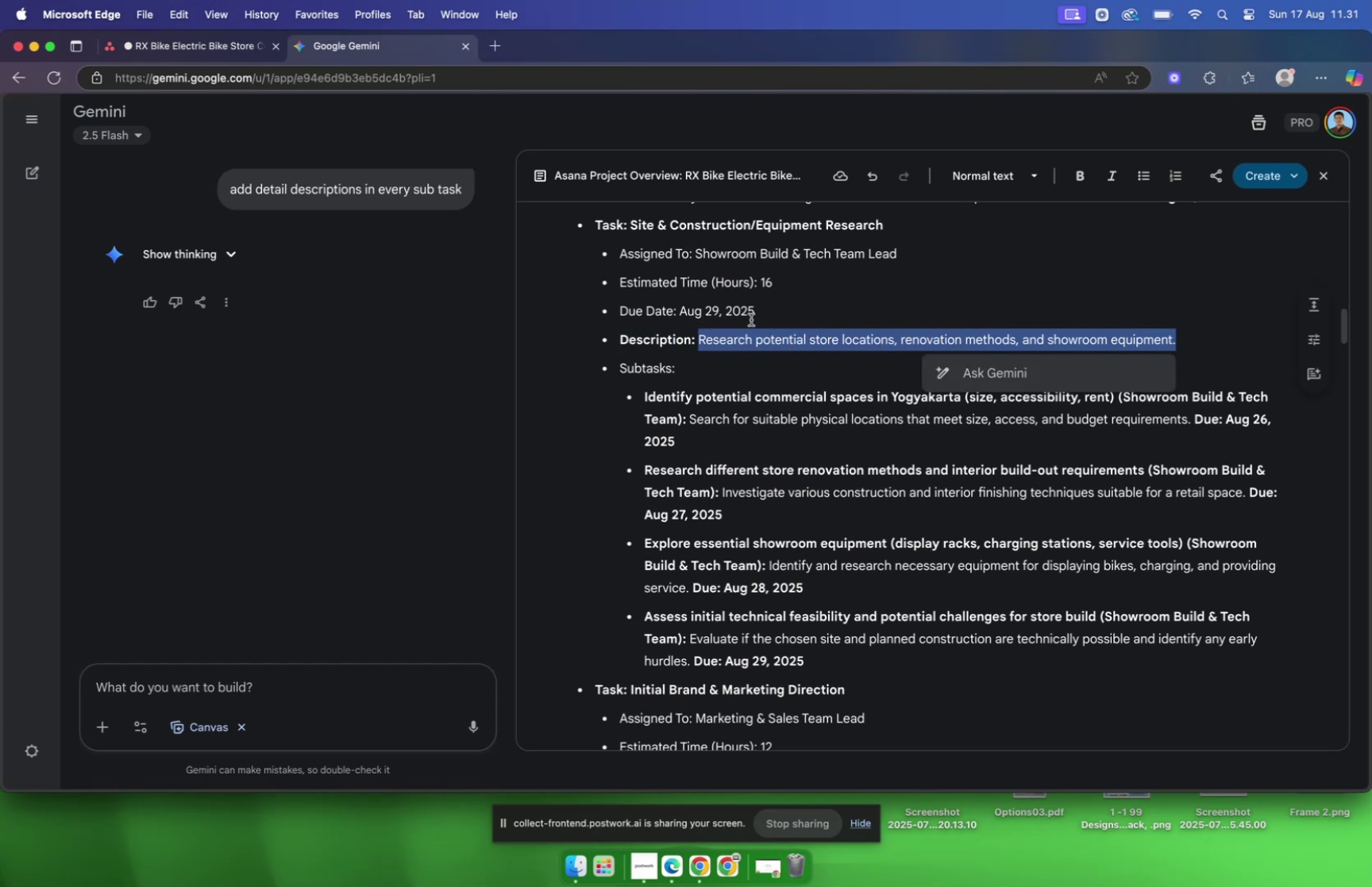 
key(Meta+C)
 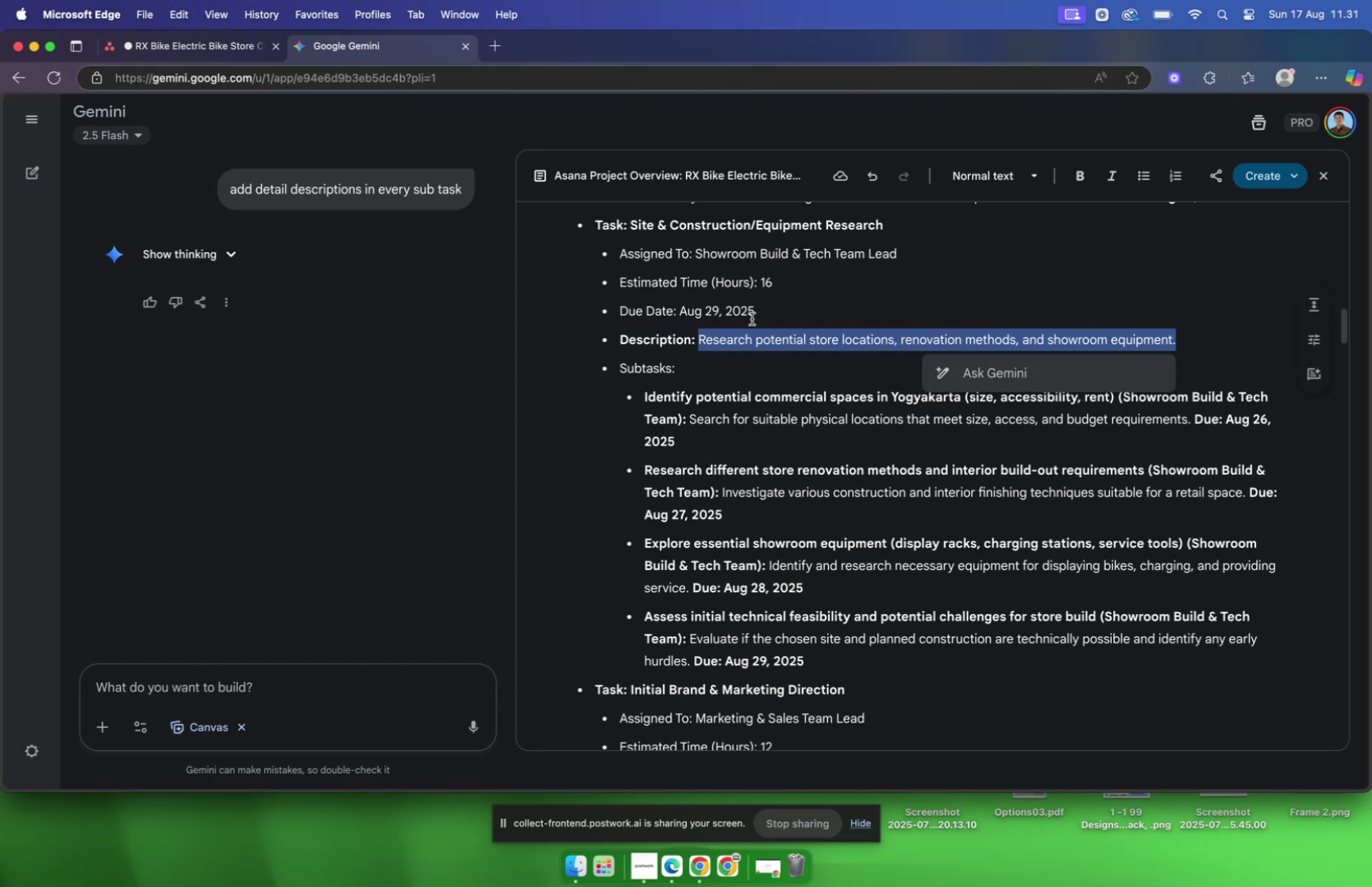 
key(Meta+C)
 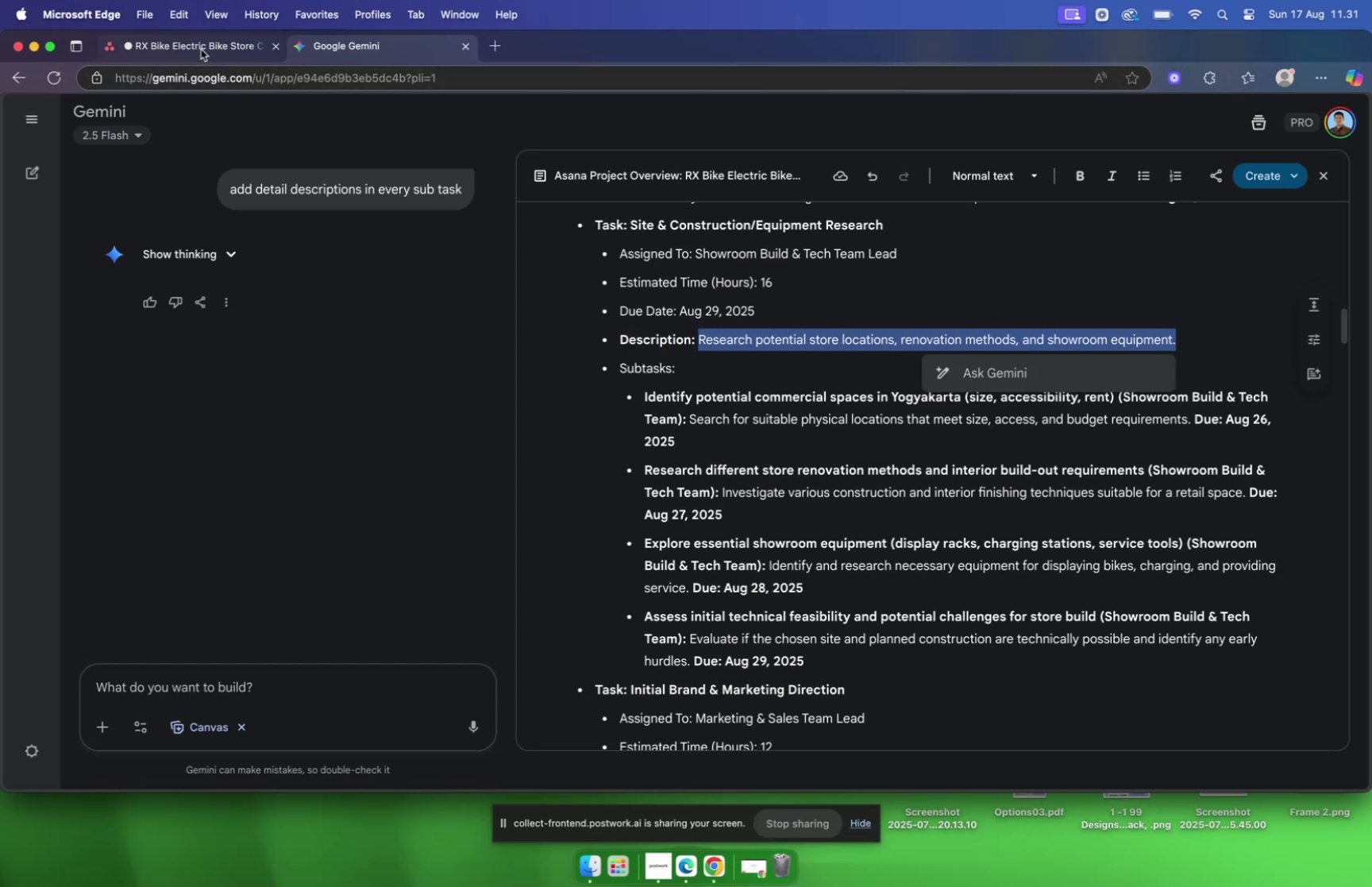 
left_click([201, 49])
 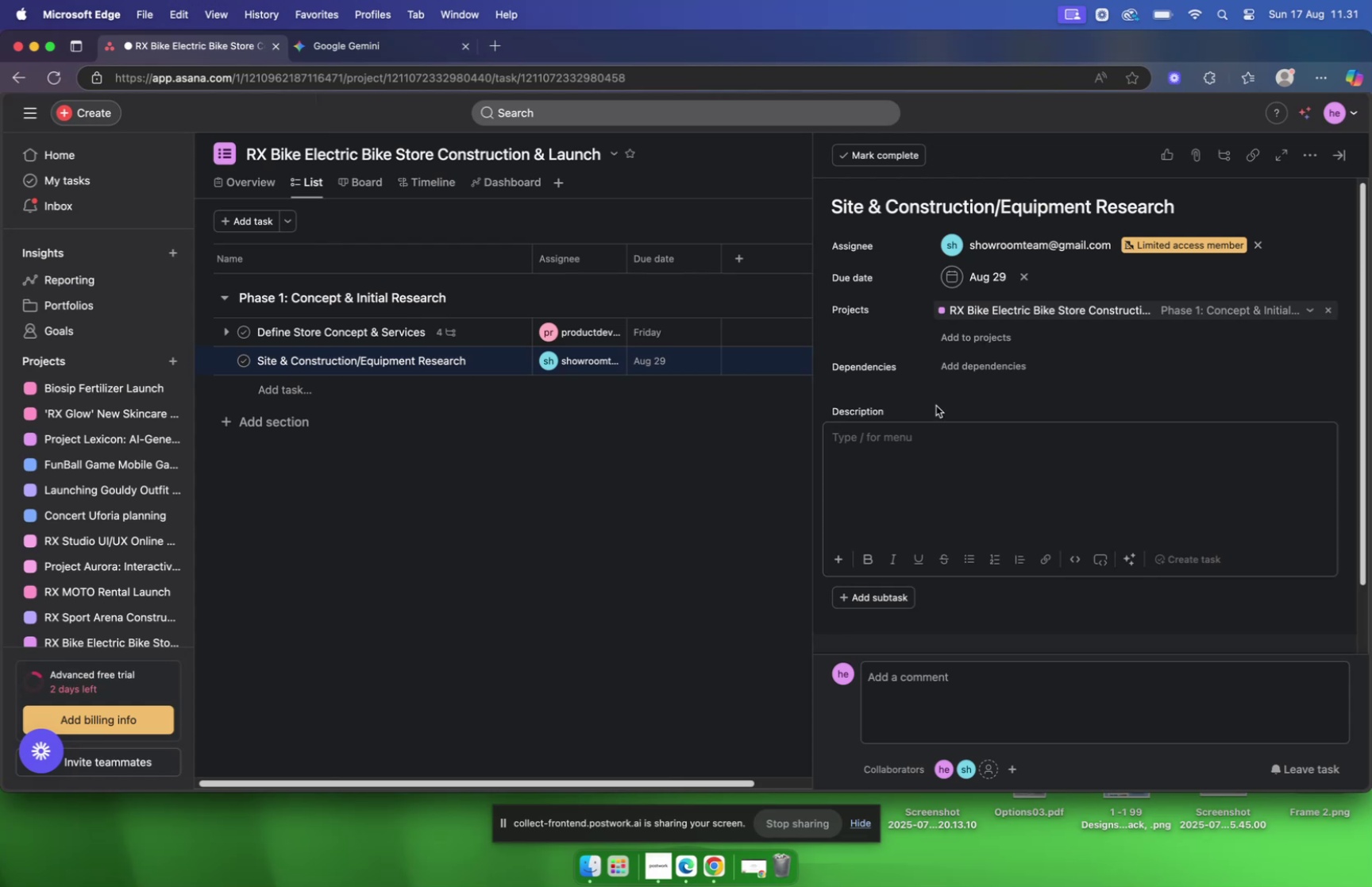 
left_click([938, 456])
 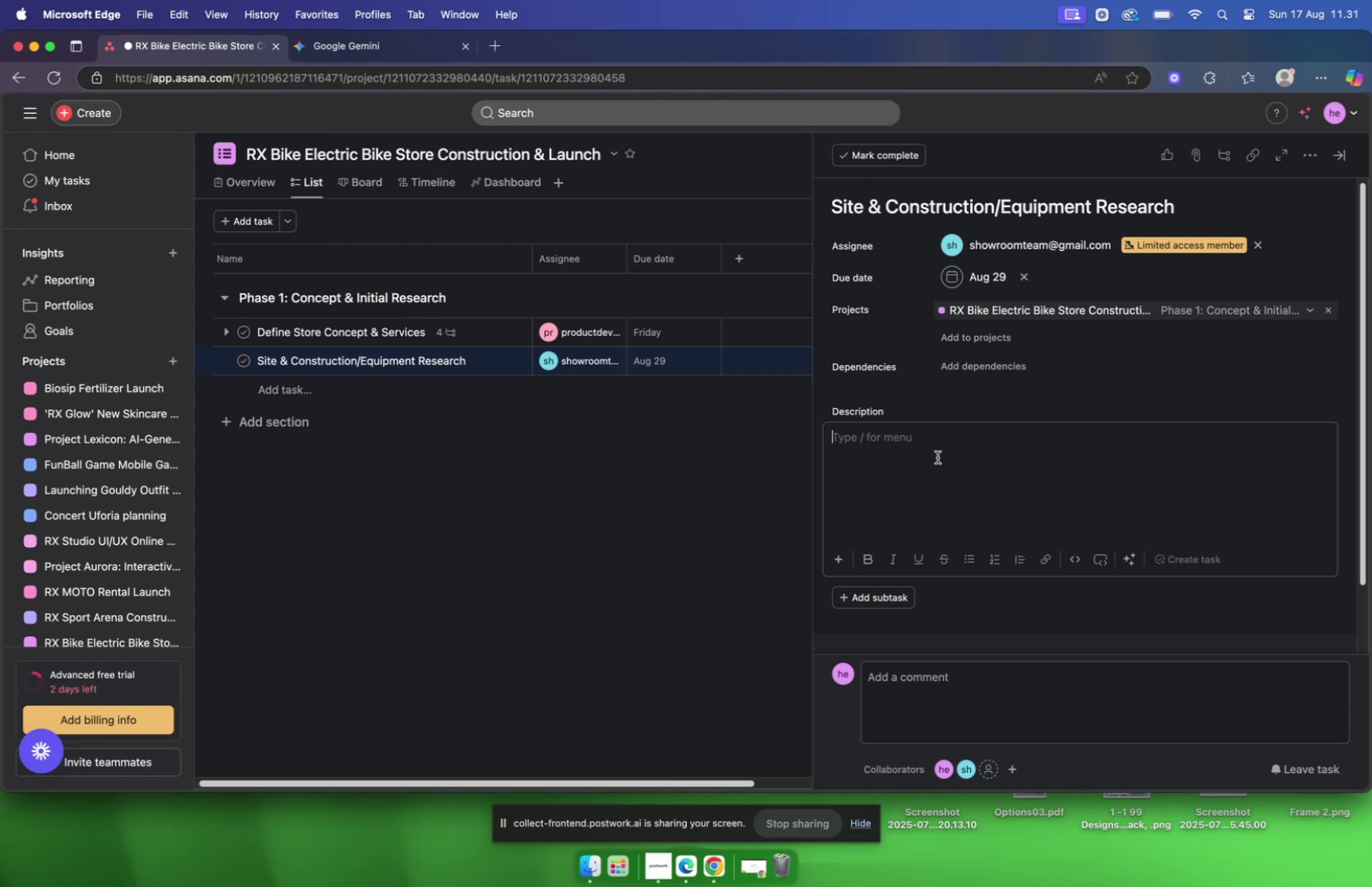 
key(Meta+V)
 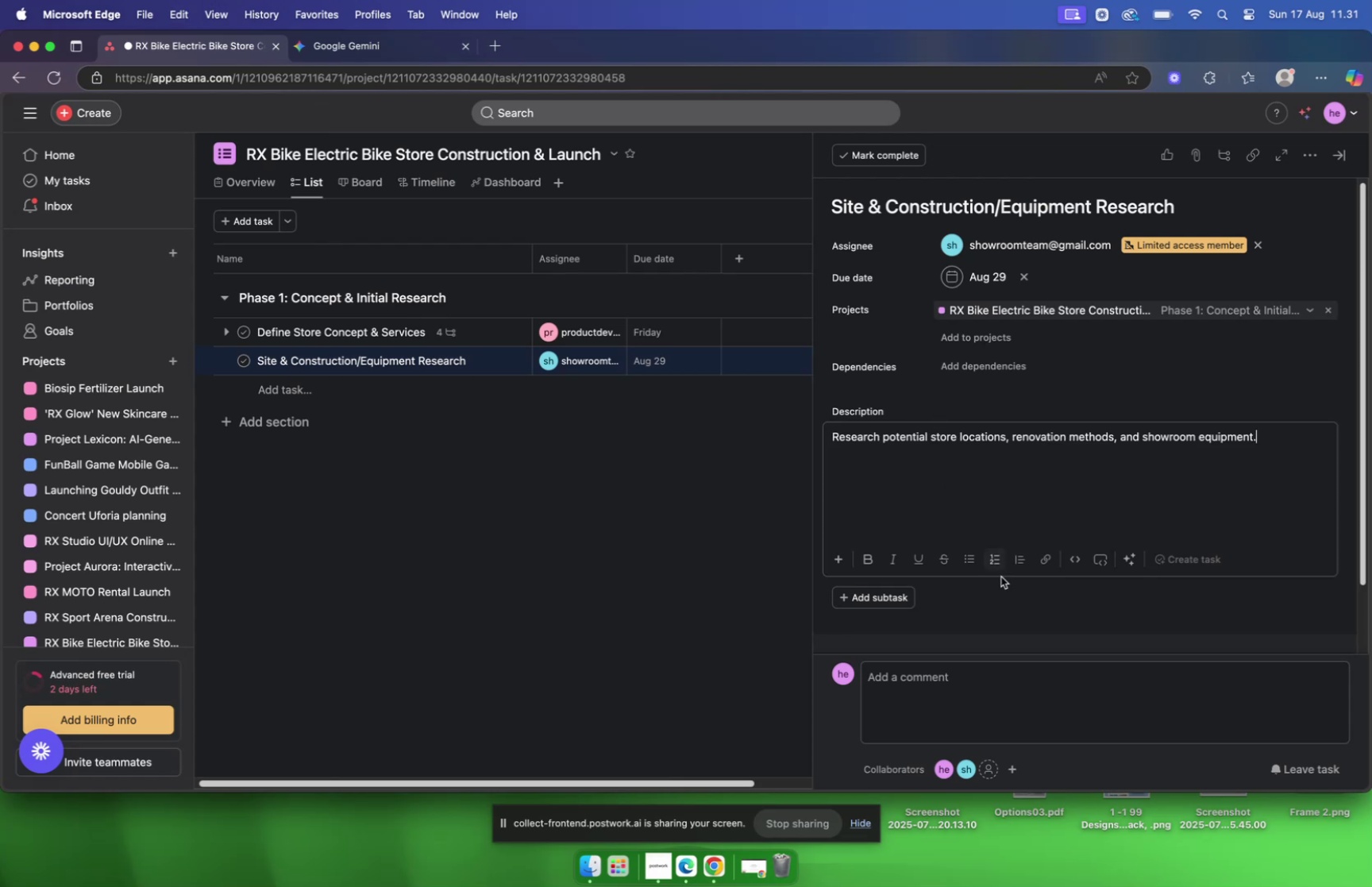 
left_click([1002, 592])
 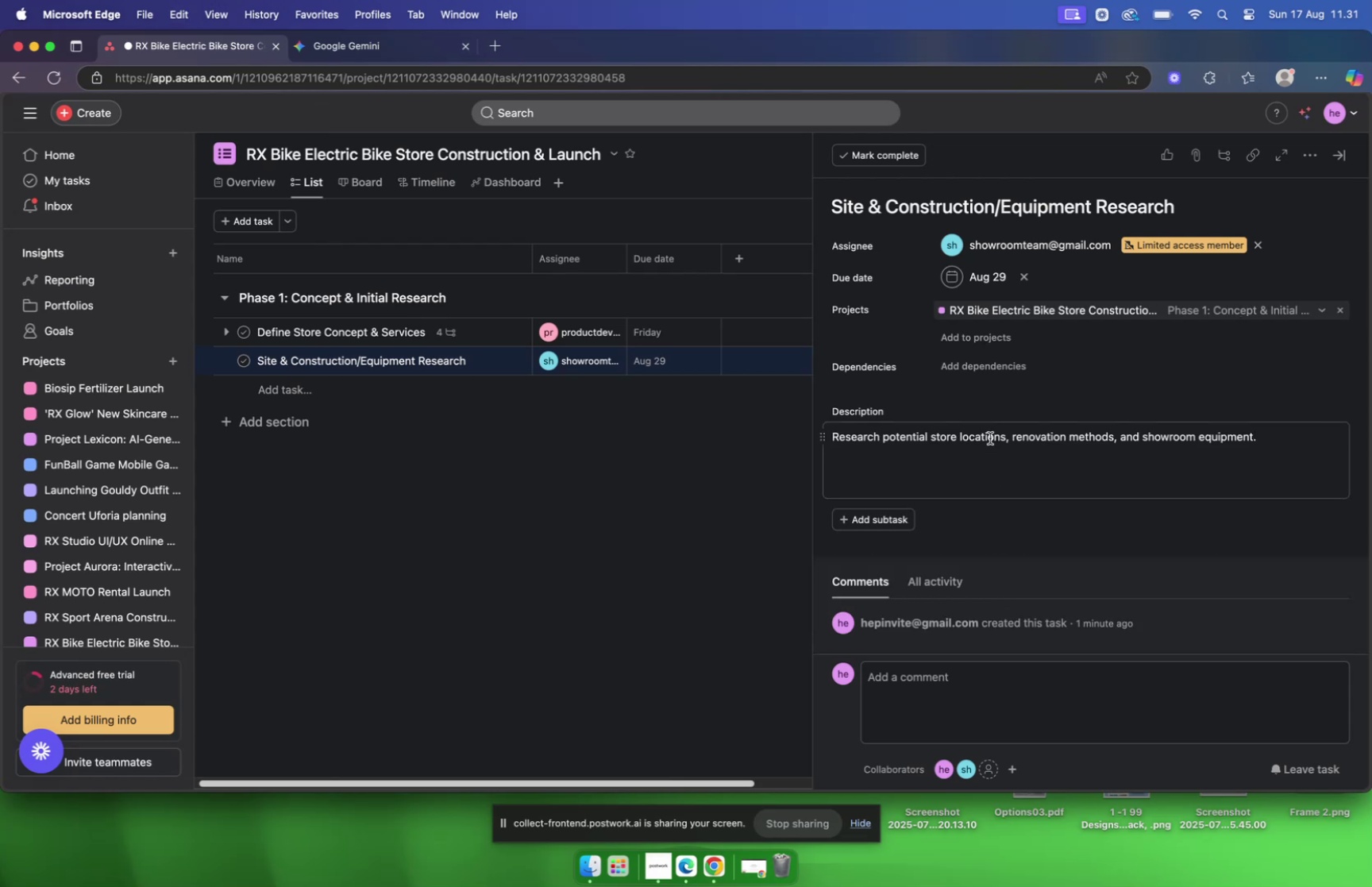 
mouse_move([906, 514])
 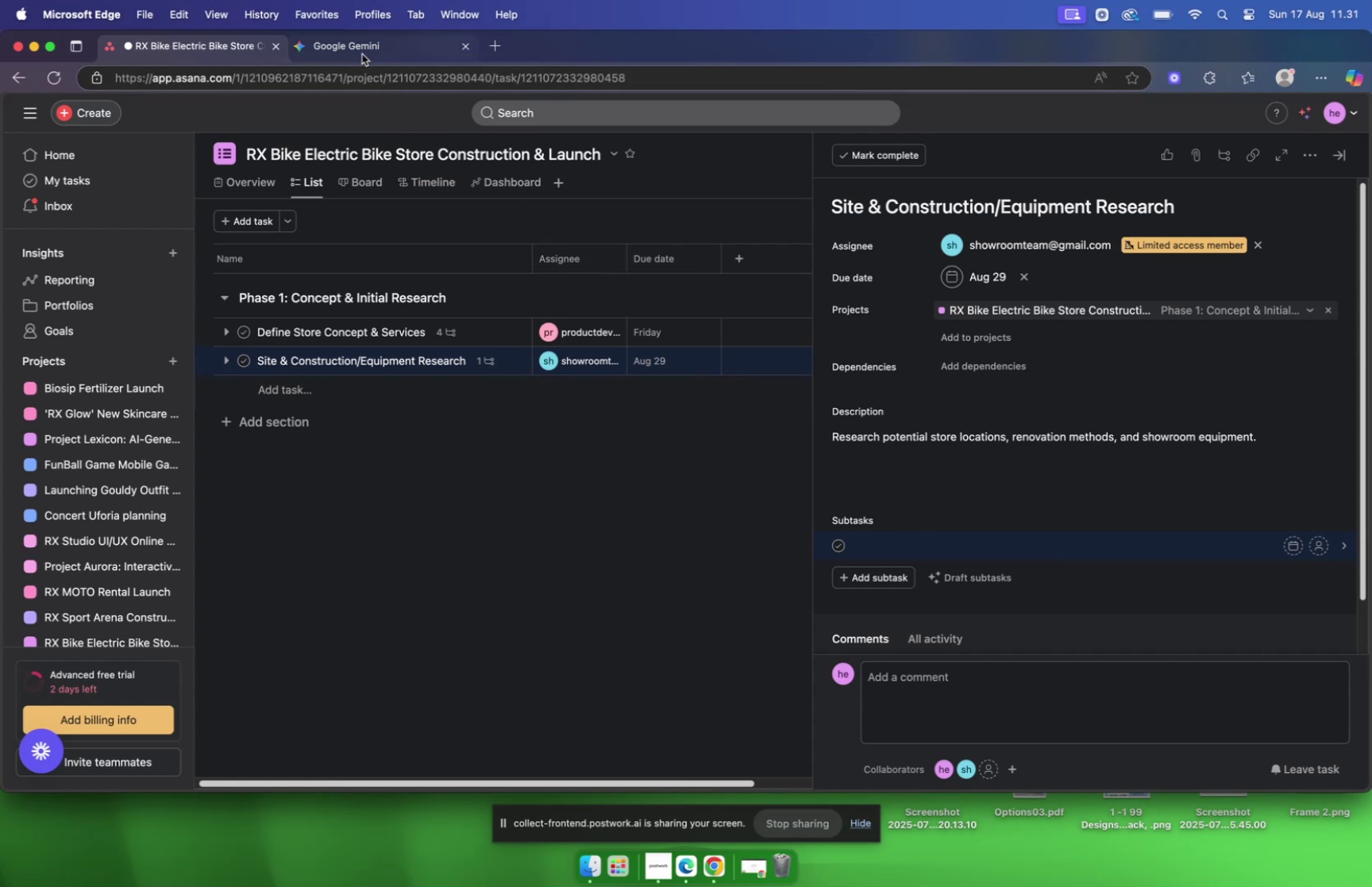 
wait(7.02)
 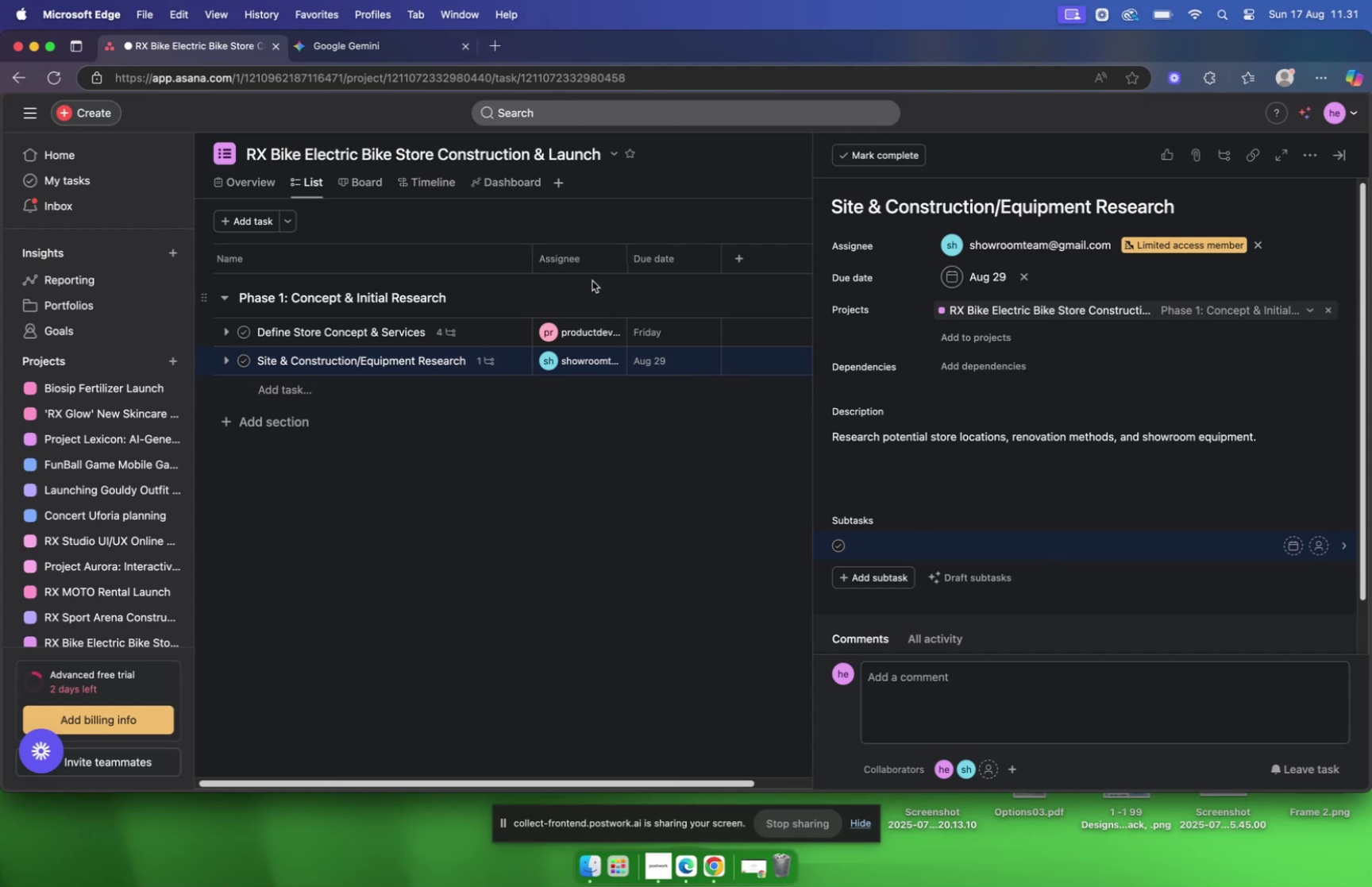 
left_click([362, 54])
 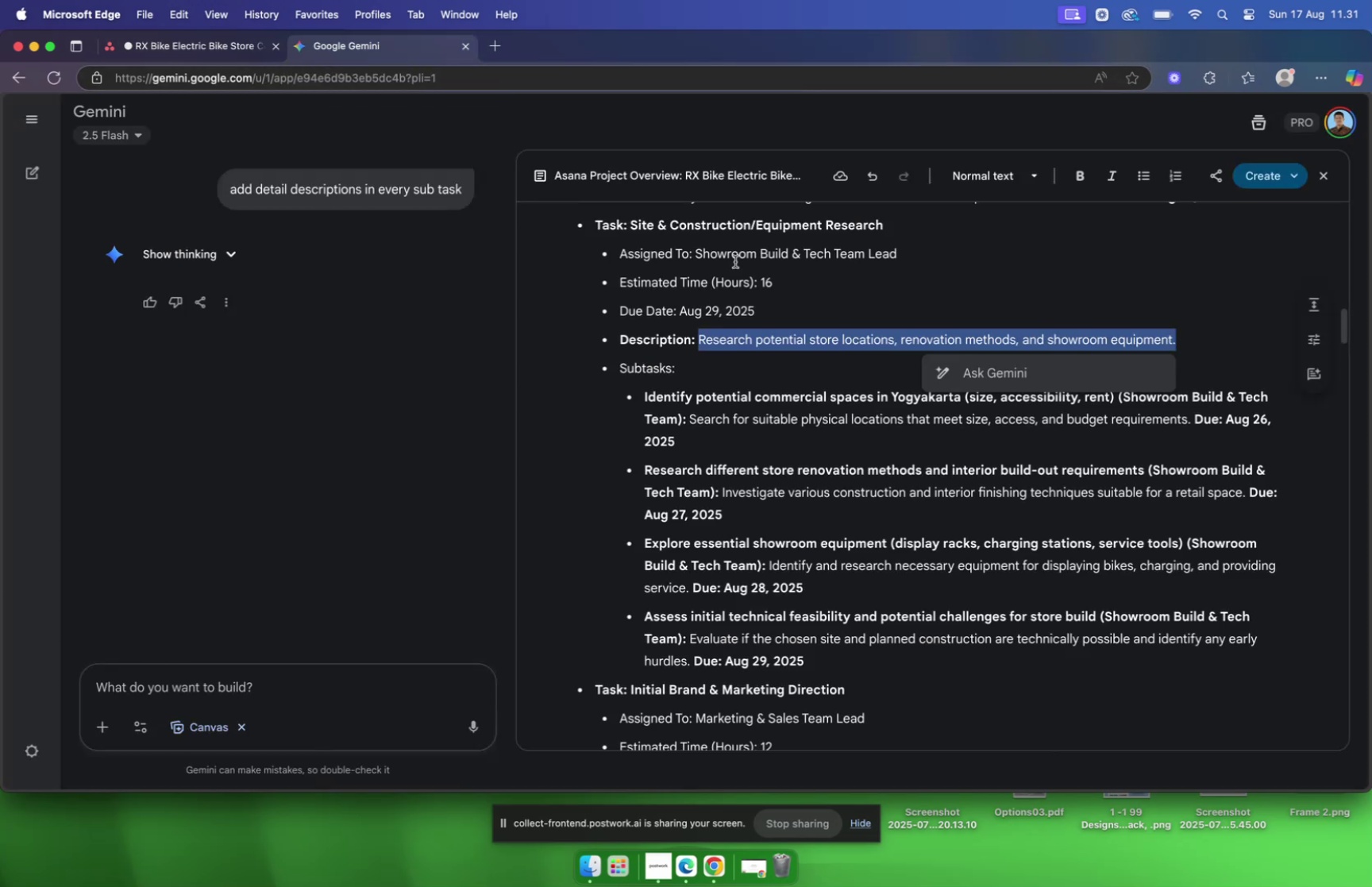 
scroll: coordinate [734, 250], scroll_direction: down, amount: 5.0
 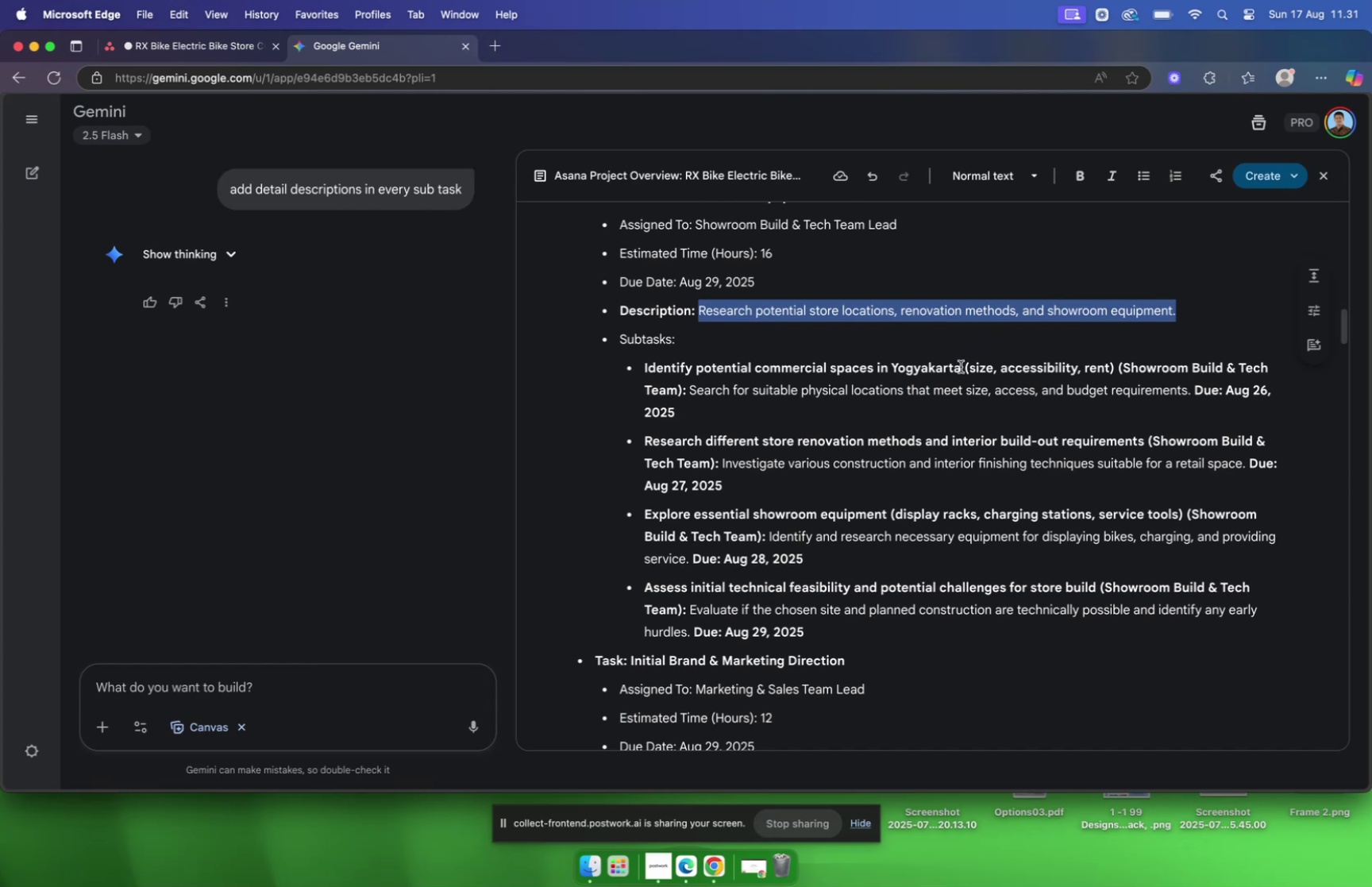 
left_click_drag(start_coordinate=[961, 366], to_coordinate=[643, 367])
 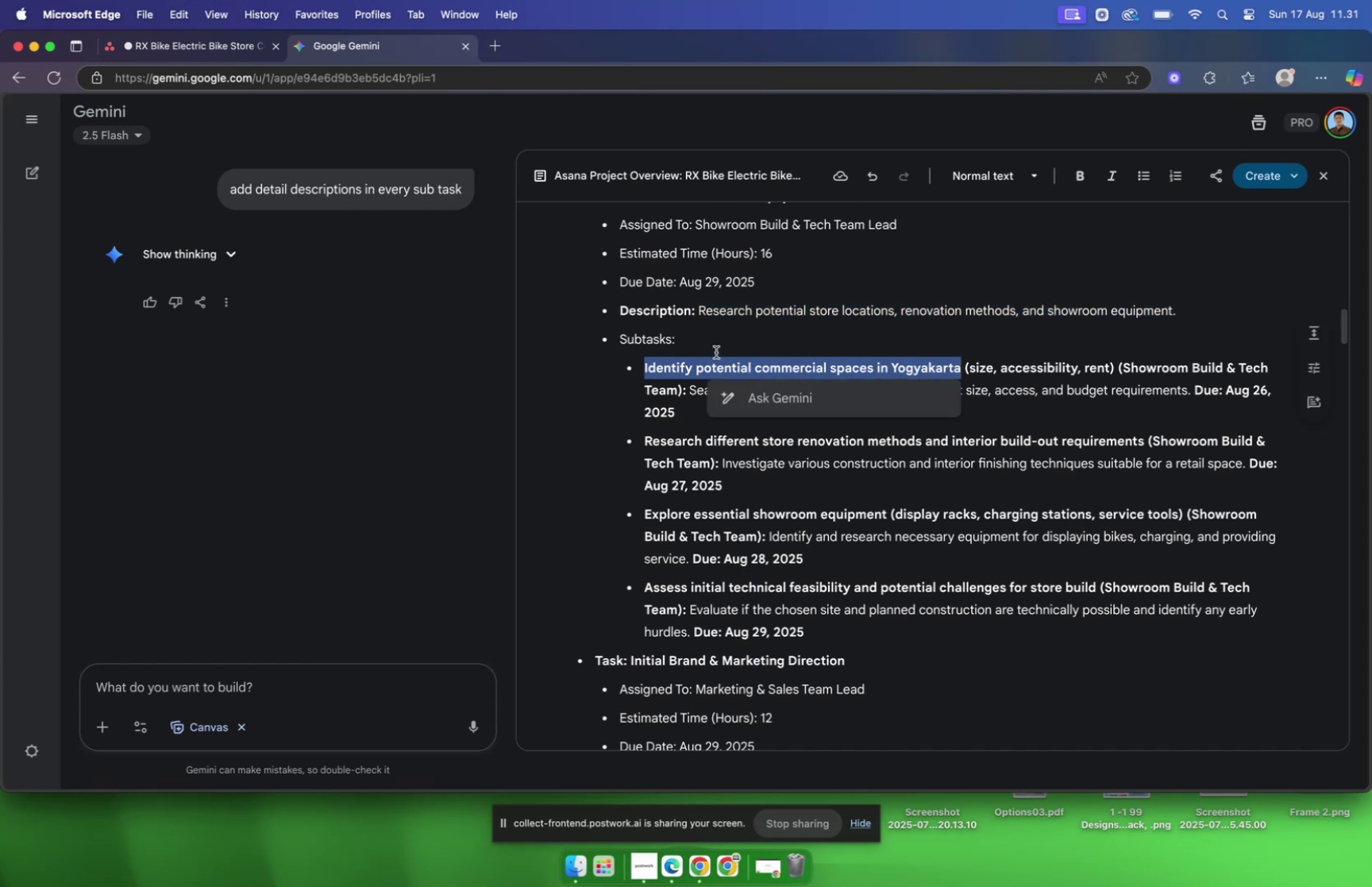 
key(Meta+C)
 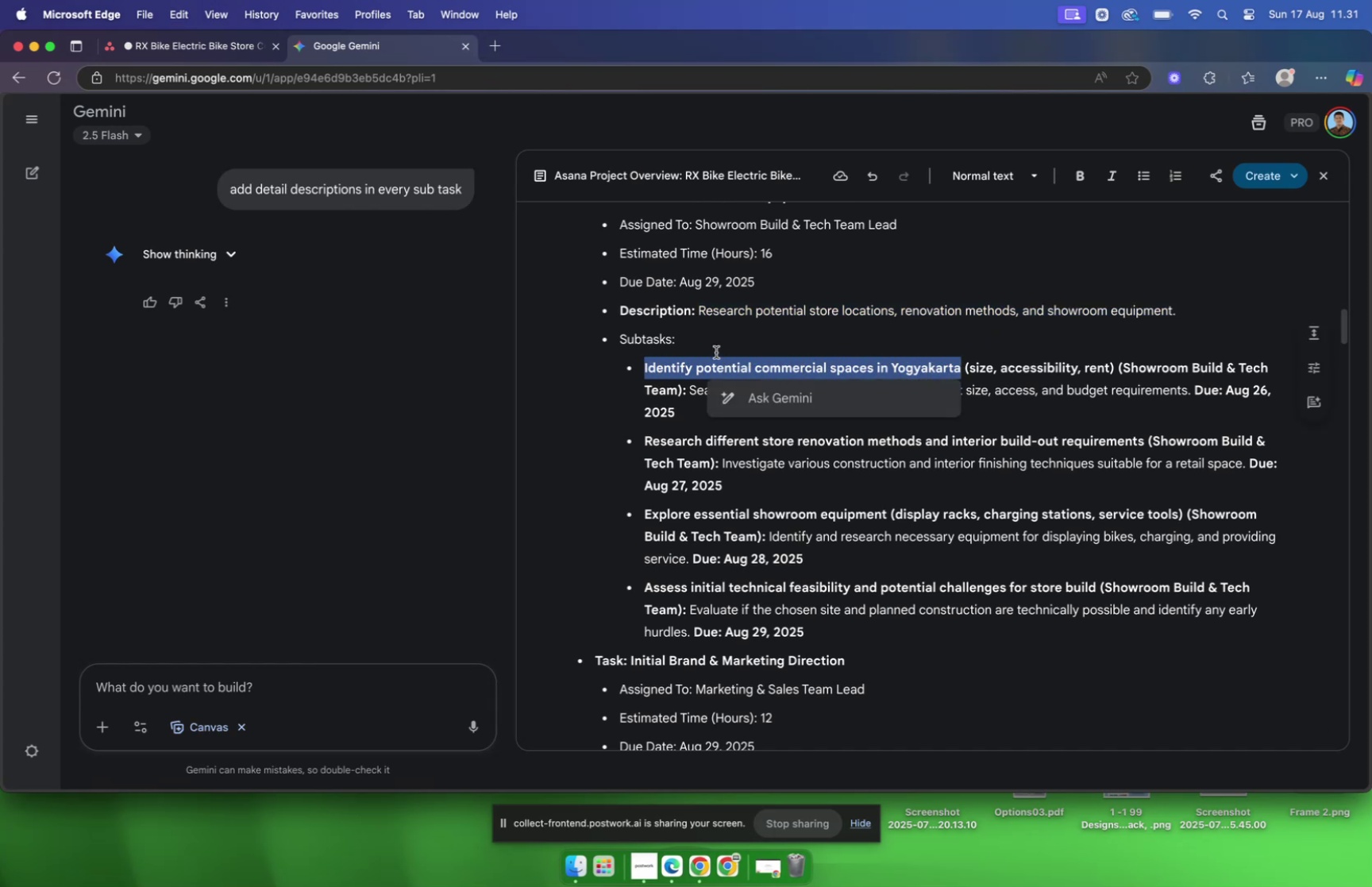 
key(Meta+C)
 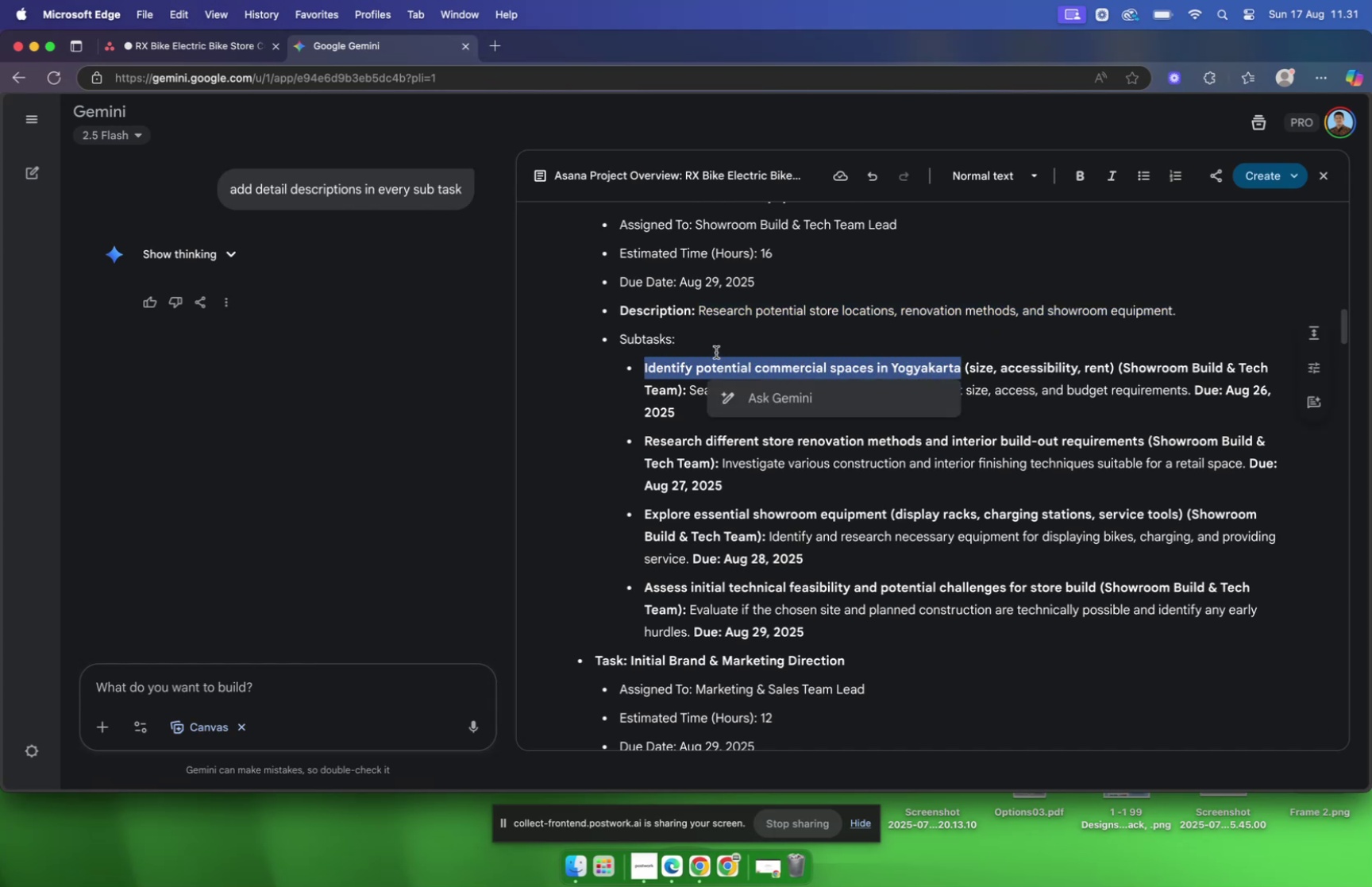 
key(Meta+CommandLeft)
 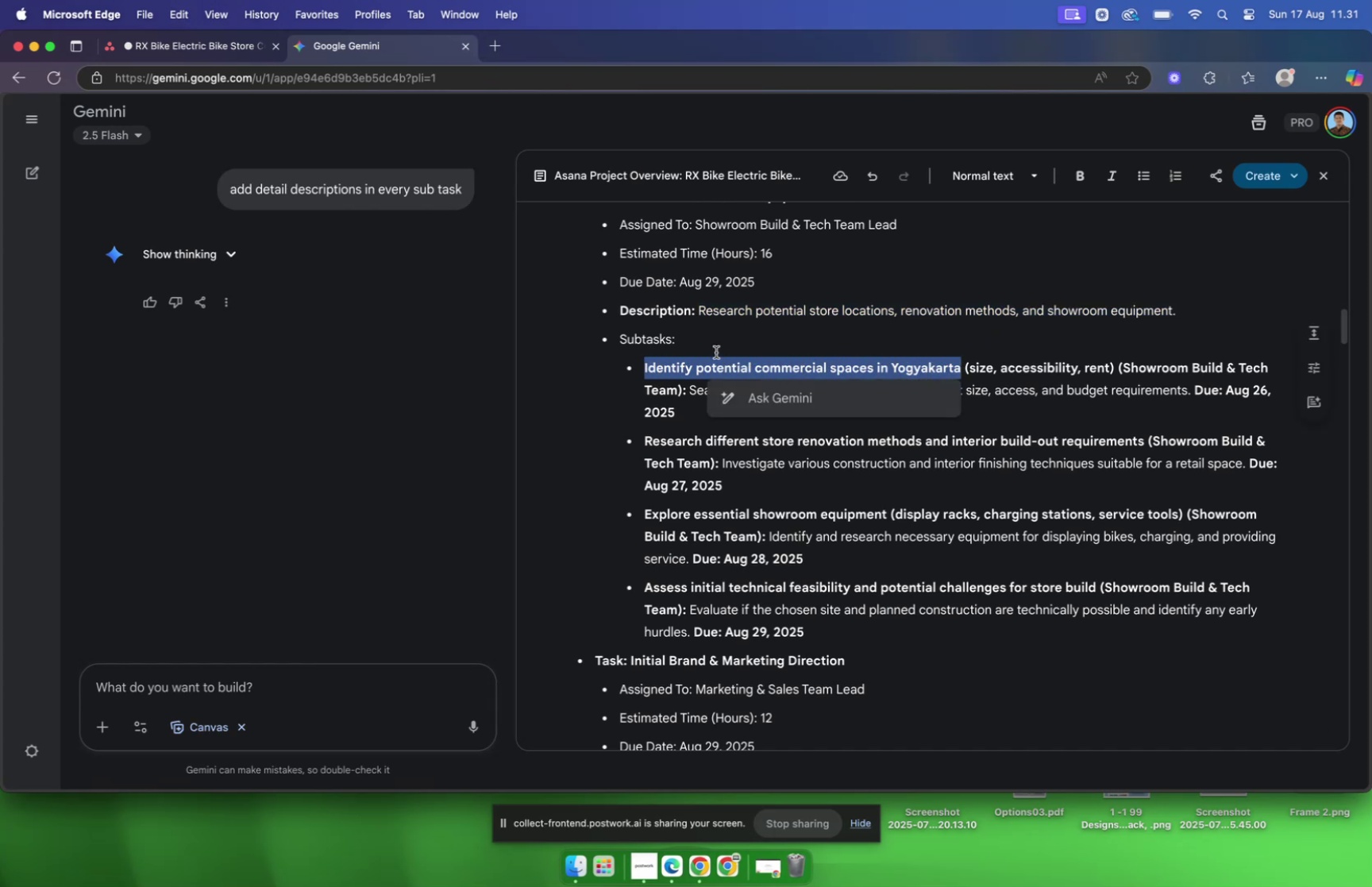 
key(Meta+C)
 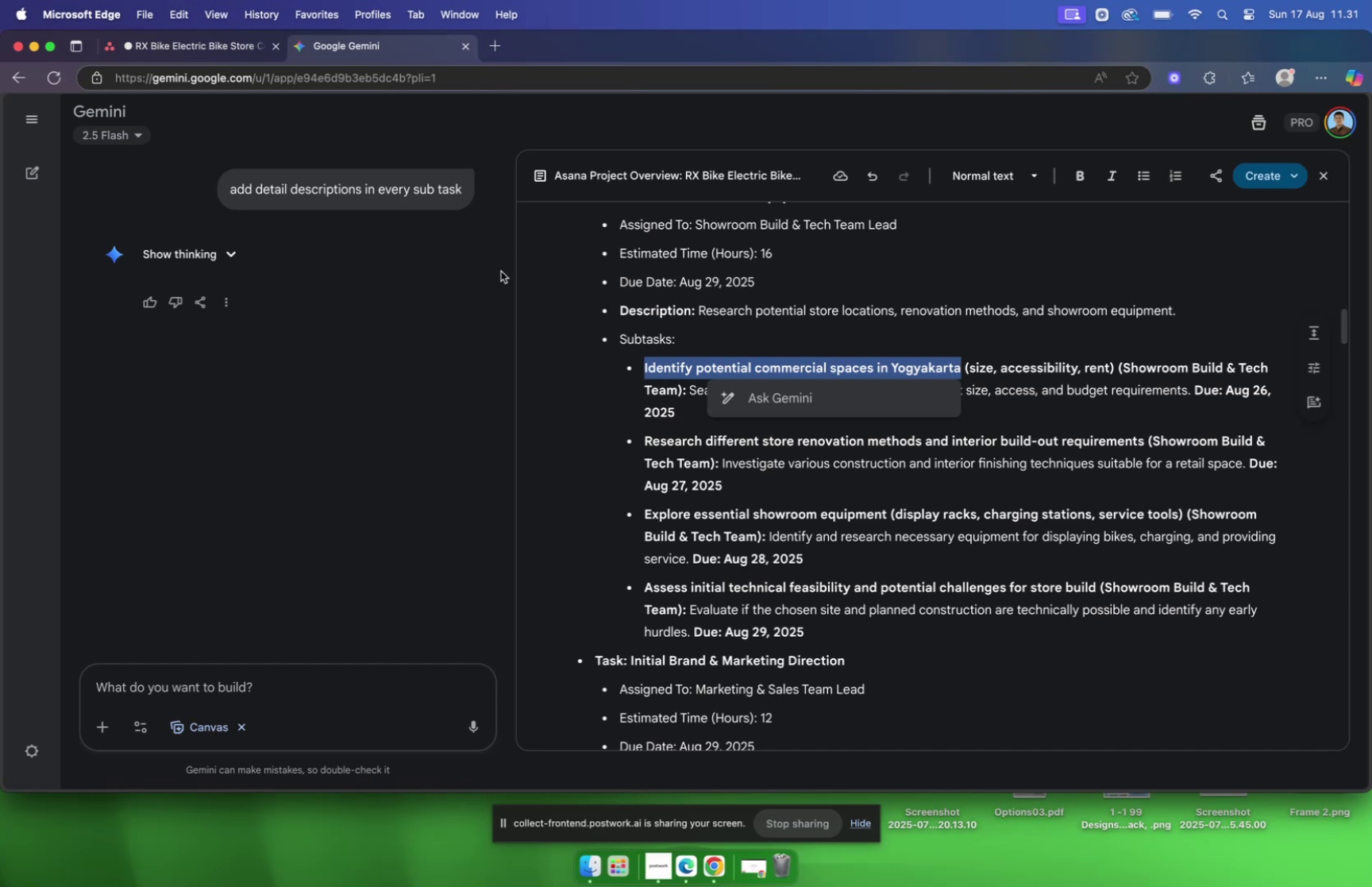 
wait(9.17)
 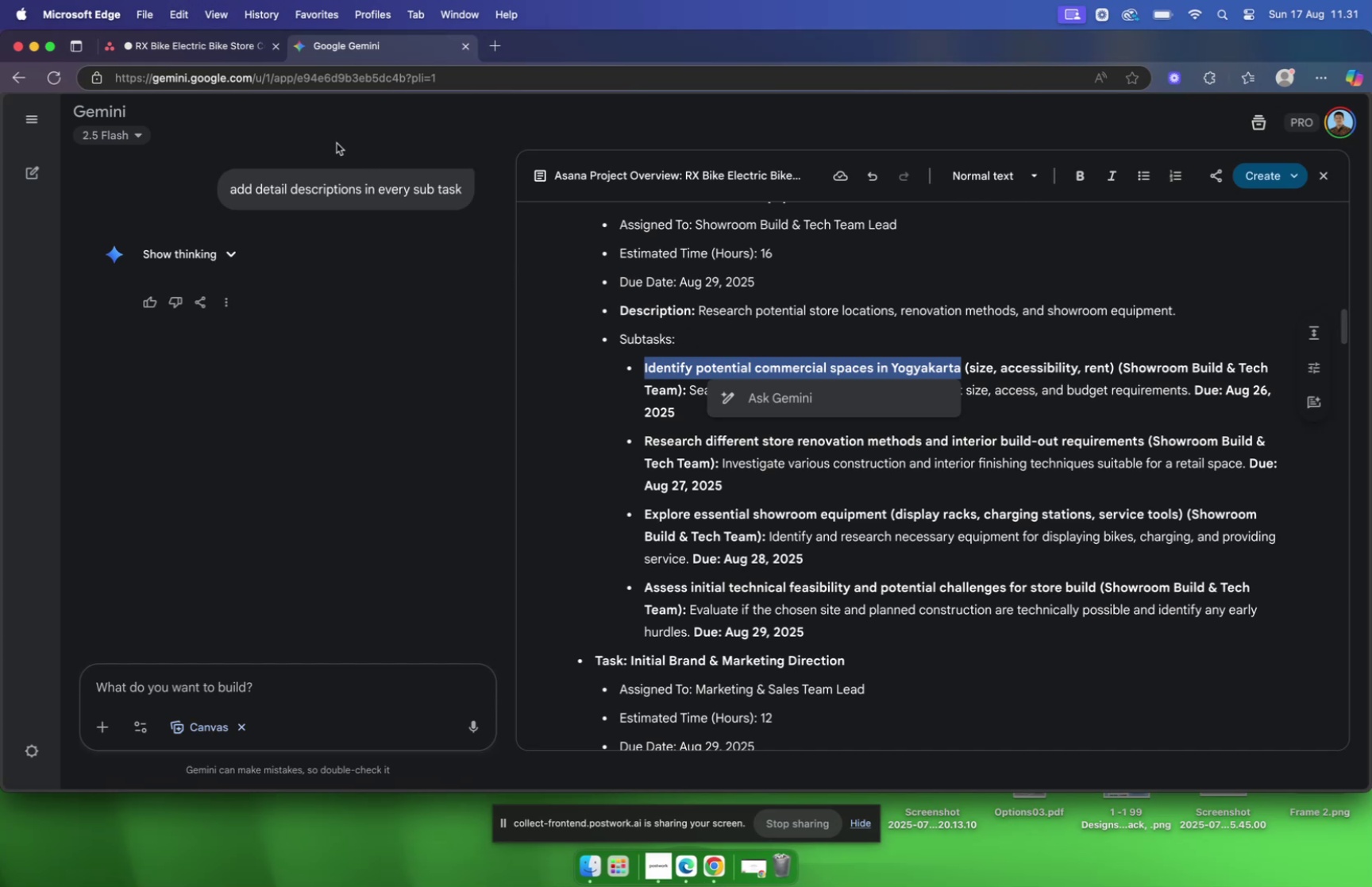 
key(Meta+V)
 